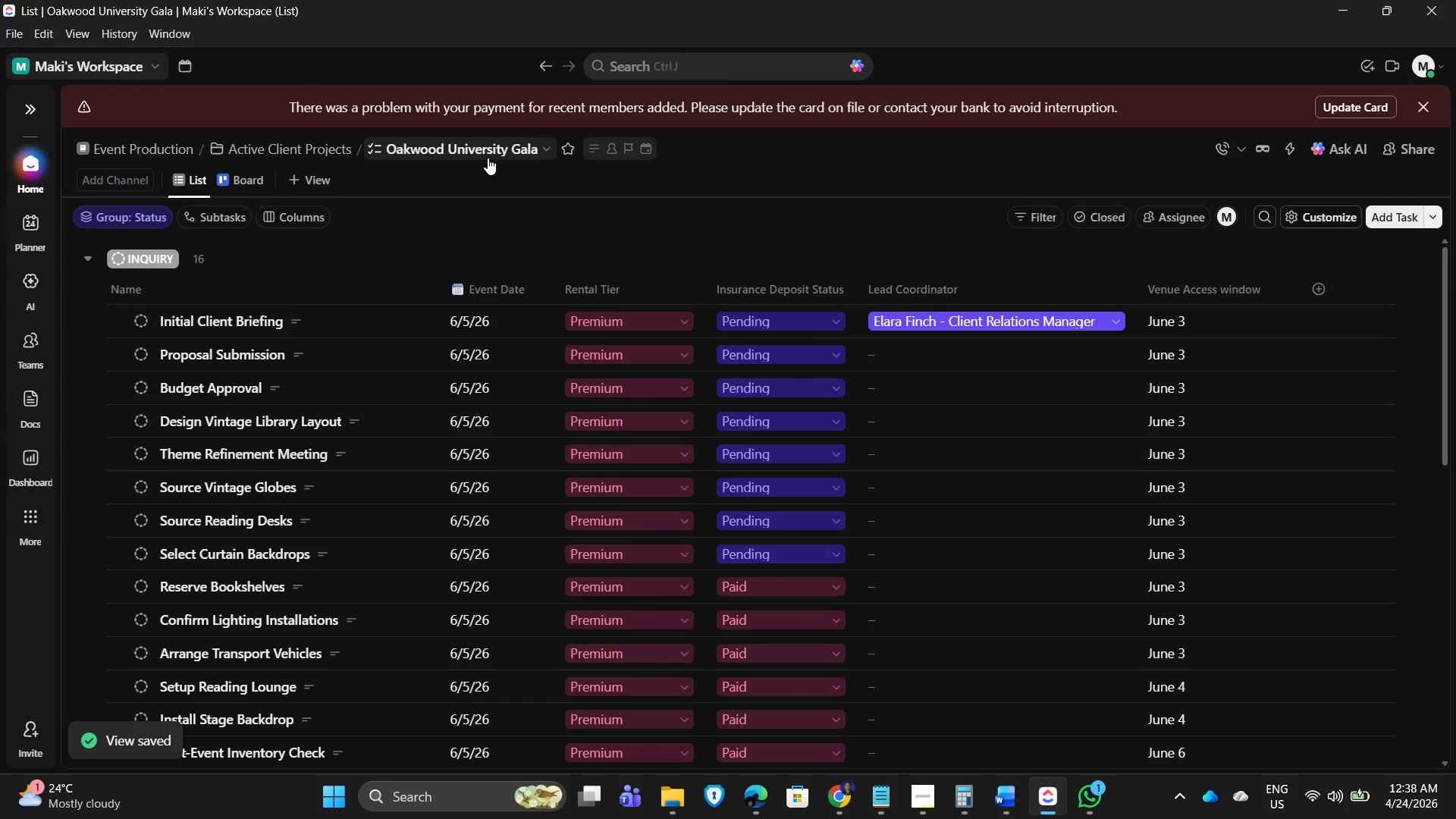 
left_click([1072, 323])
 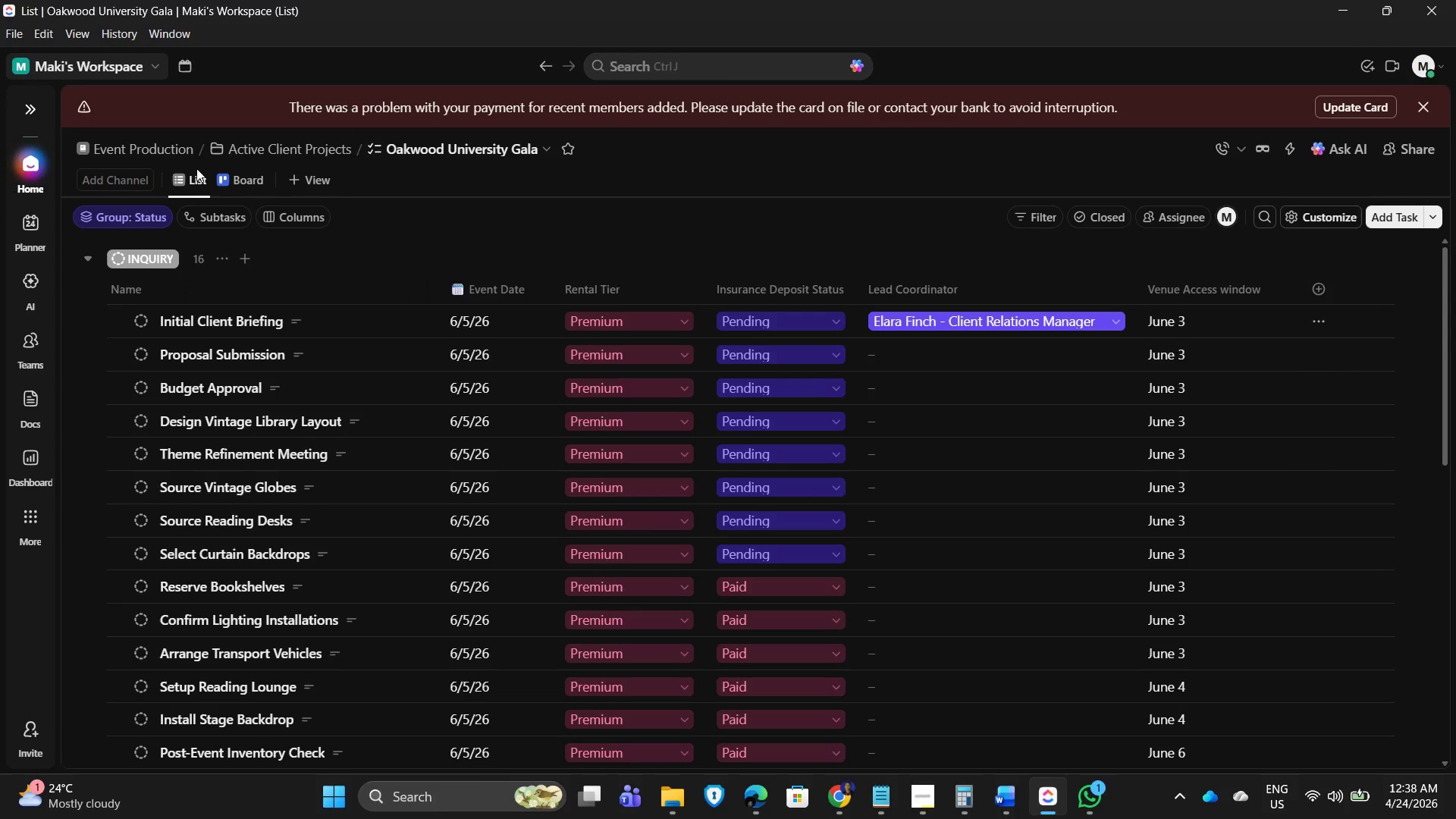 
left_click([493, 156])
 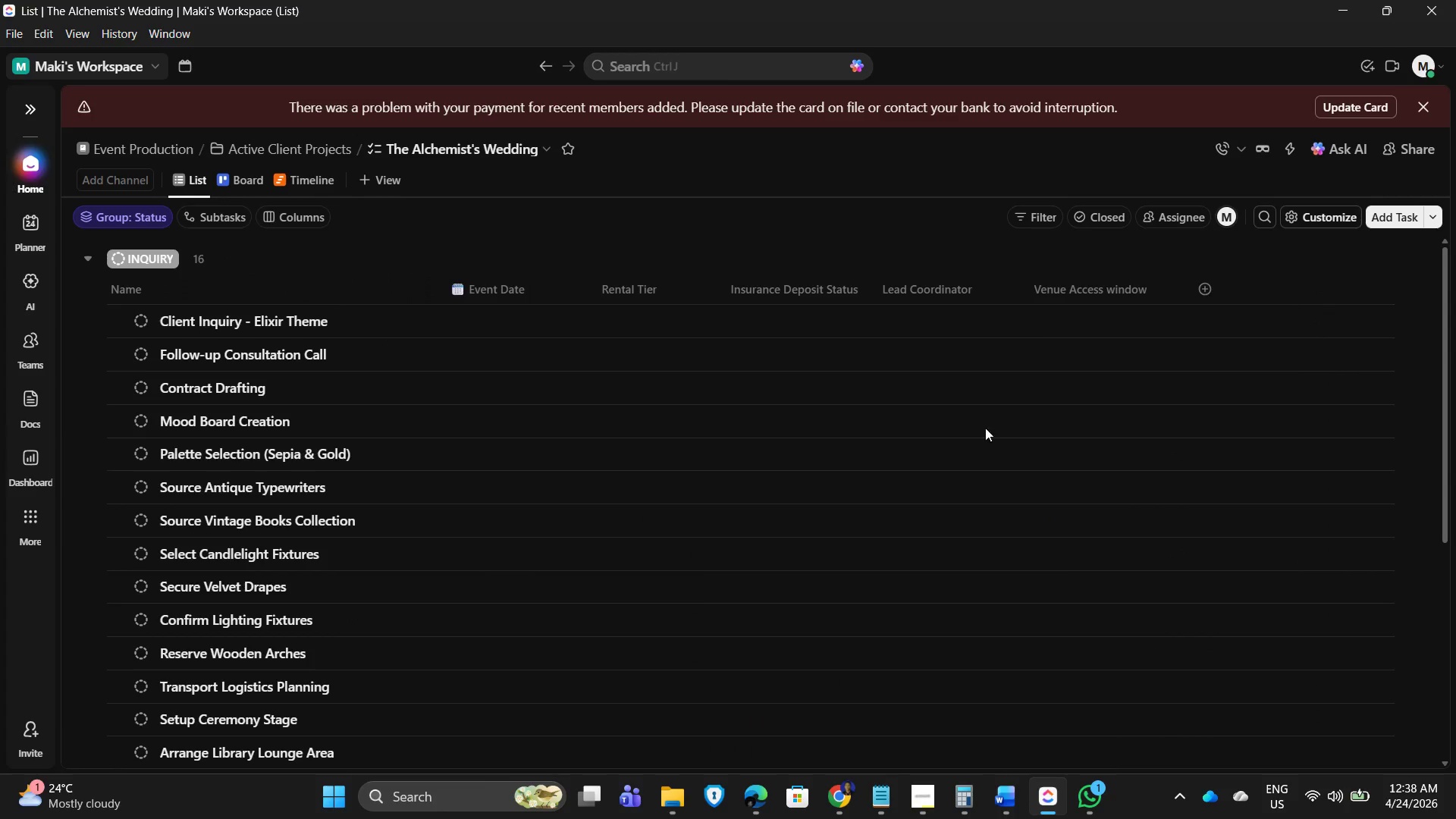 
left_click([909, 322])
 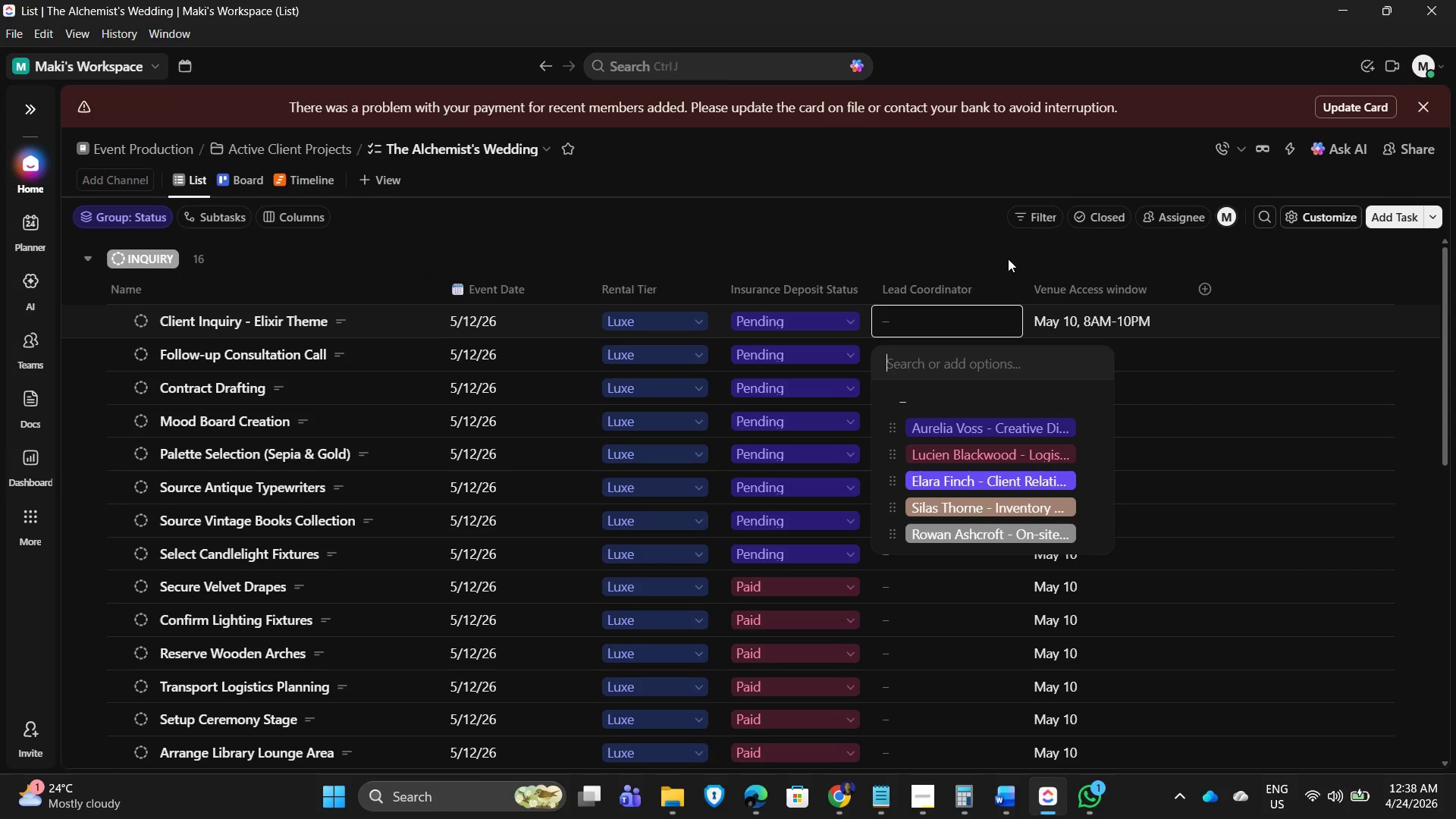 
left_click([899, 230])
 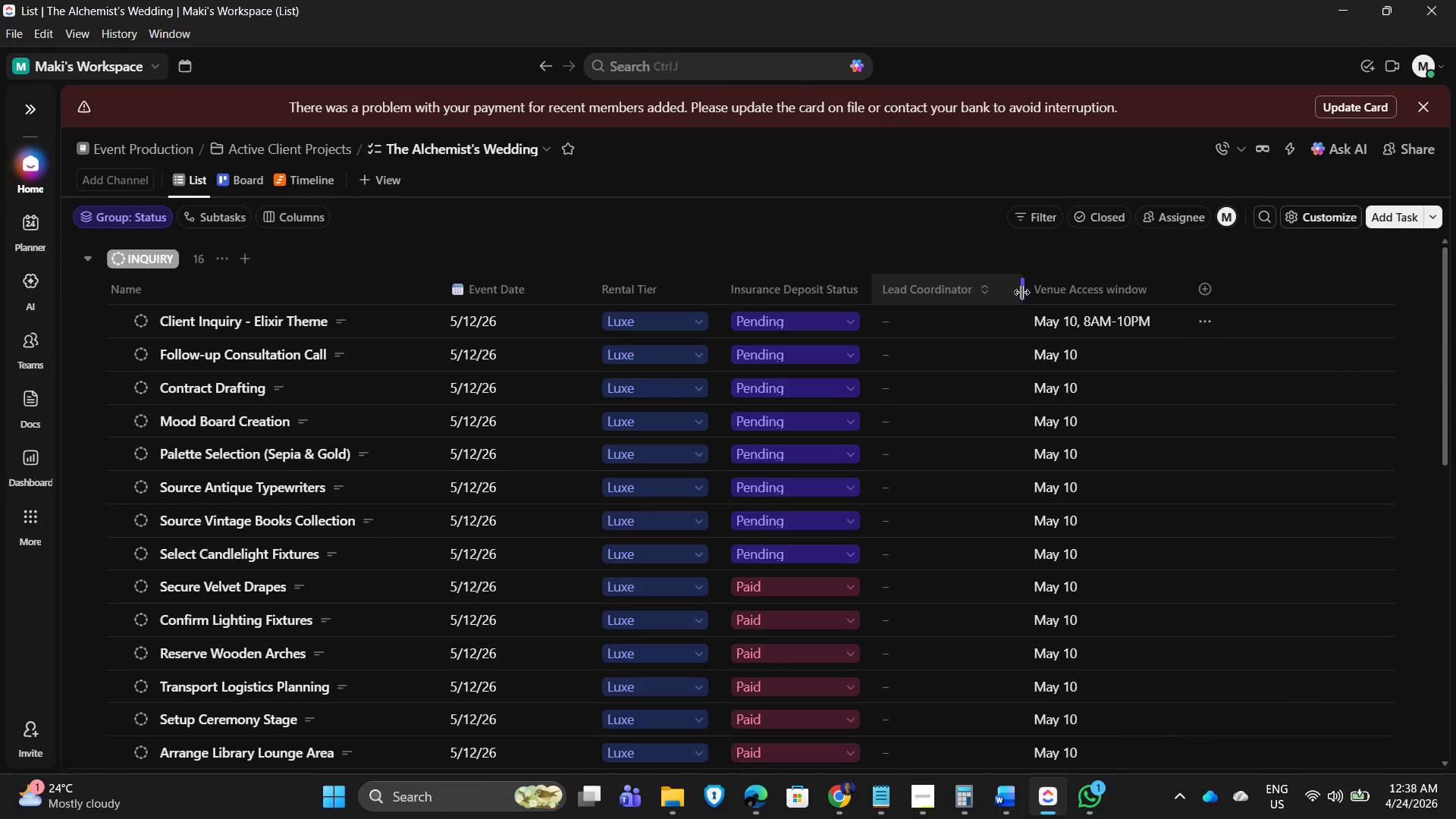 
left_click_drag(start_coordinate=[1021, 292], to_coordinate=[1146, 300])
 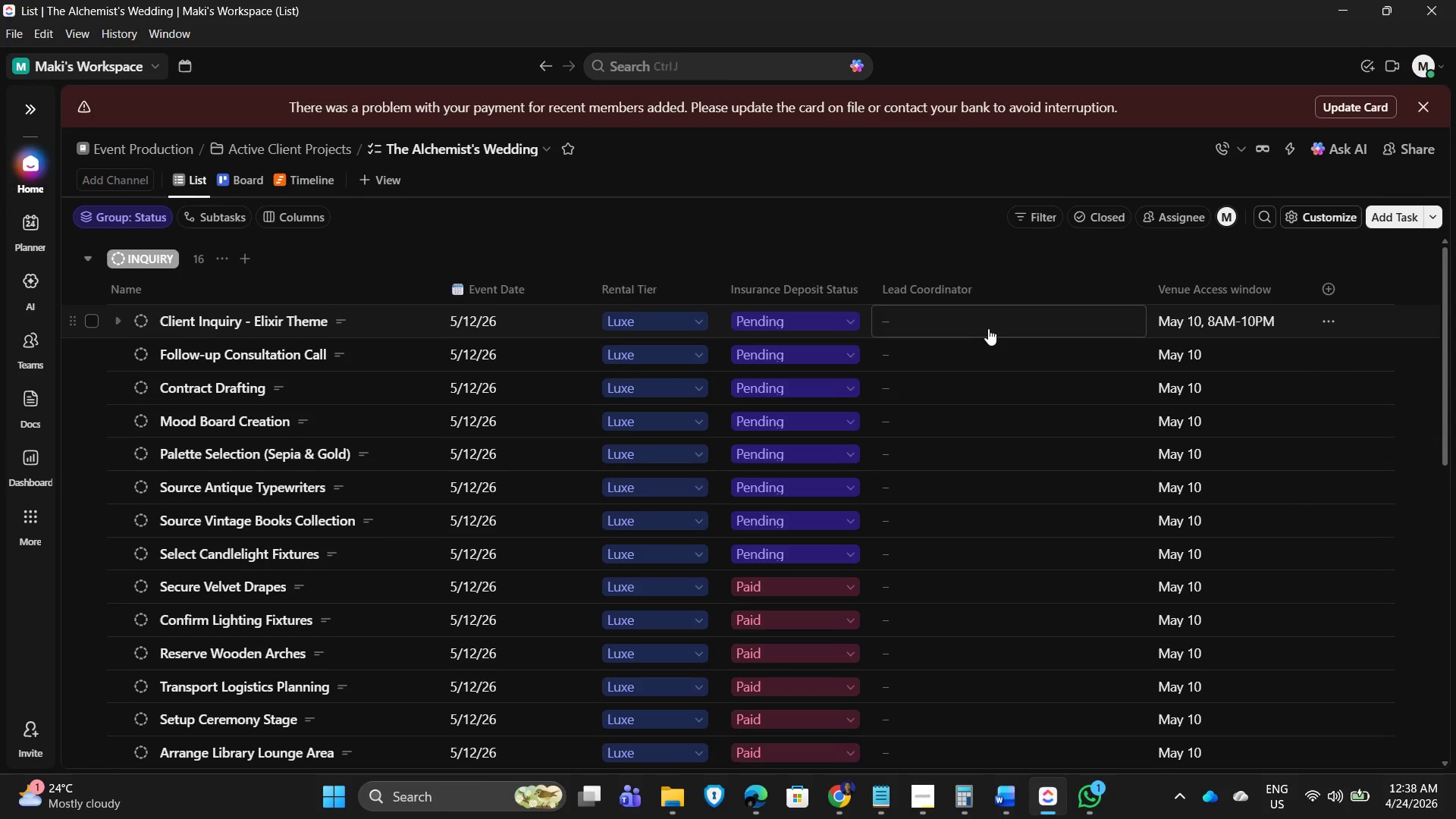 
left_click([978, 325])
 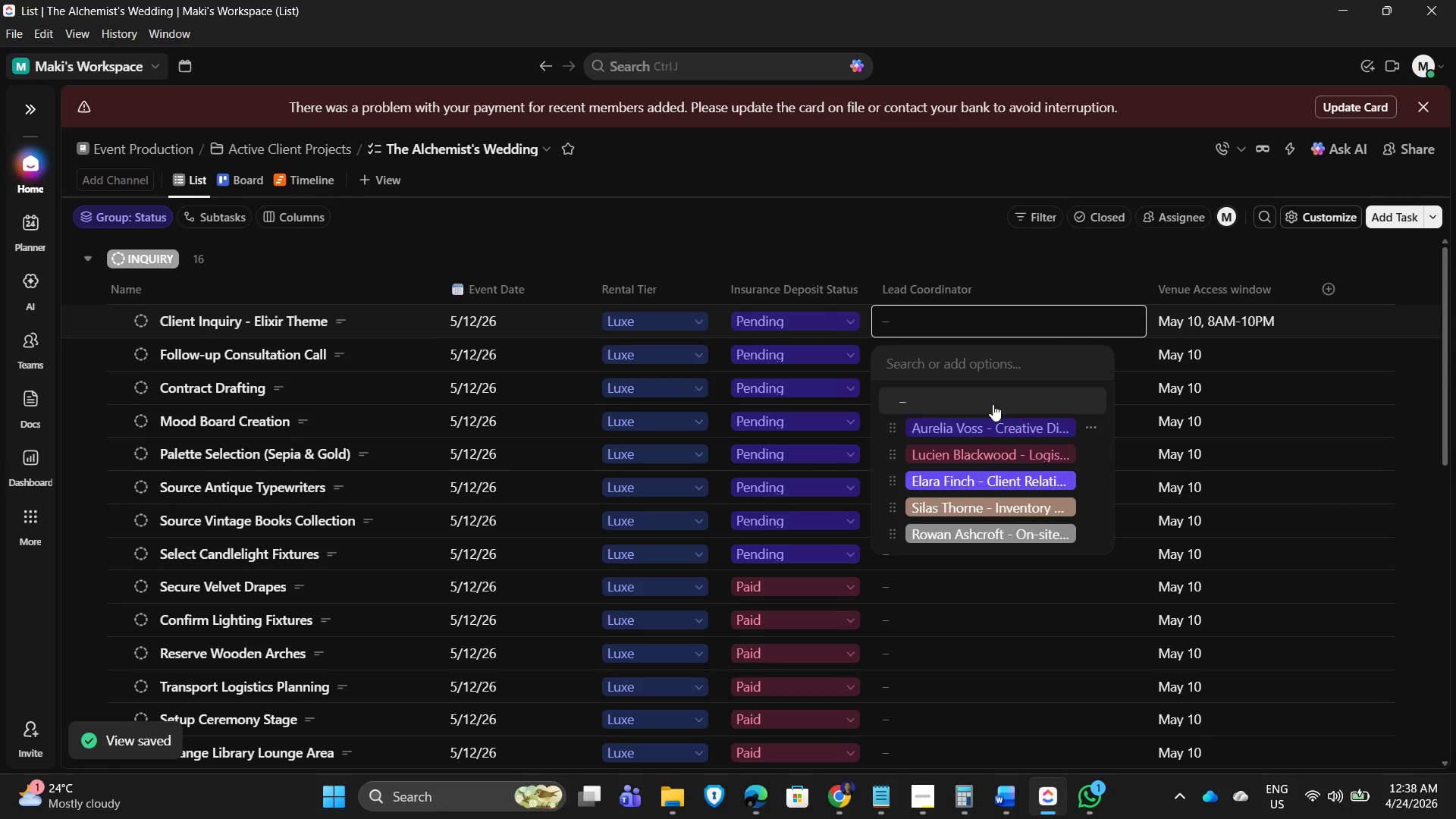 
mouse_move([964, 428])
 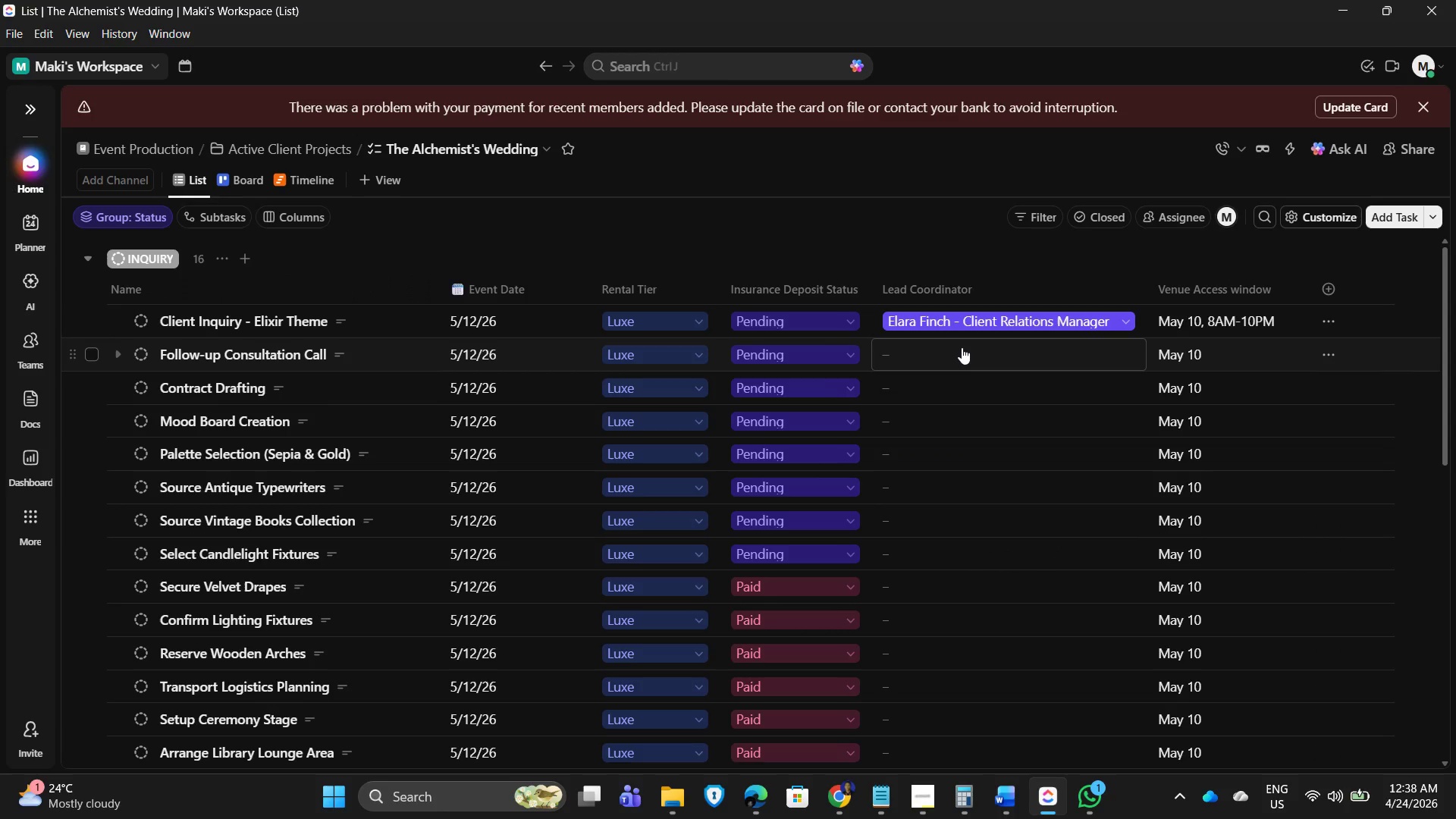 
wait(7.56)
 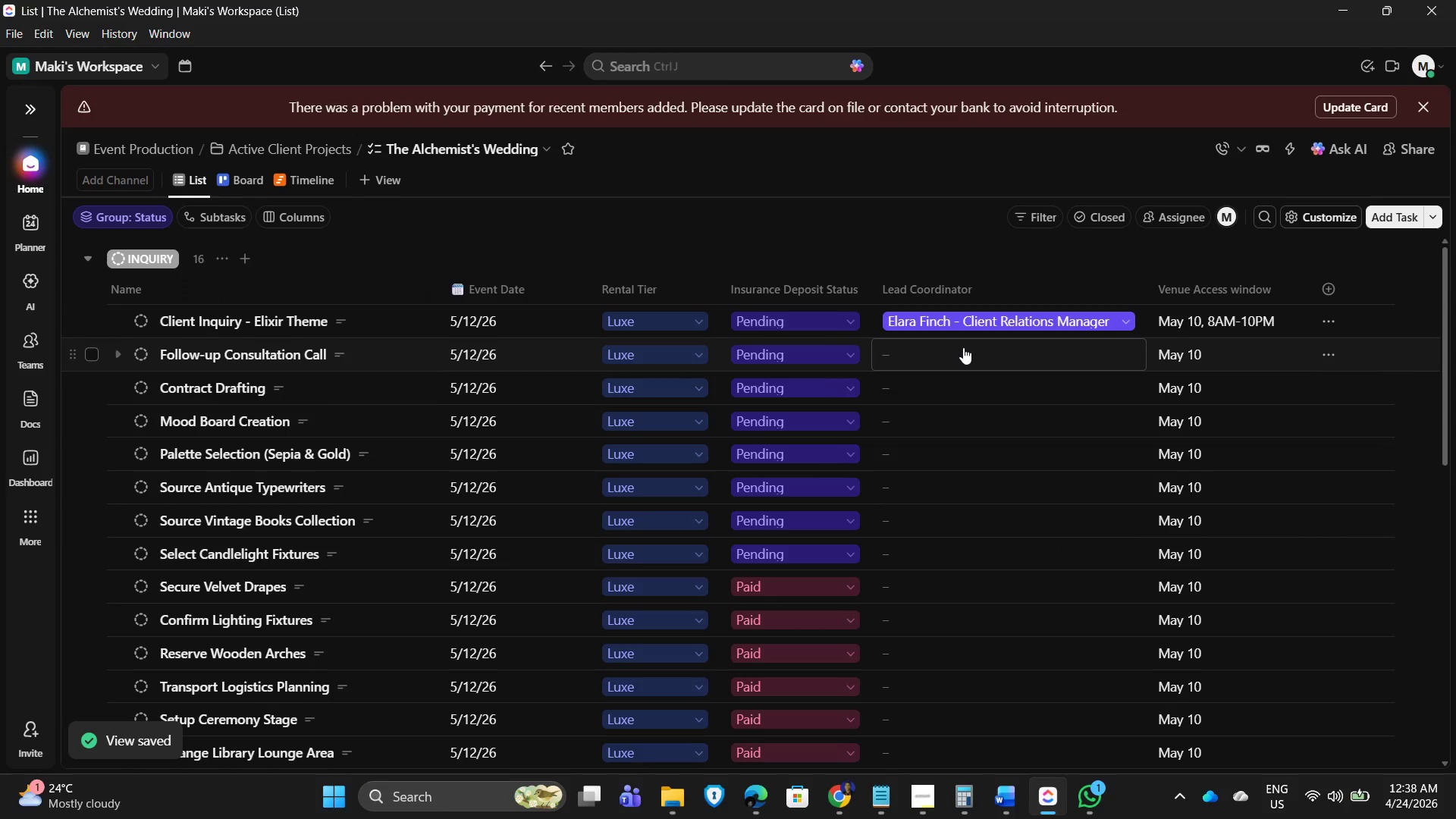 
left_click([962, 347])
 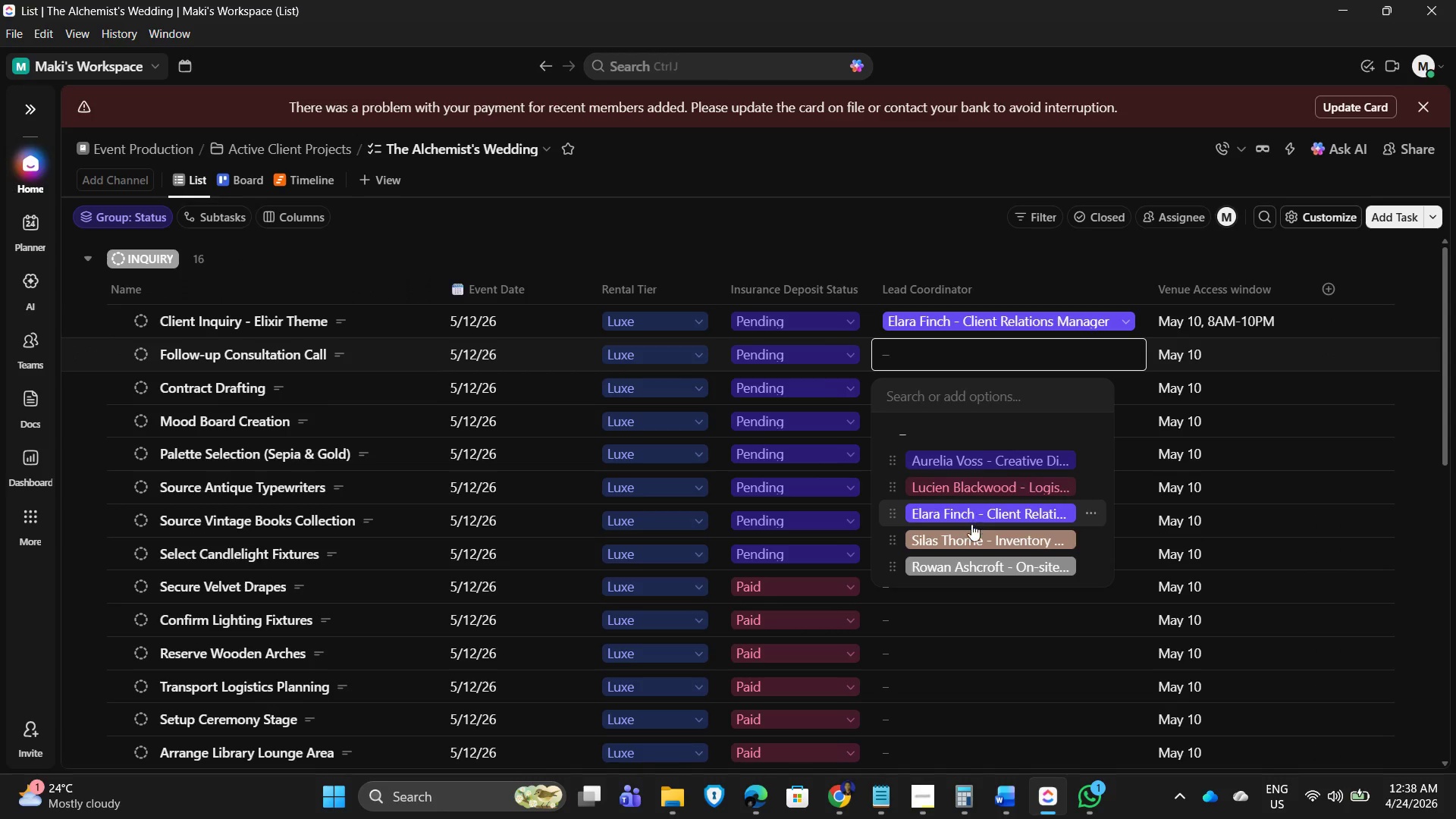 
left_click([973, 507])
 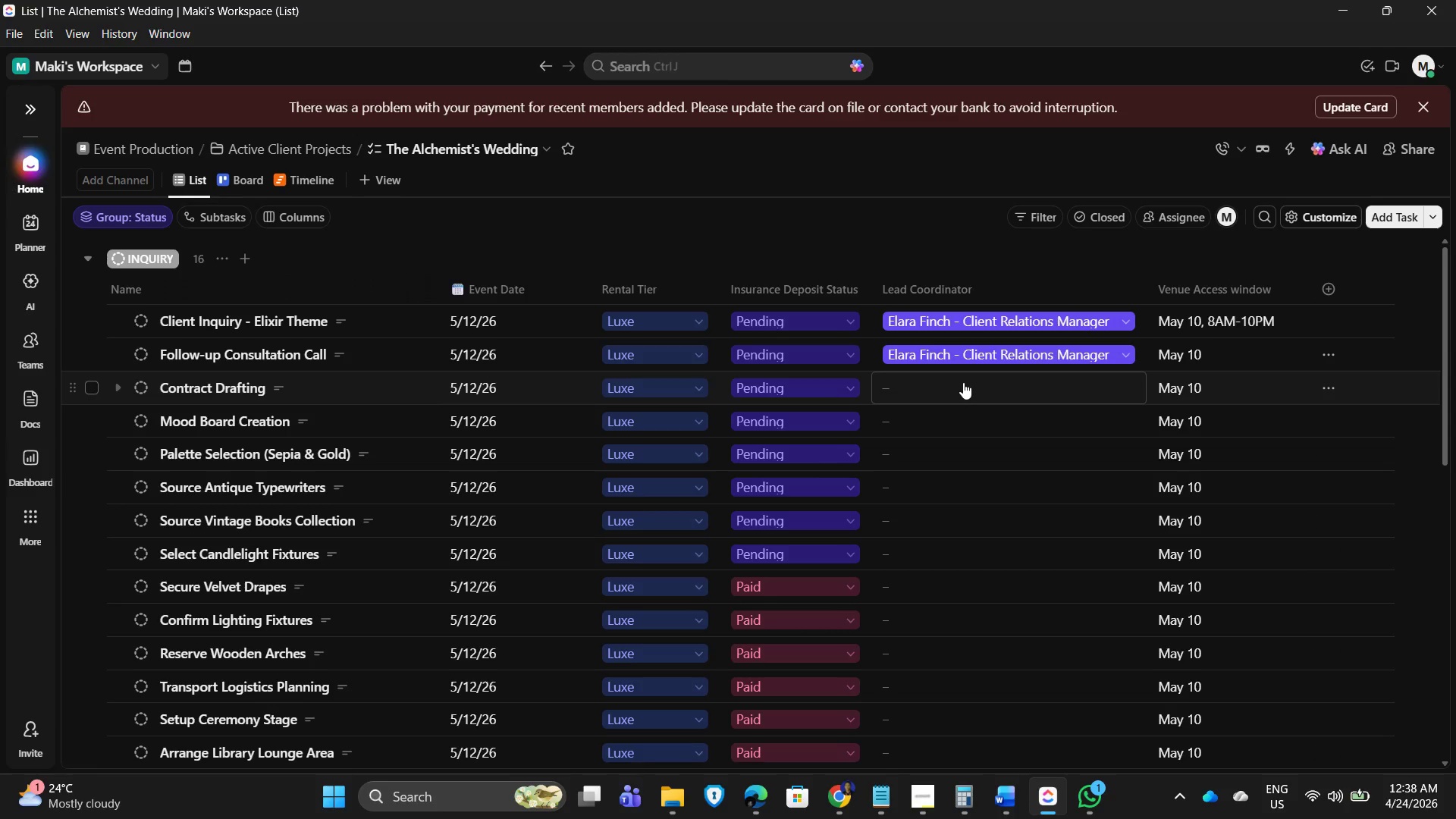 
left_click([963, 382])
 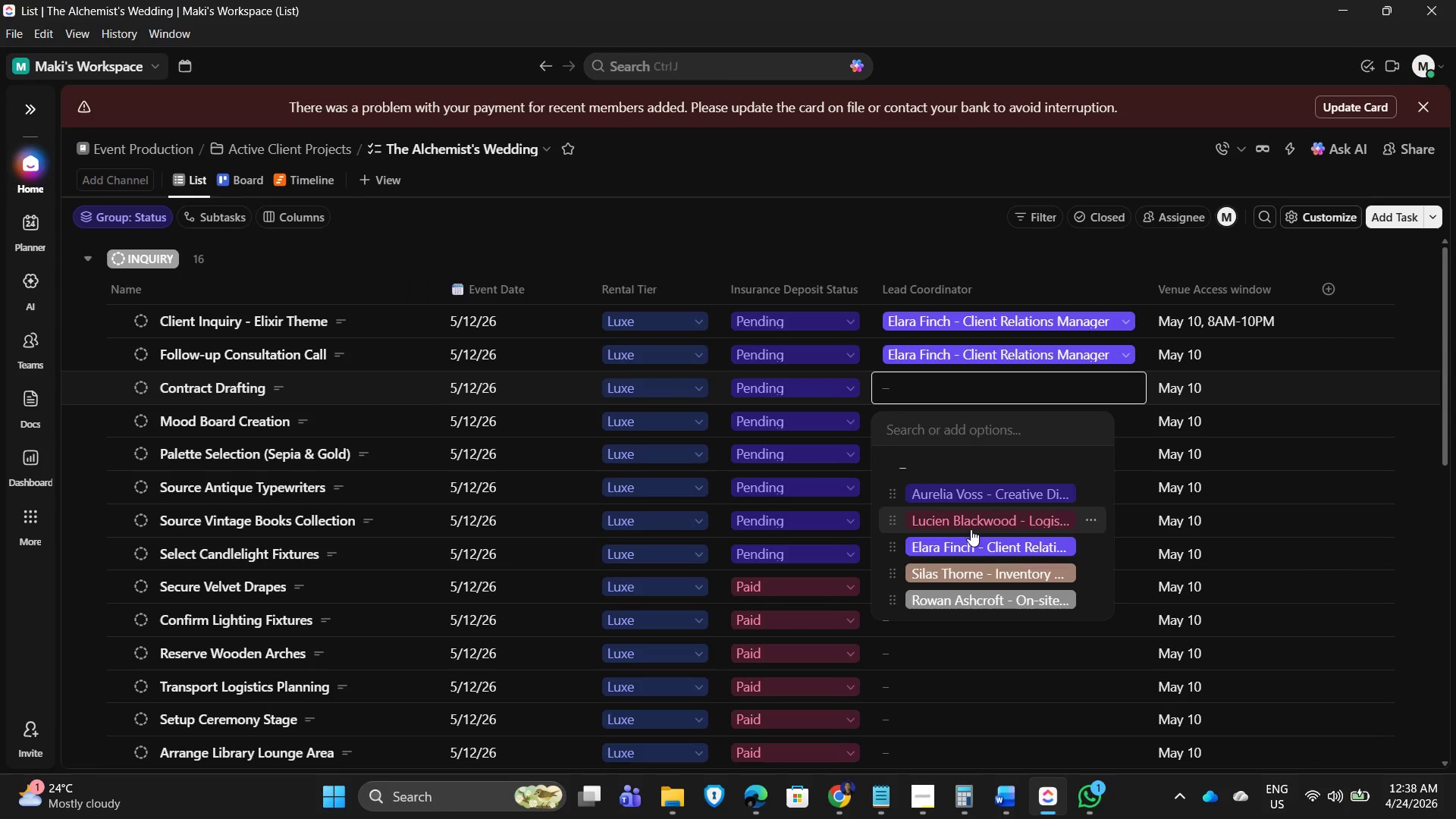 
left_click([969, 541])
 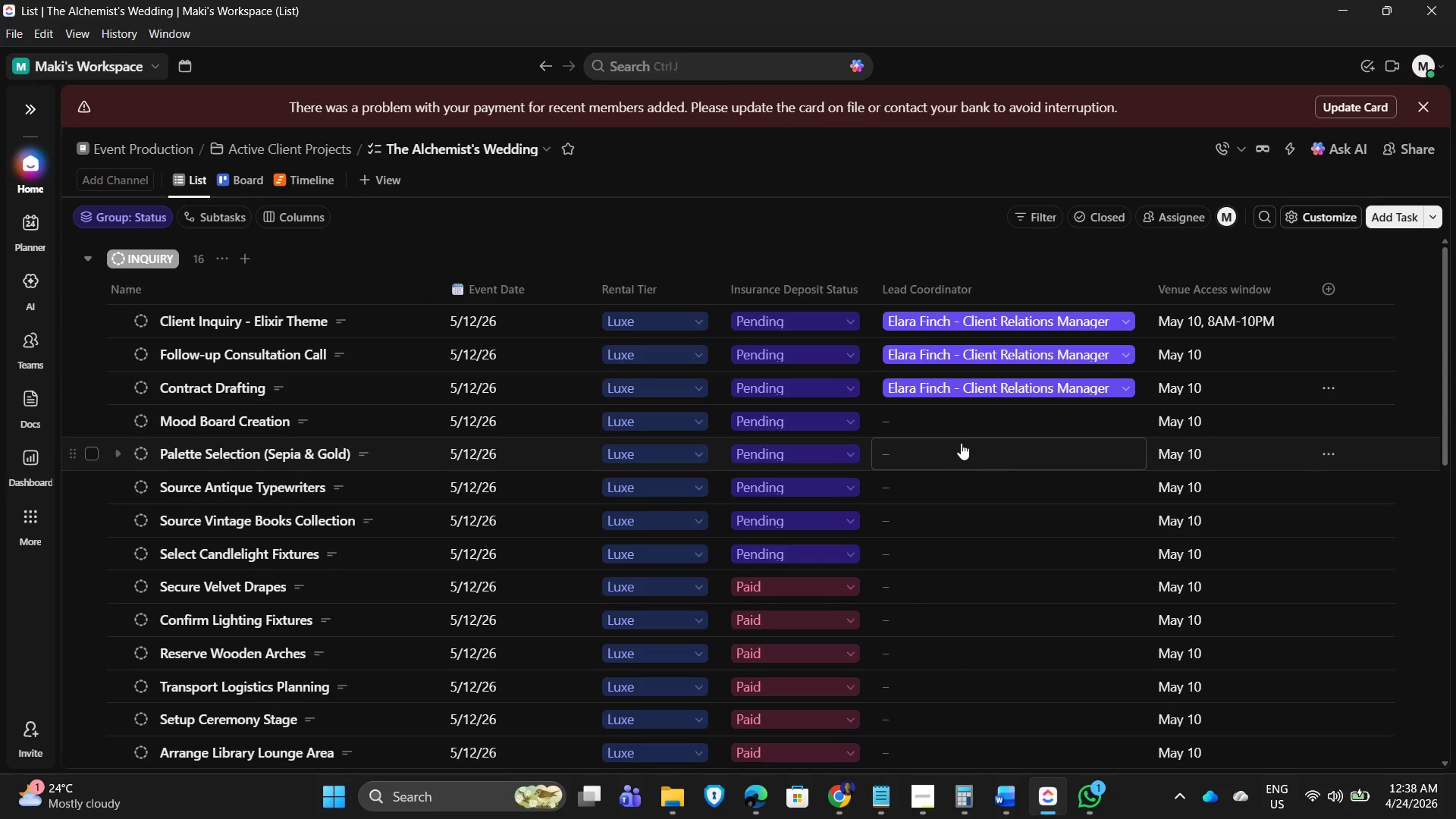 
left_click([950, 416])
 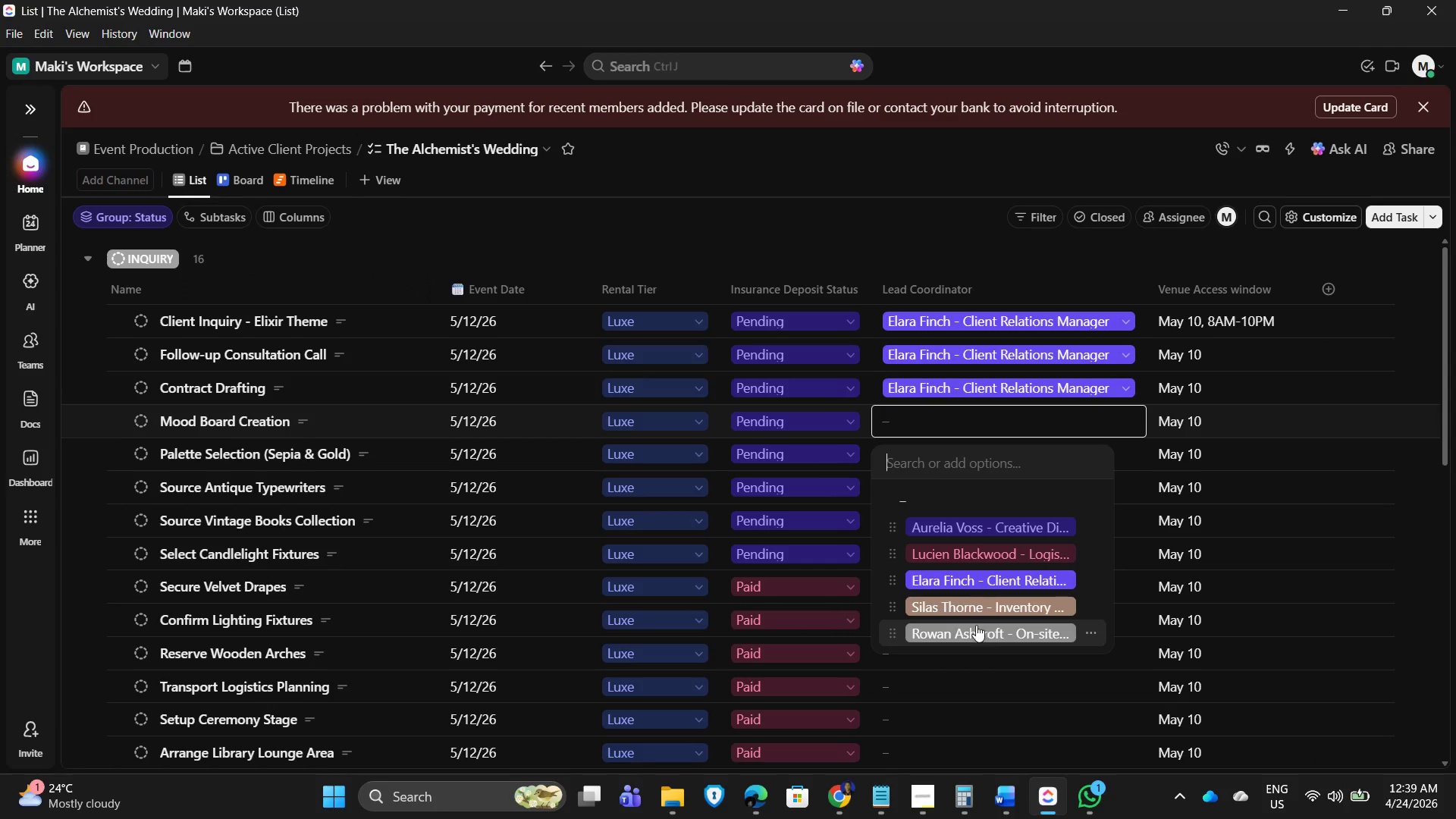 
left_click([990, 515])
 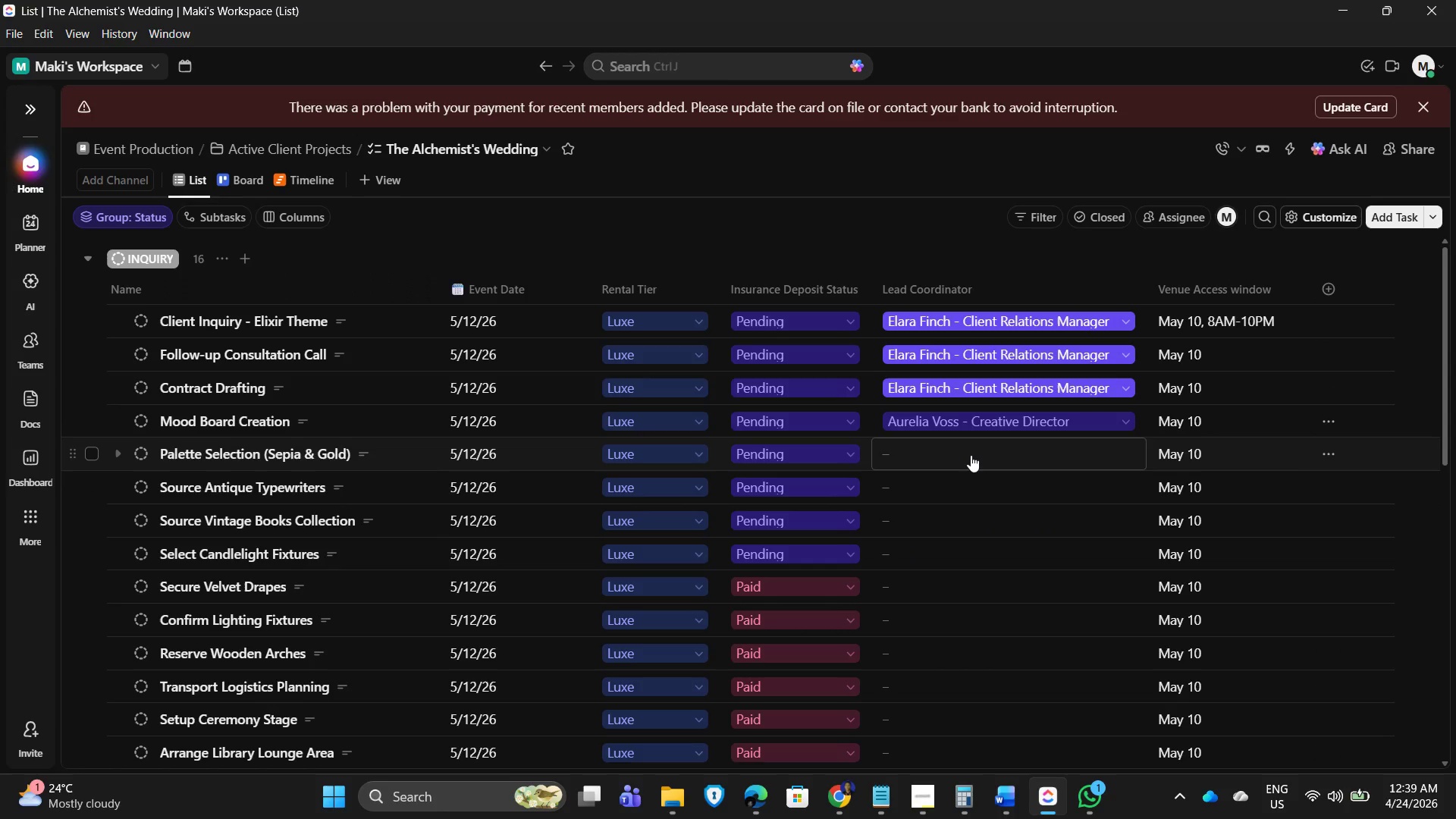 
left_click([971, 455])
 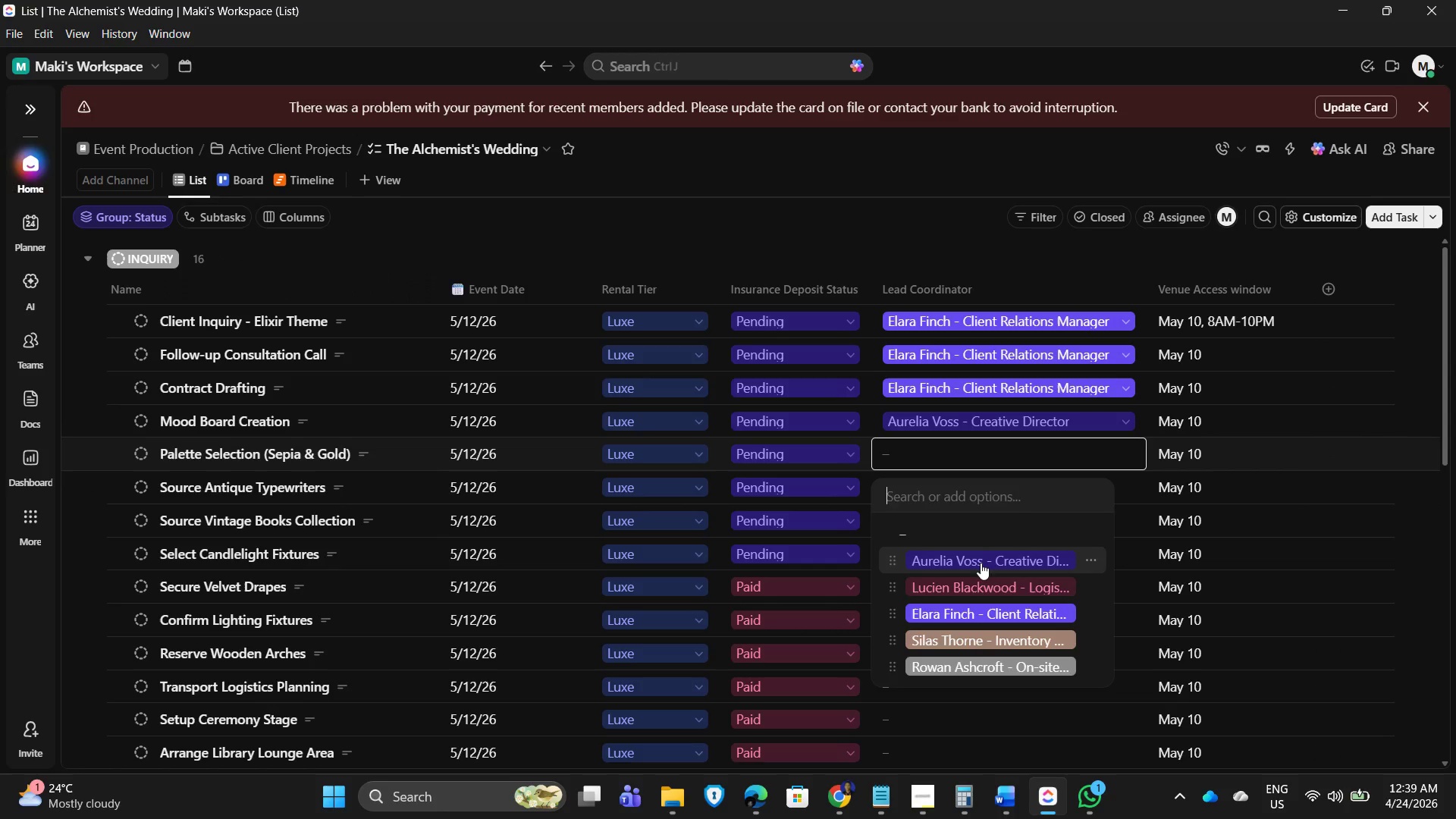 
left_click([981, 554])
 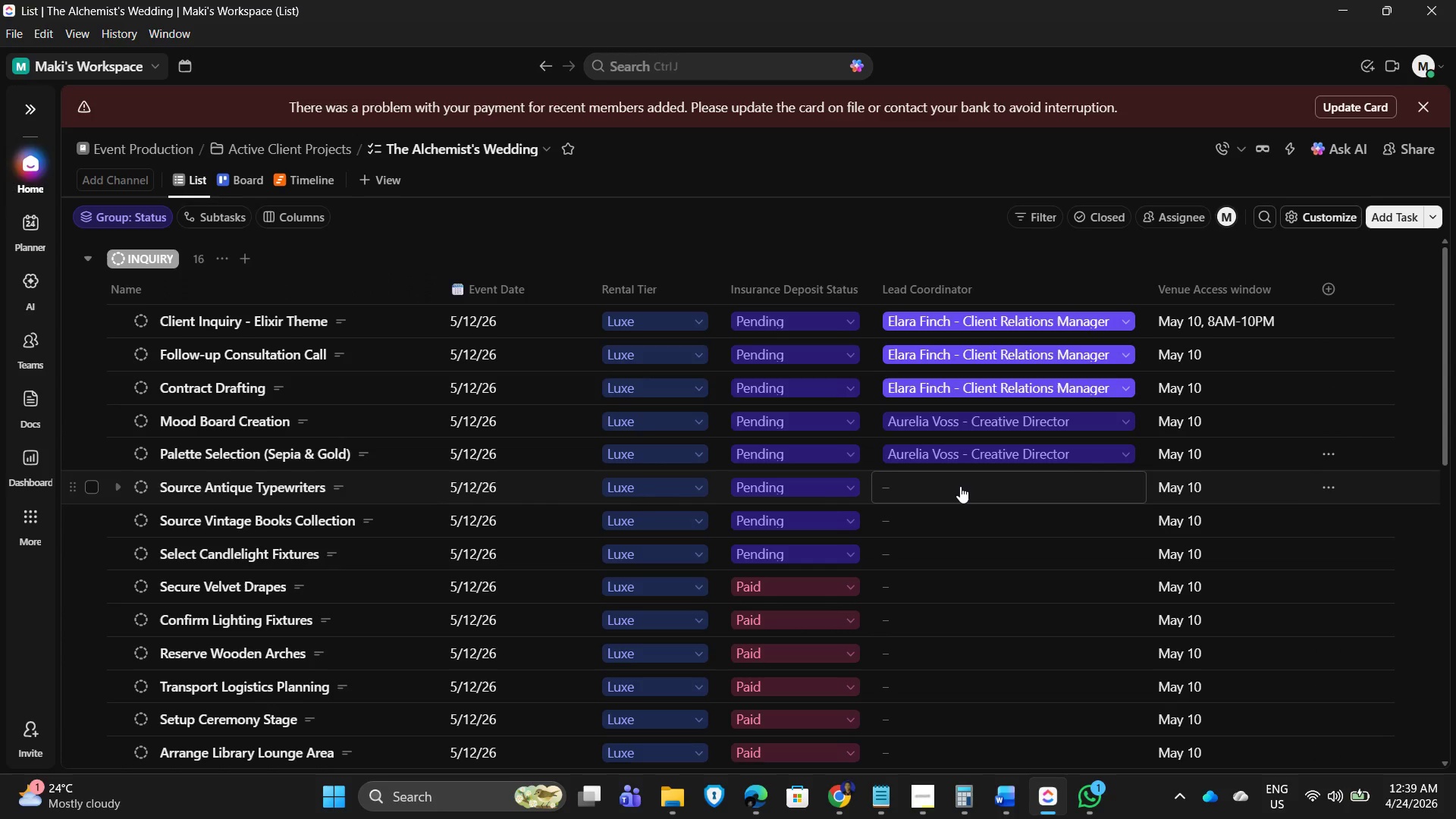 
left_click([960, 486])
 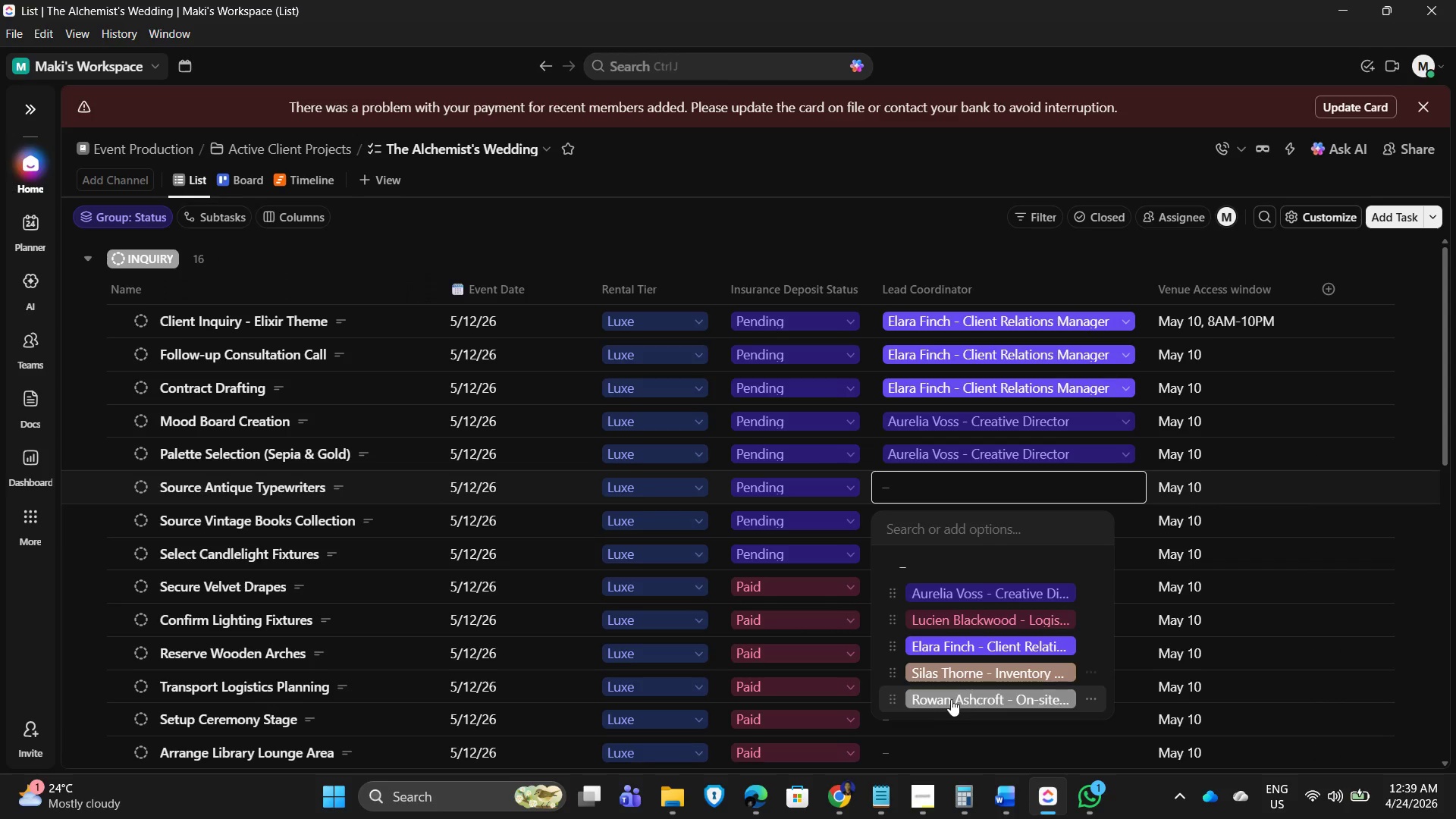 
left_click([965, 673])
 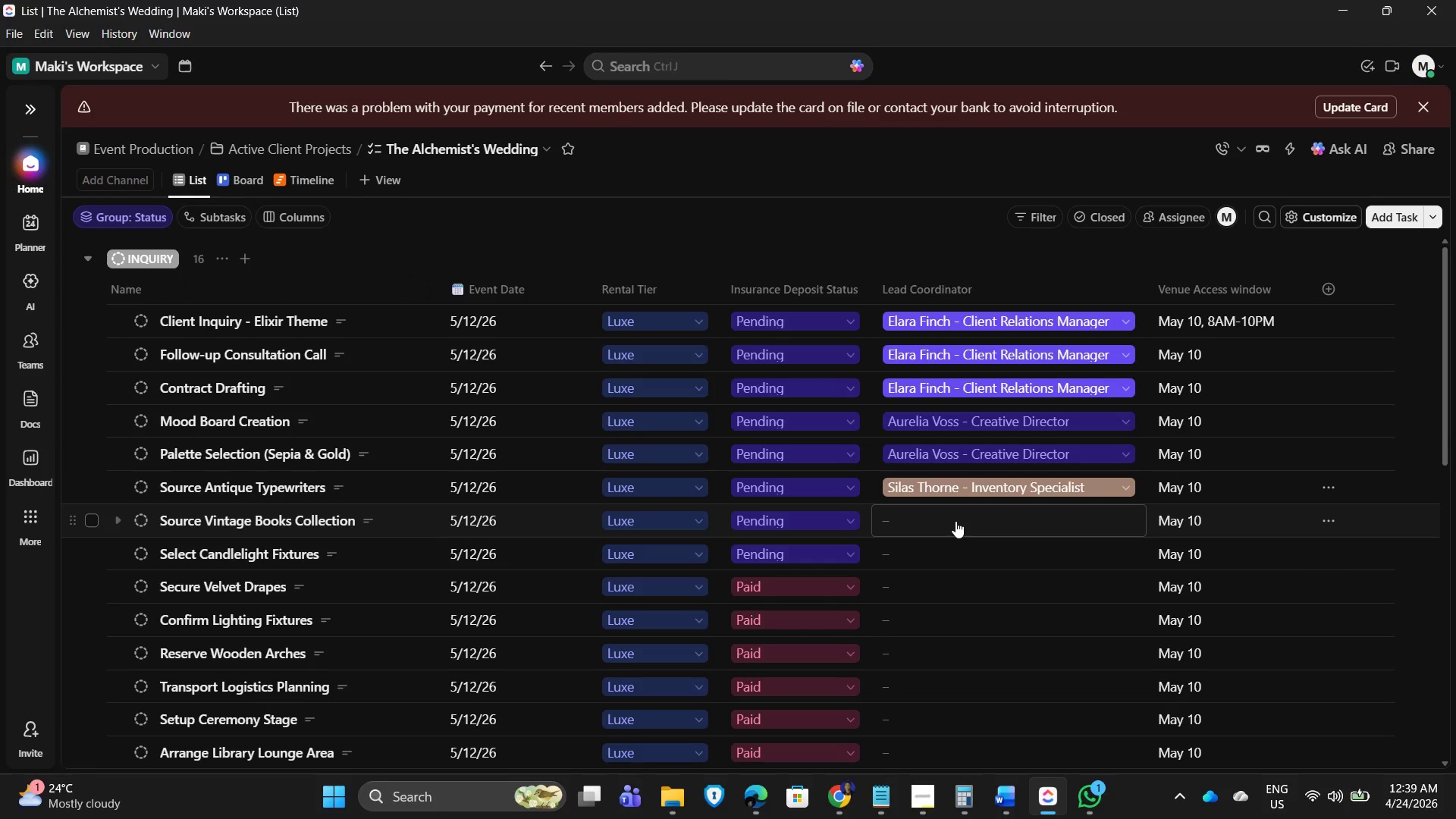 
left_click([956, 521])
 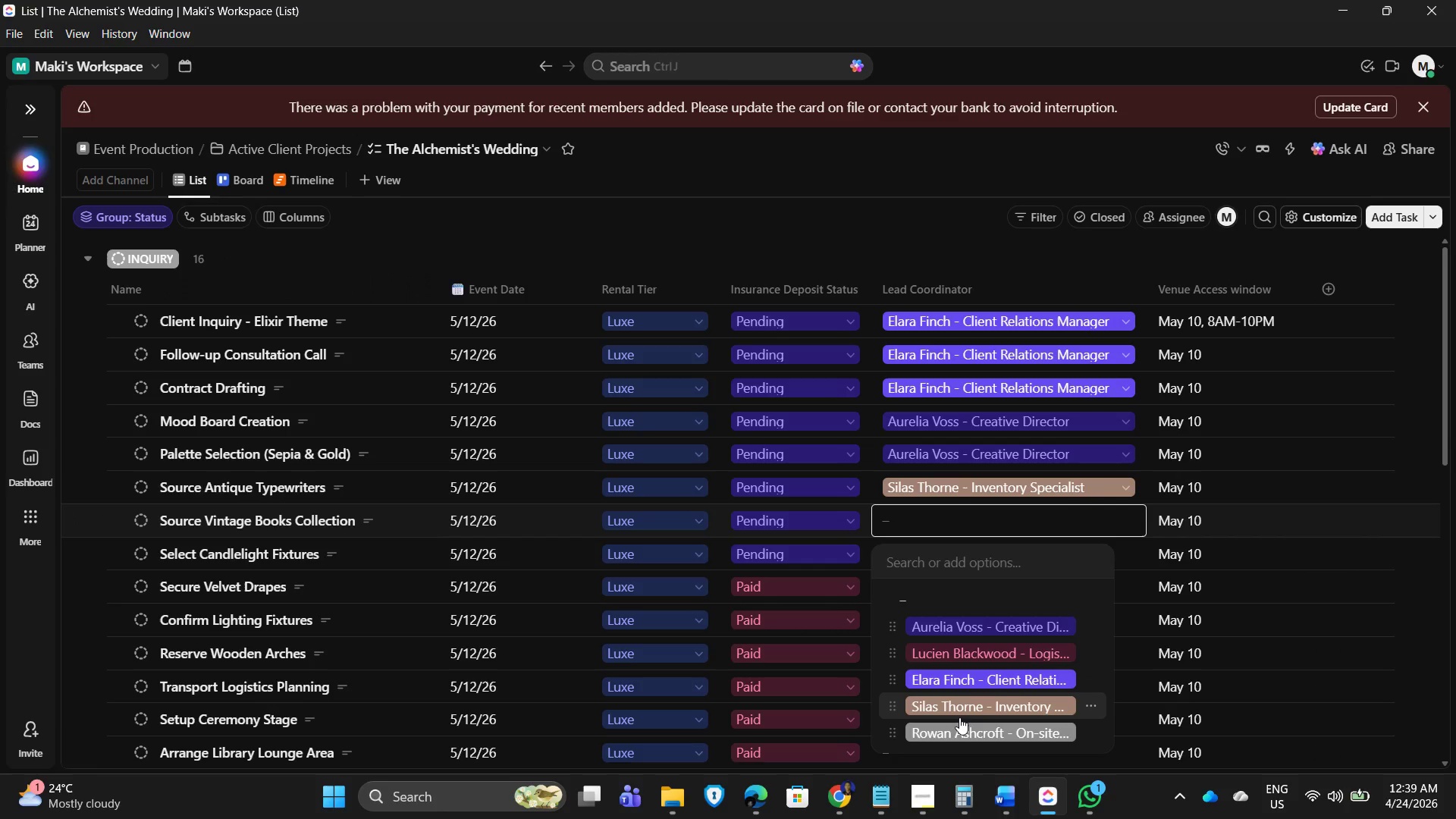 
left_click([963, 703])
 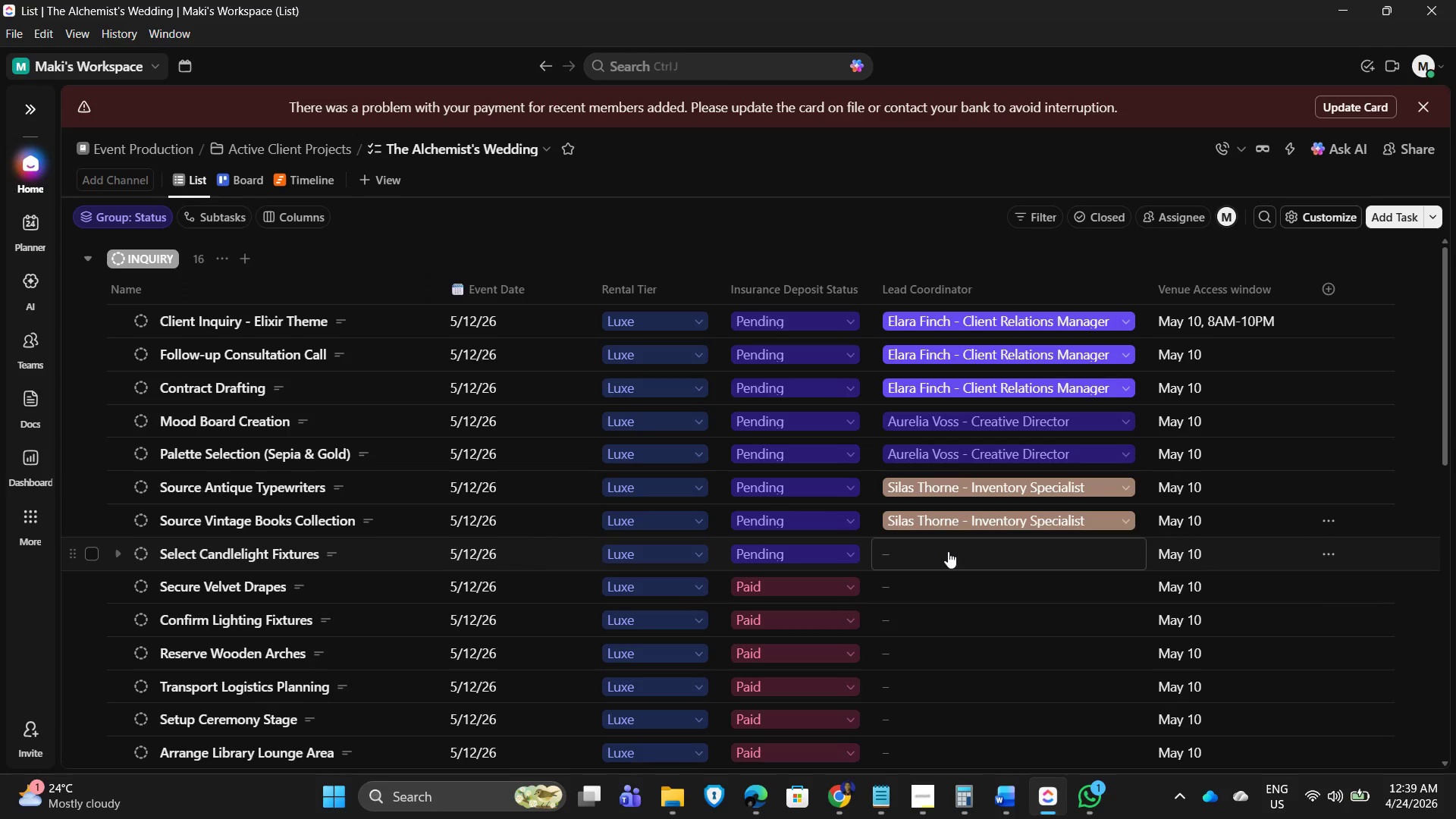 
left_click([948, 551])
 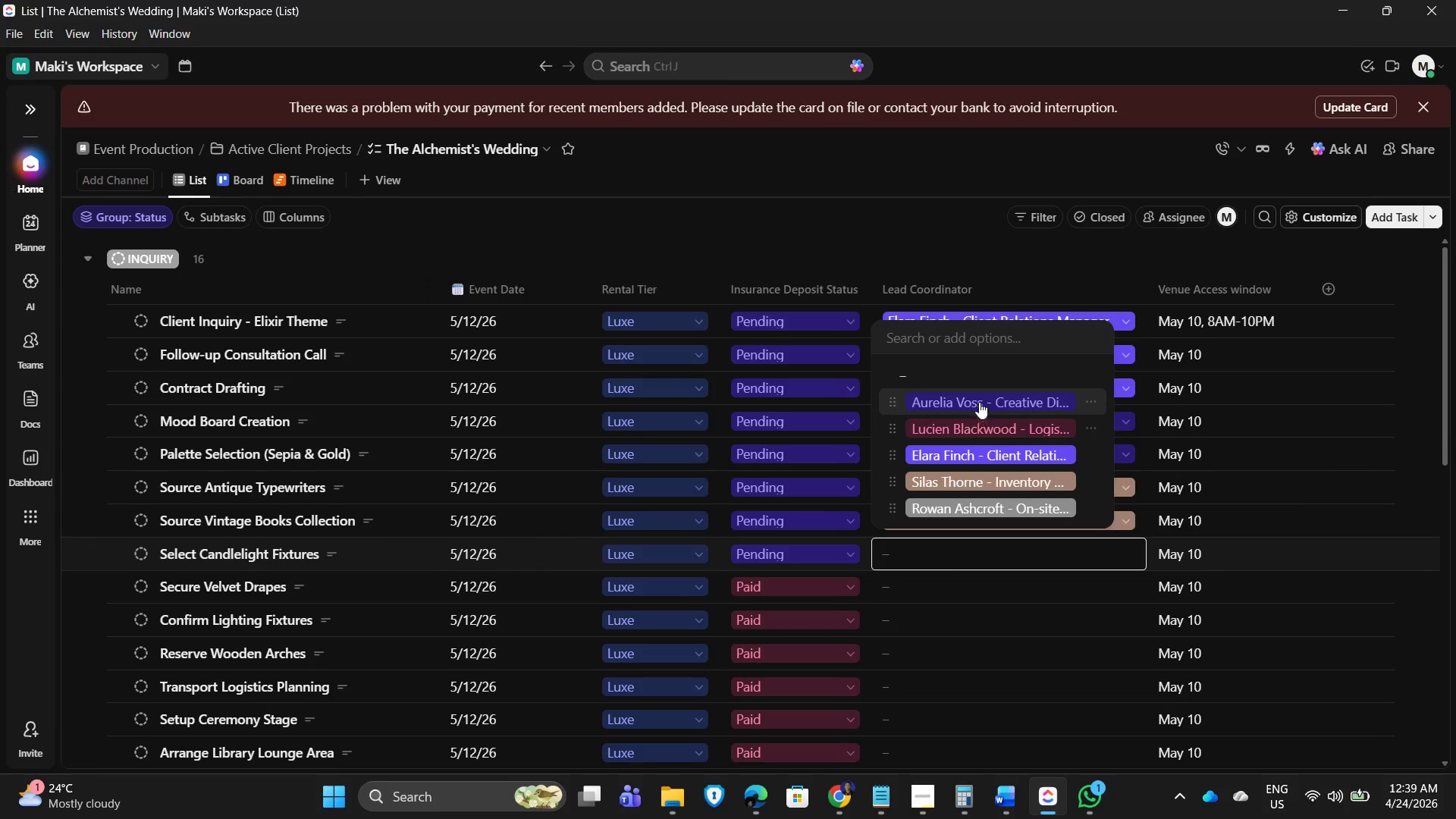 
left_click([981, 400])
 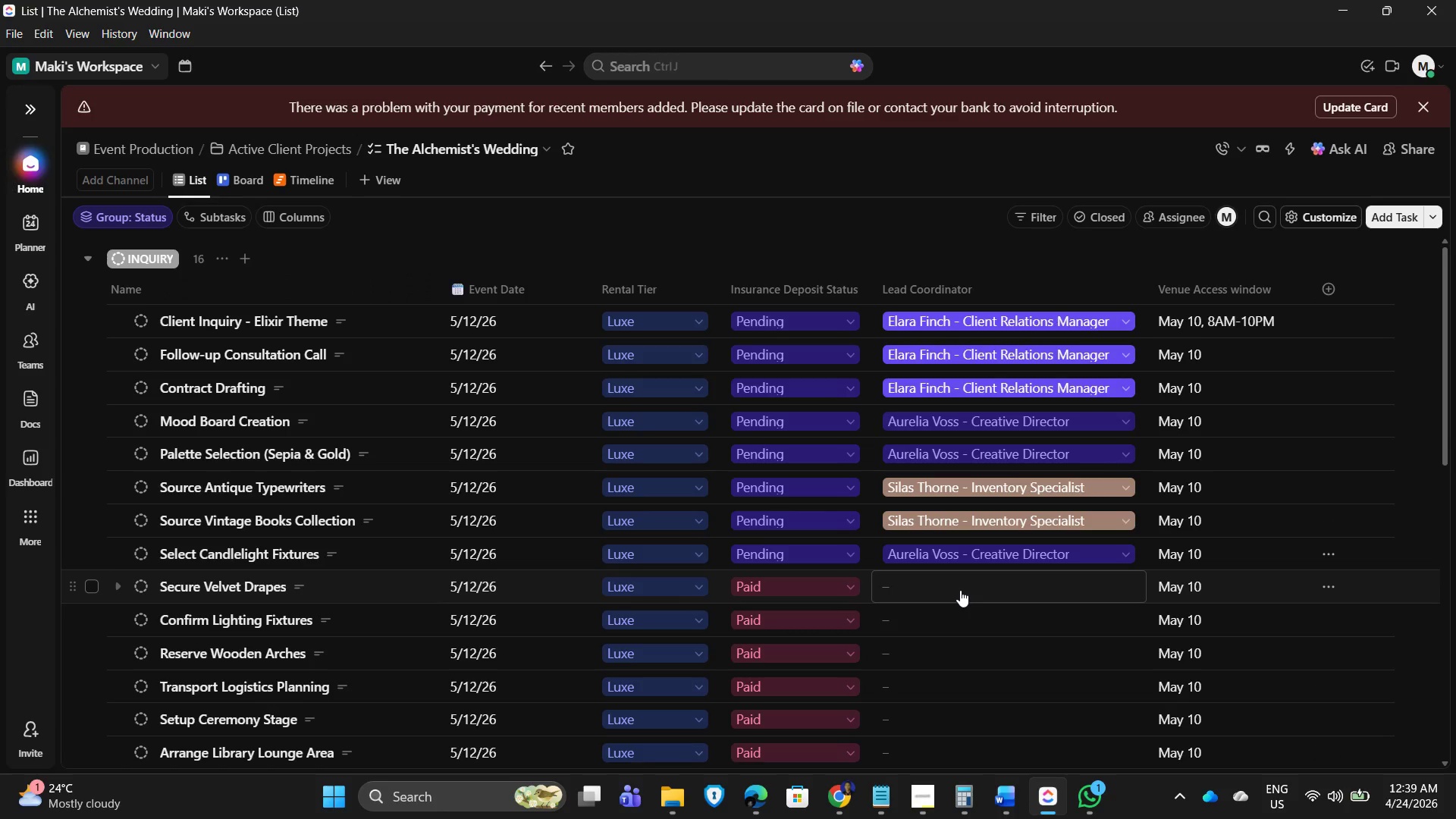 
left_click([960, 590])
 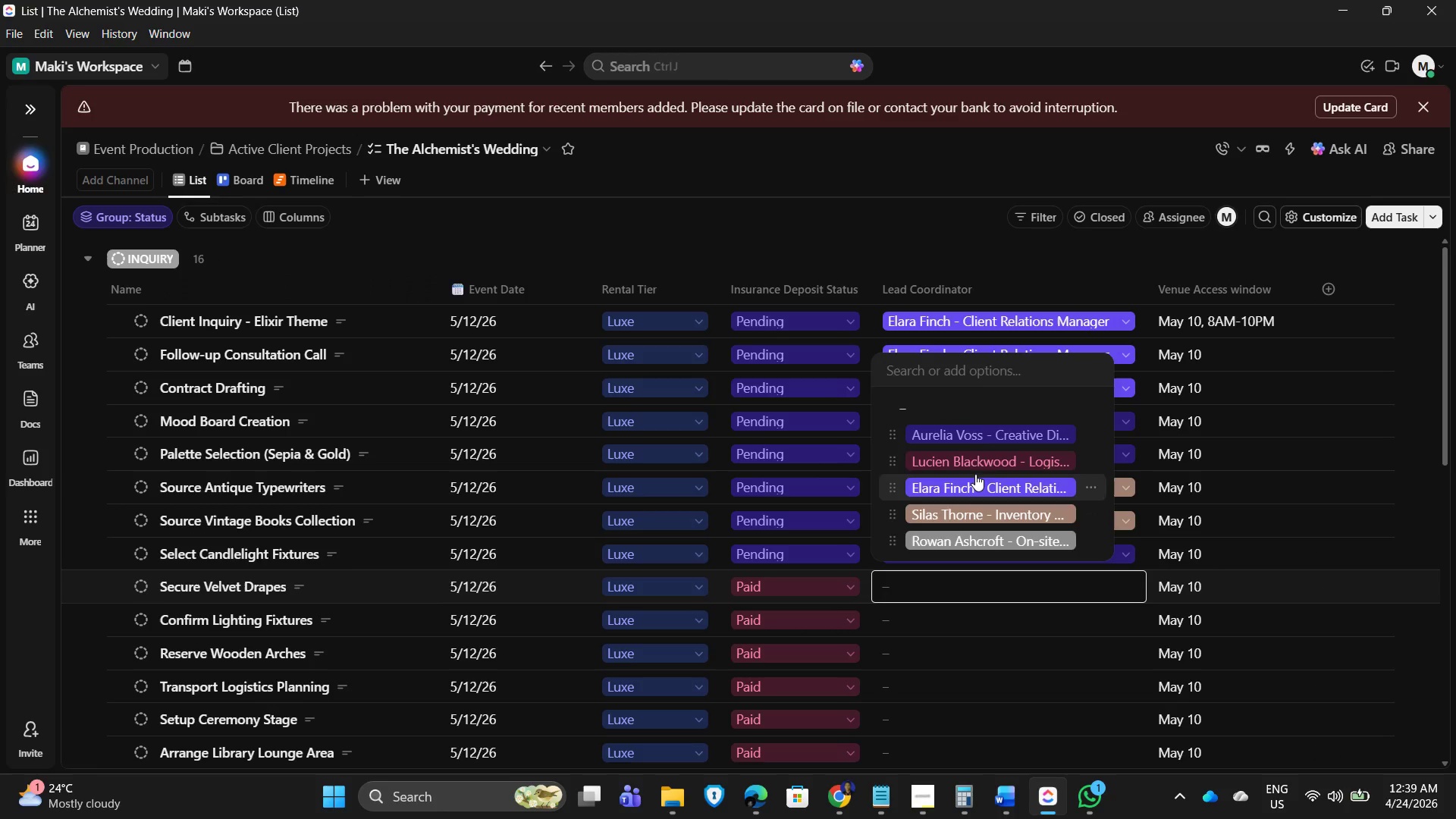 
left_click([983, 516])
 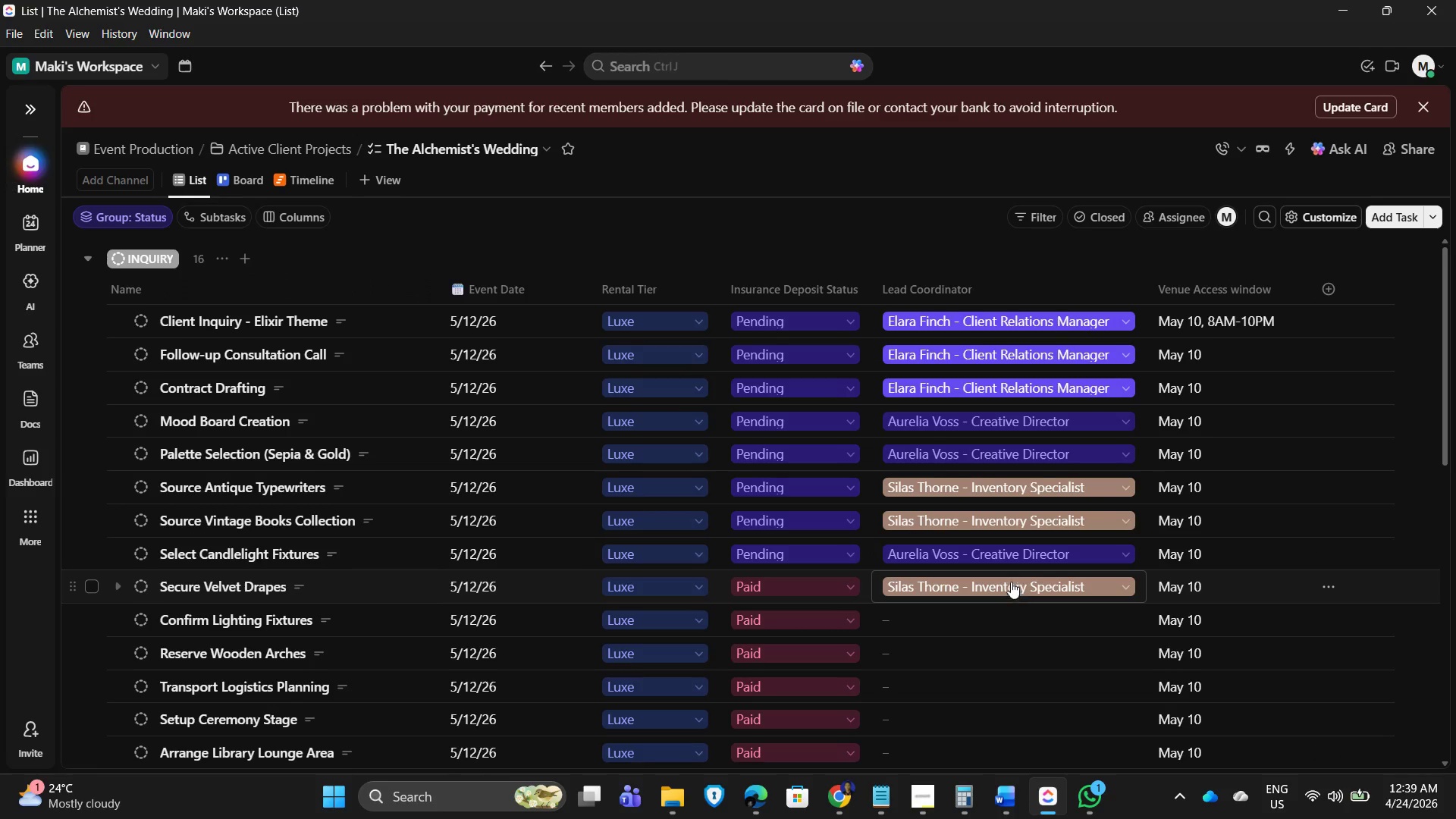 
scroll: coordinate [1003, 576], scroll_direction: down, amount: 1.0
 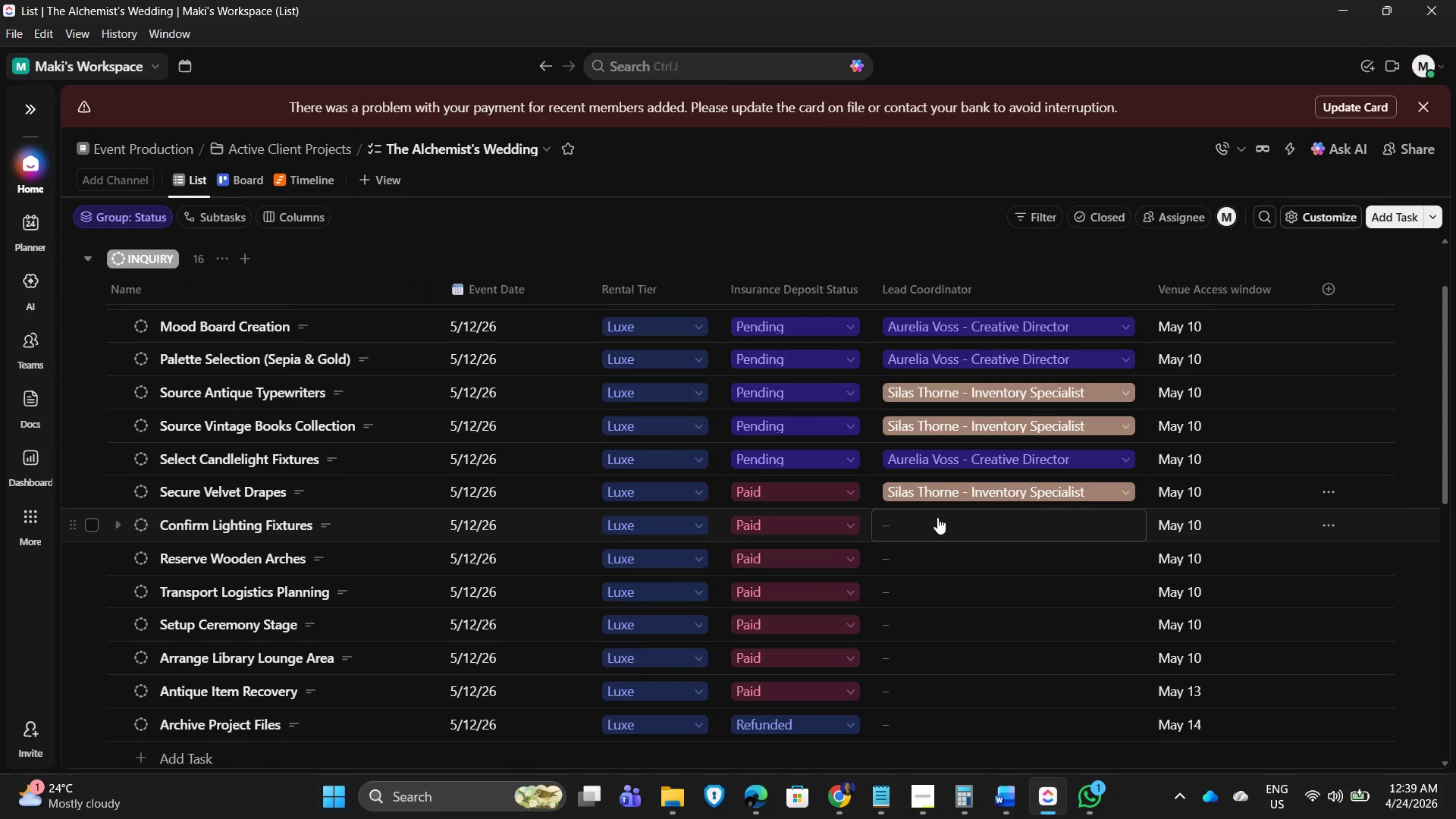 
left_click([937, 517])
 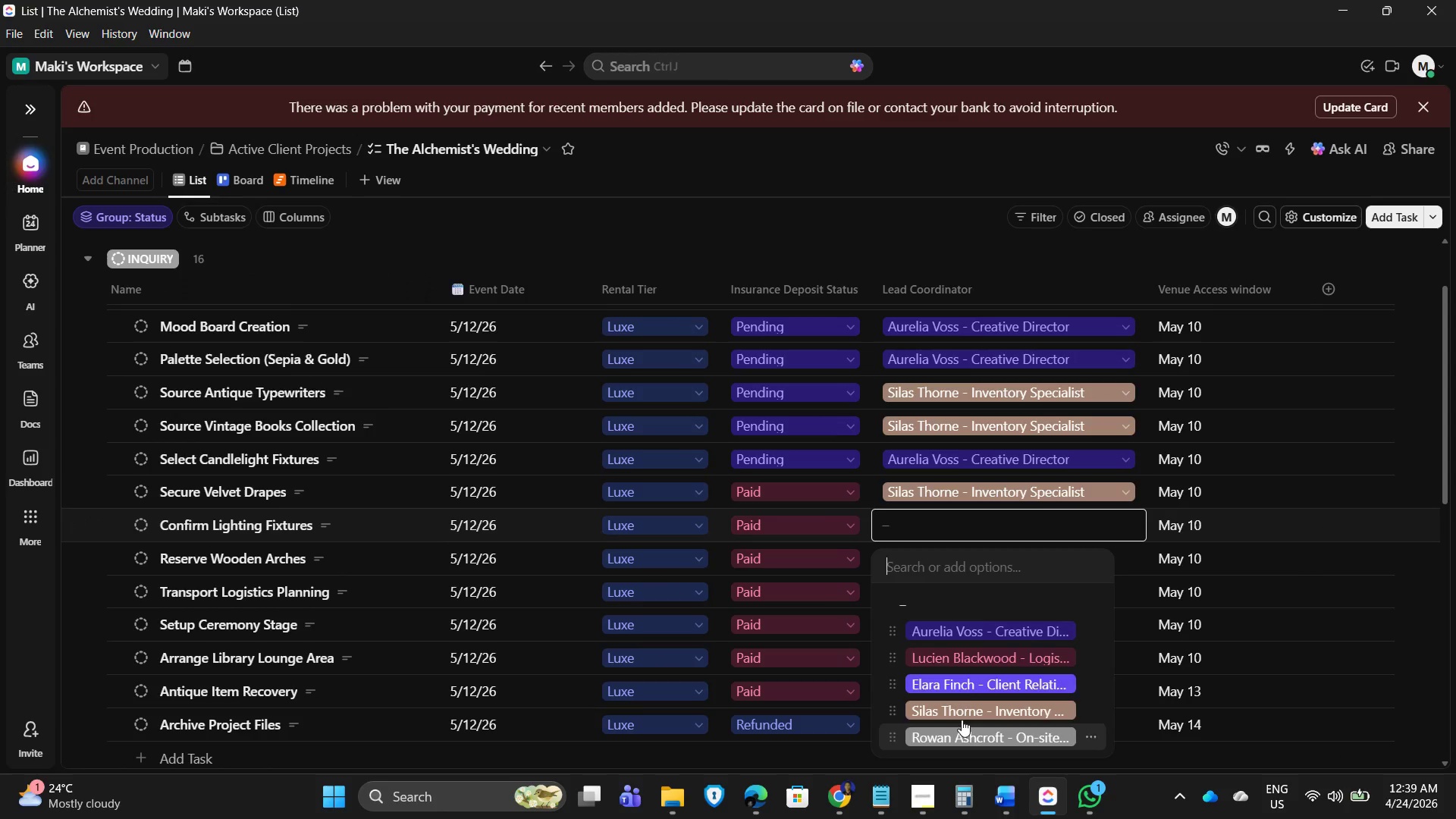 
left_click([970, 653])
 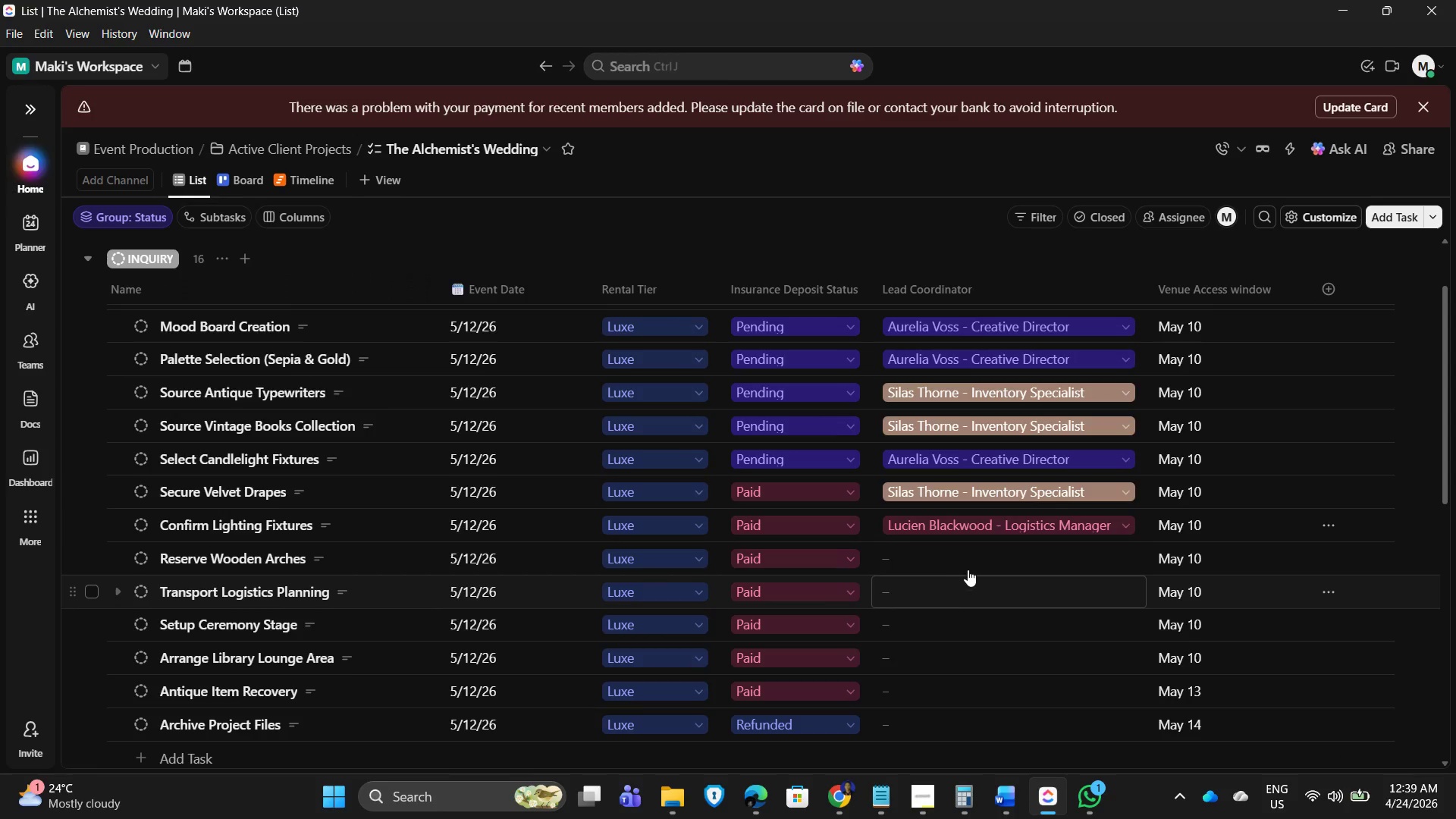 
left_click([968, 557])
 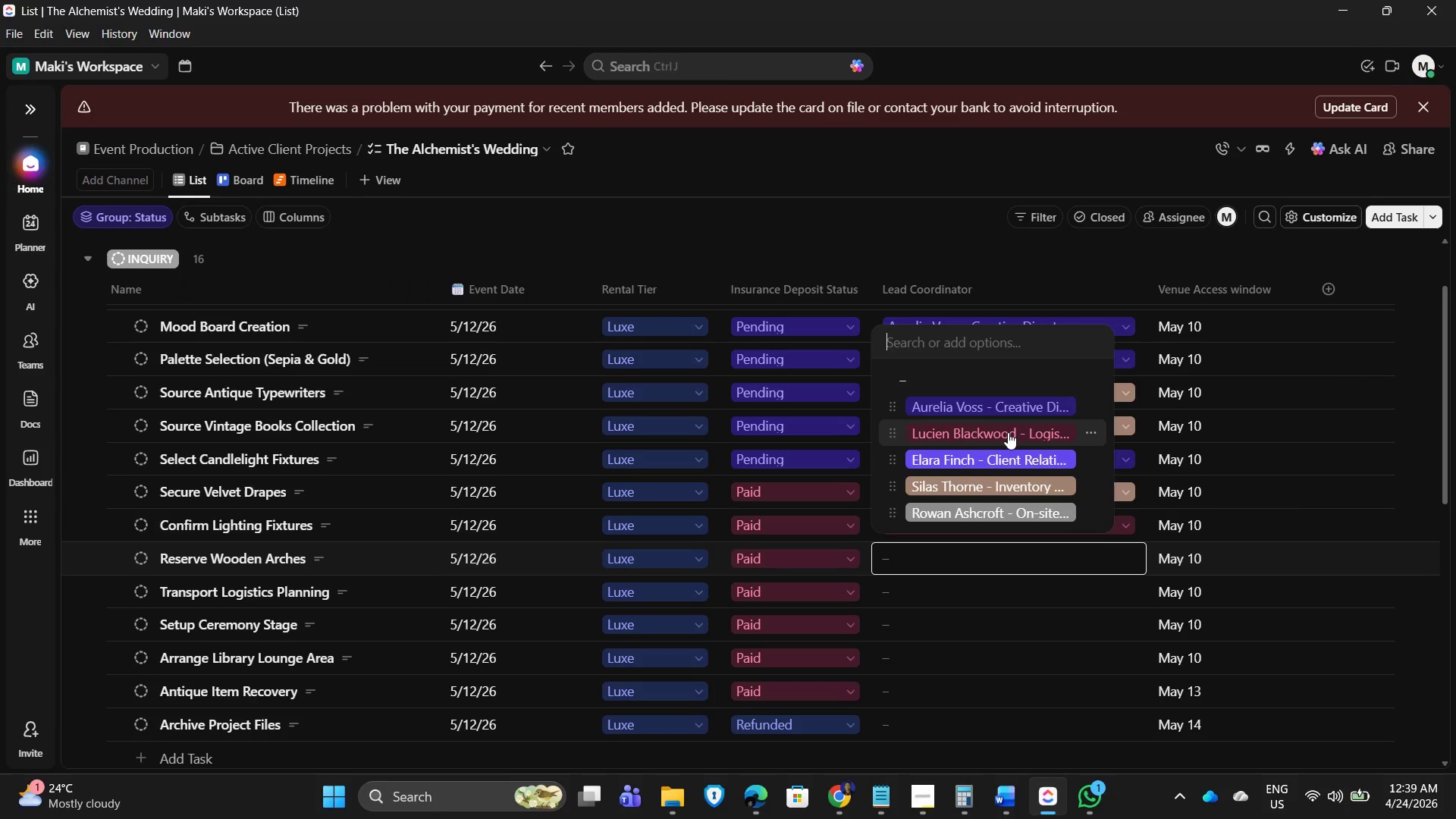 
left_click([1008, 432])
 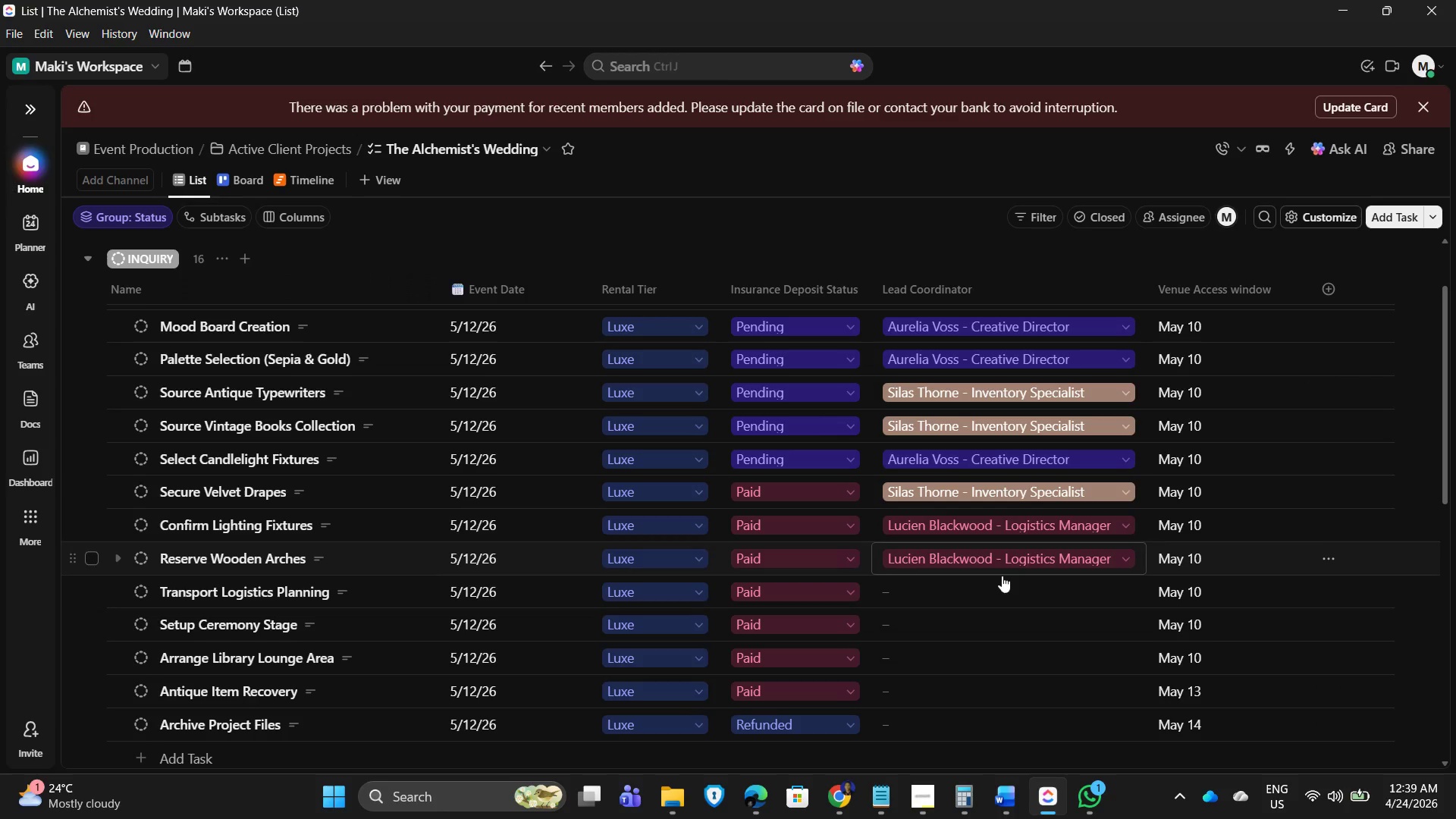 
left_click([995, 588])
 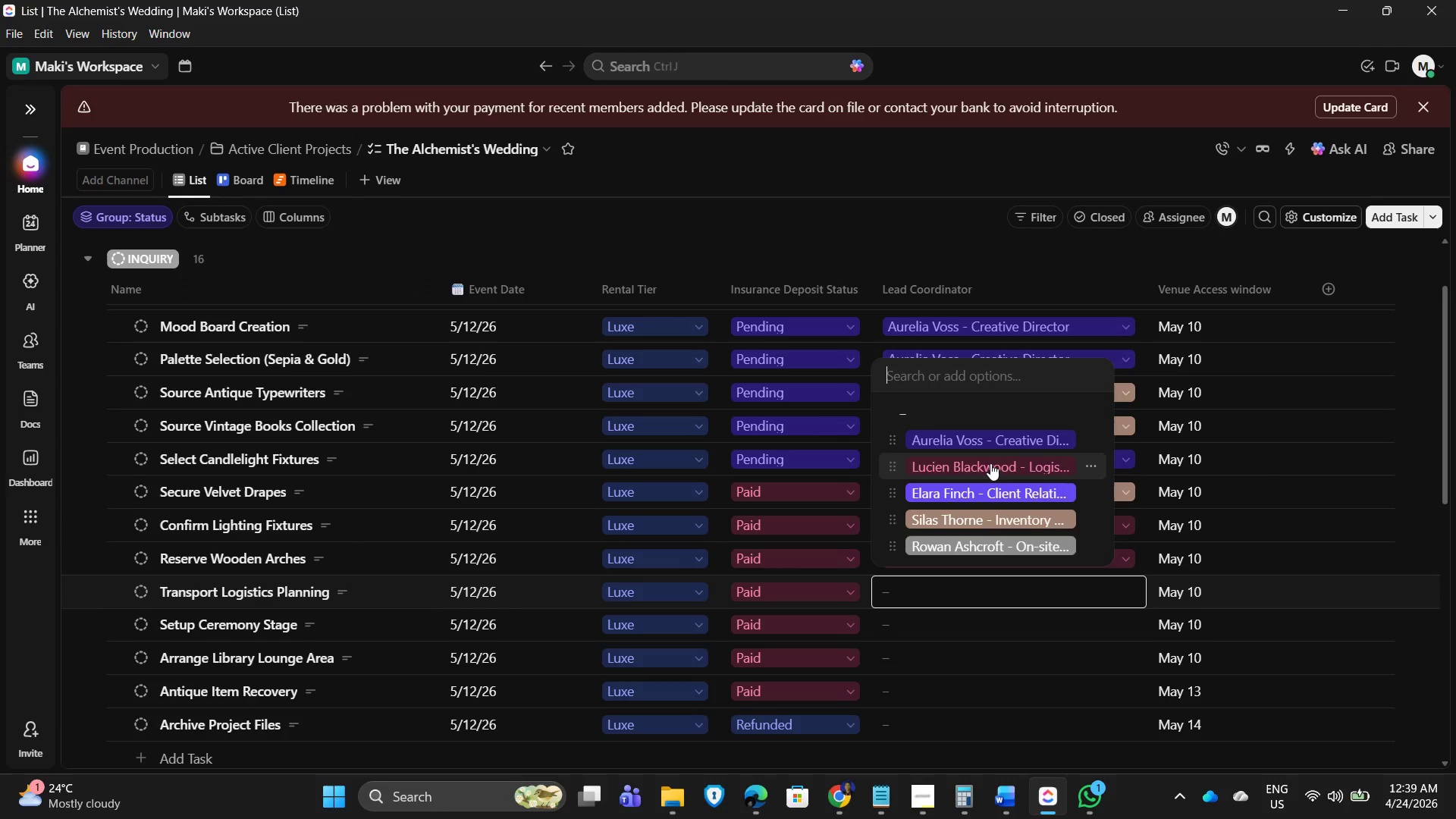 
left_click([990, 463])
 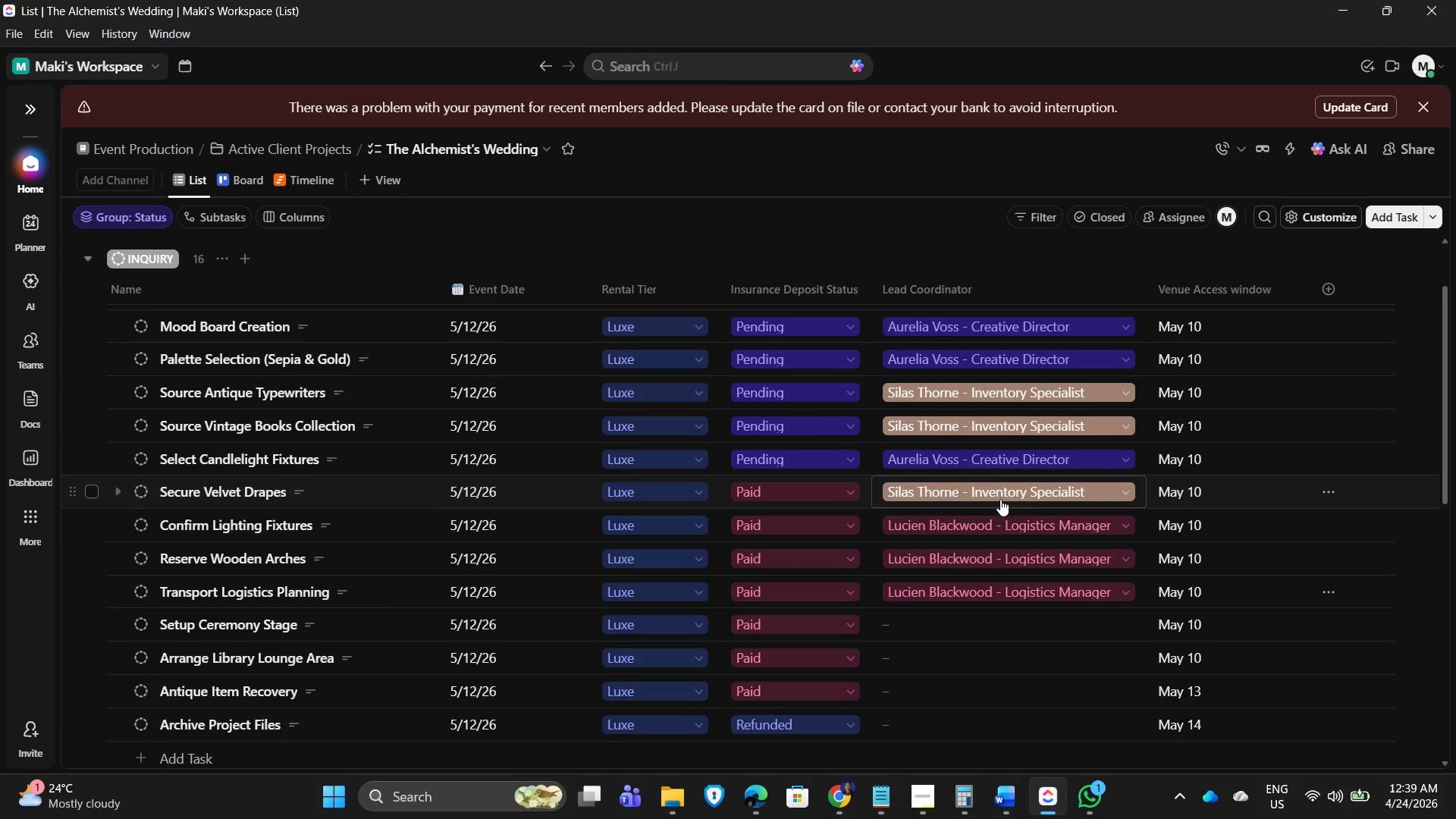 
left_click([959, 624])
 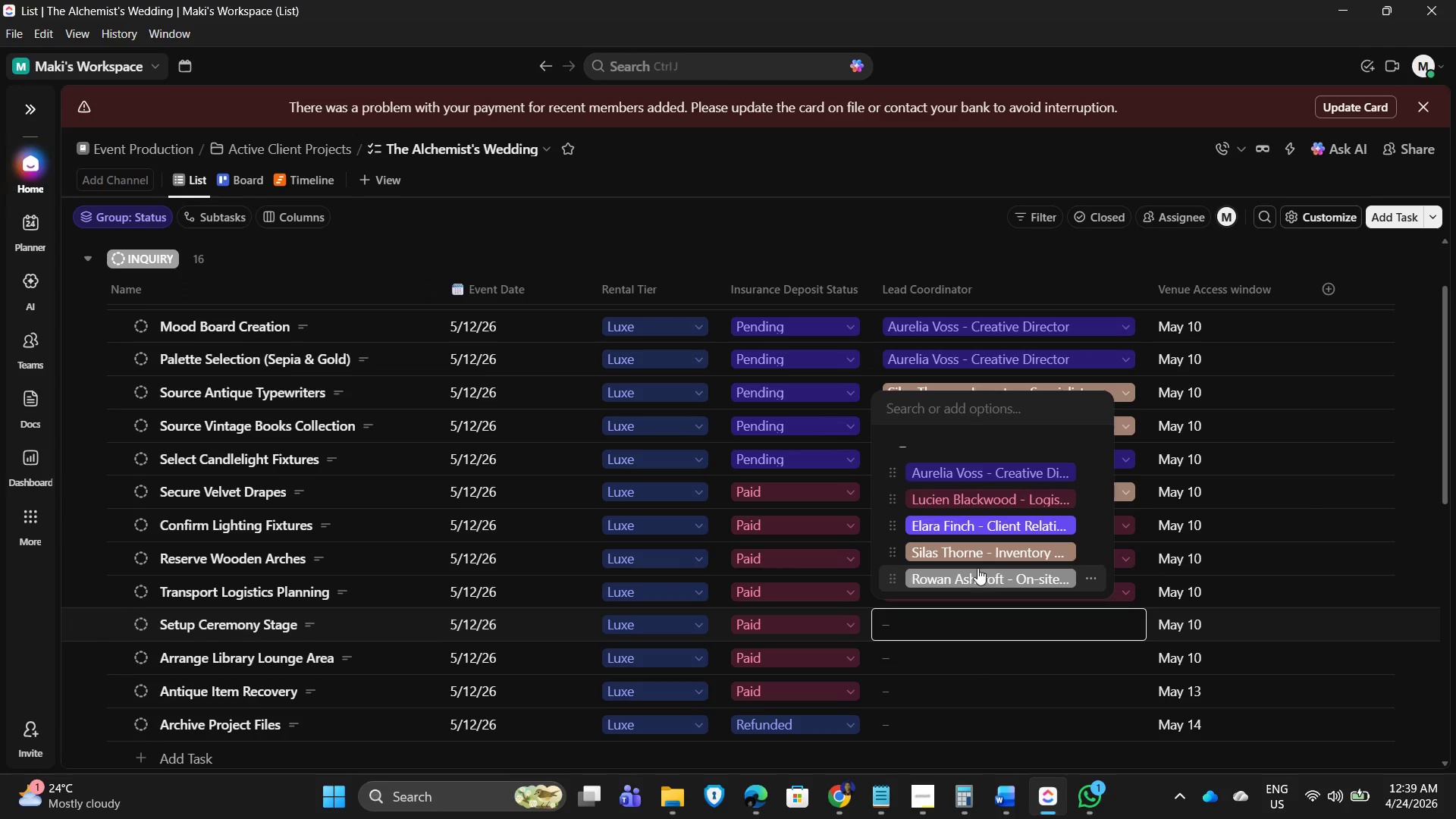 
left_click([976, 570])
 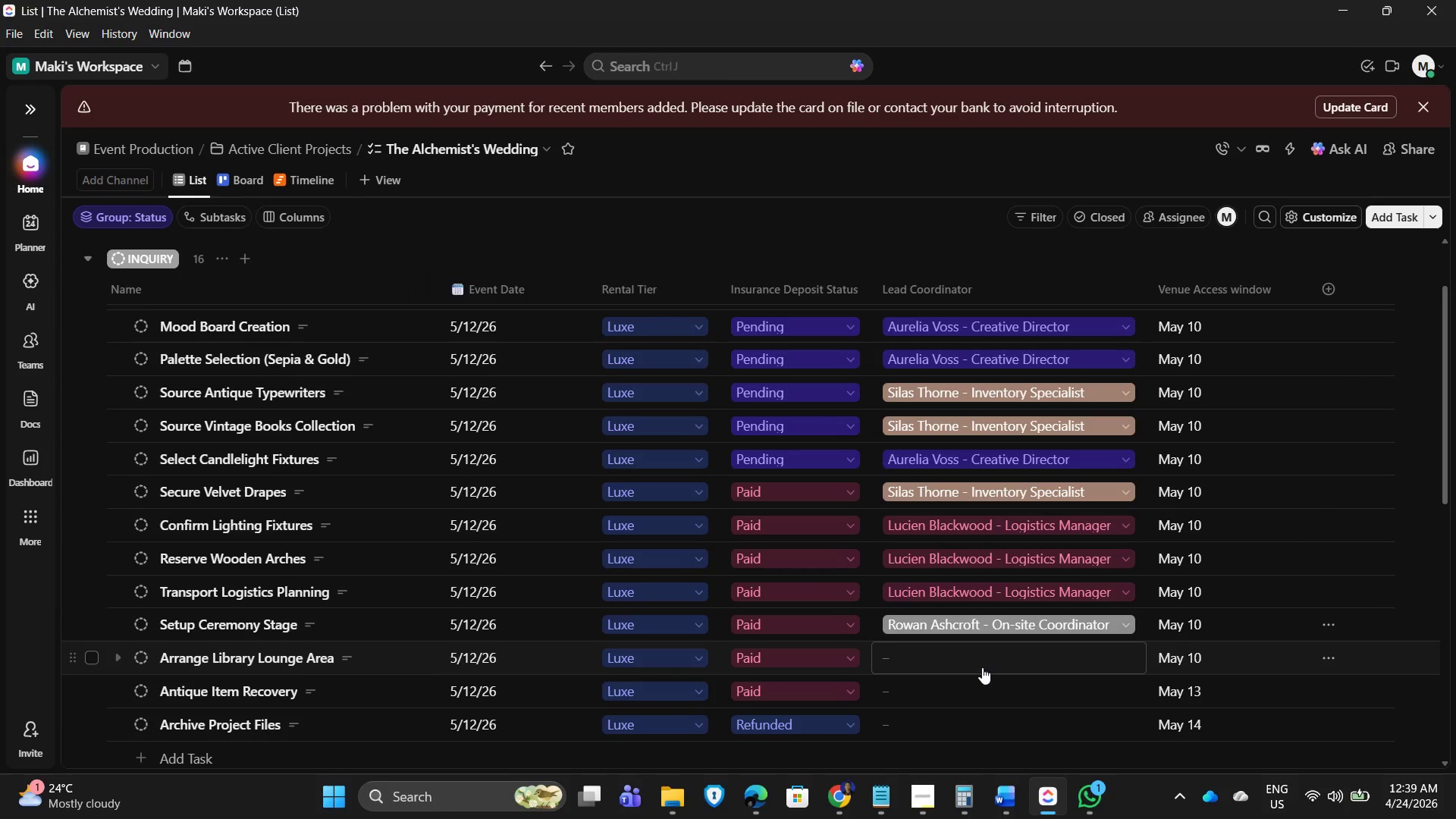 
left_click([982, 667])
 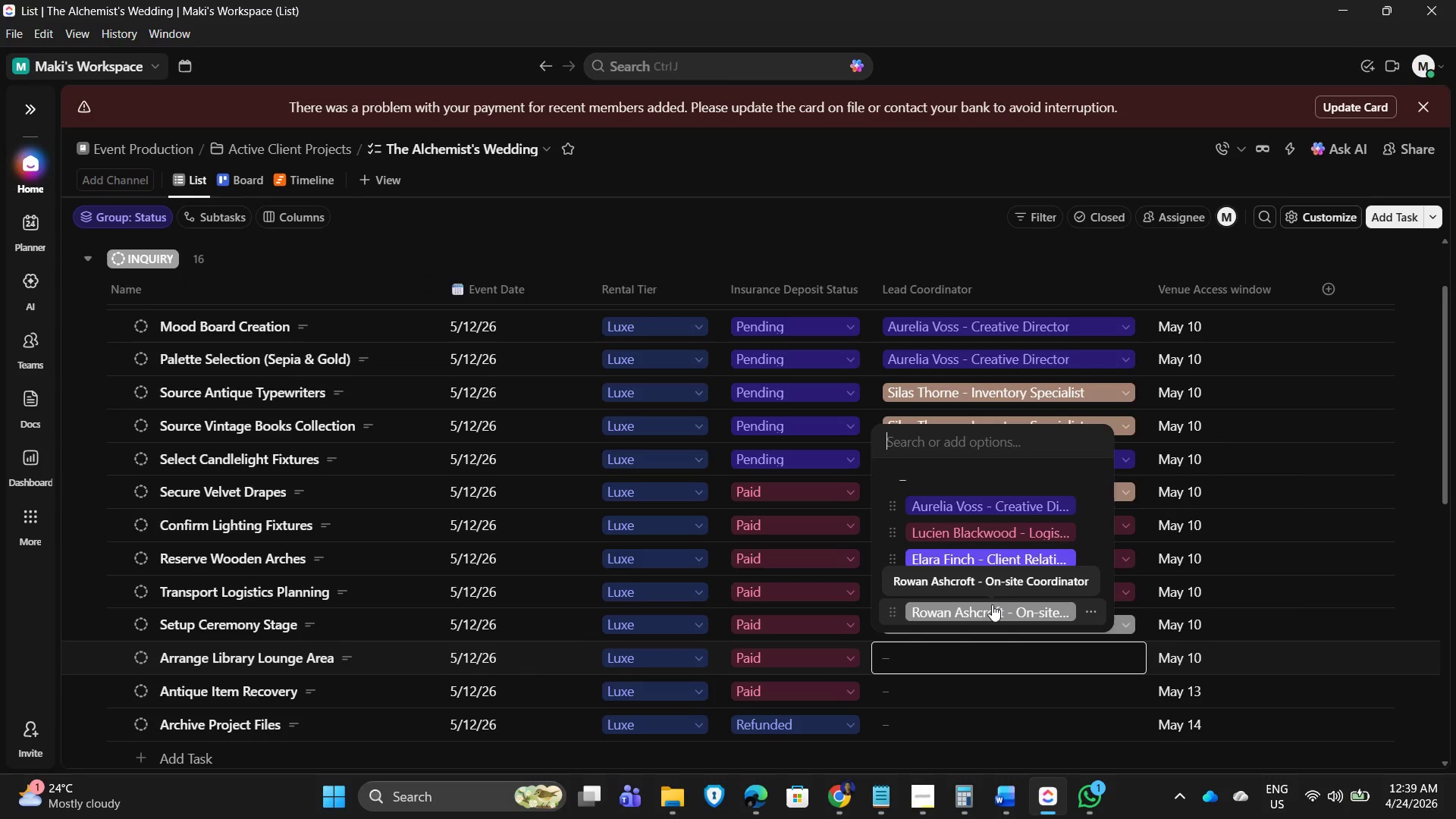 
left_click([992, 604])
 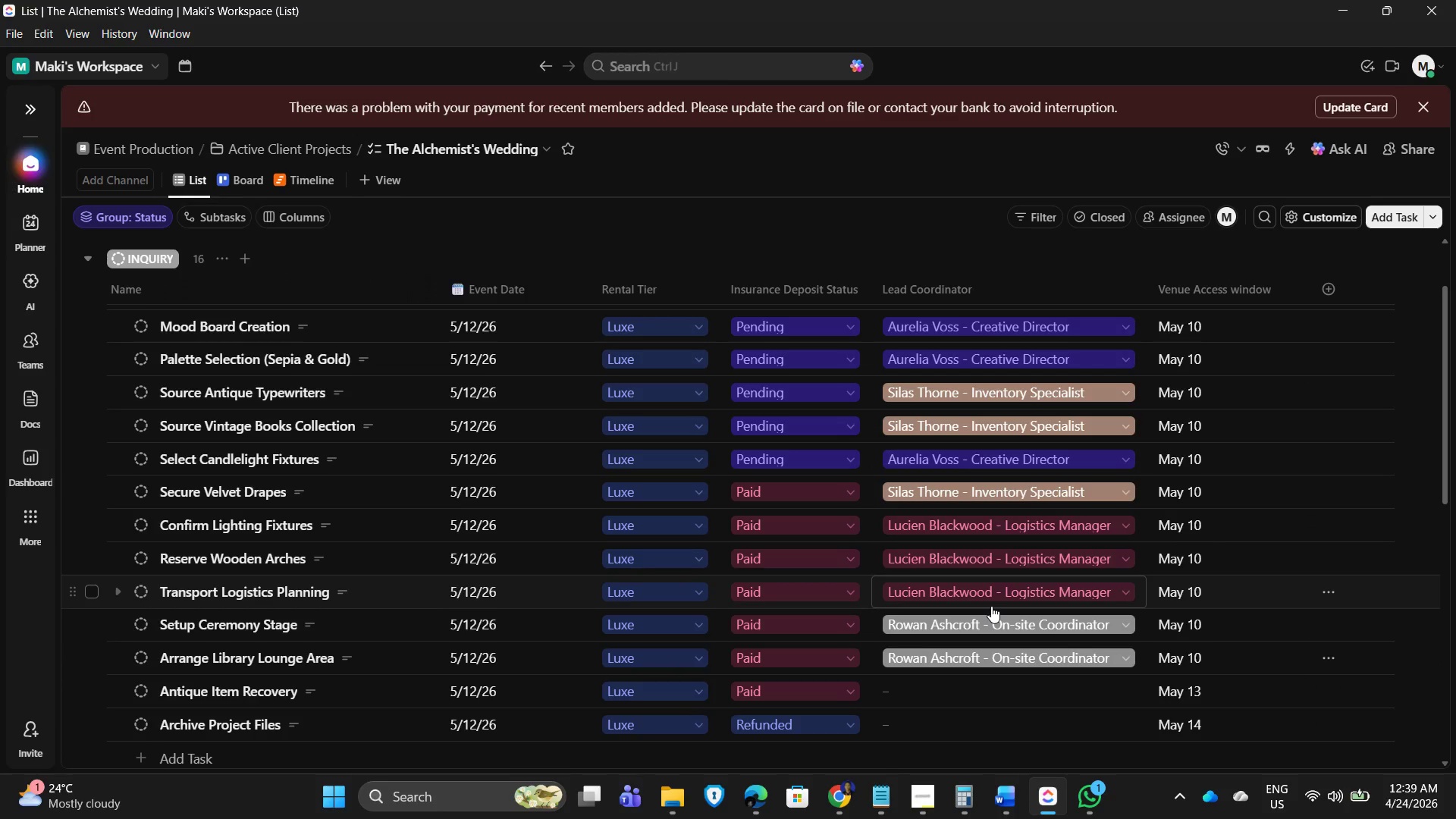 
scroll: coordinate [996, 612], scroll_direction: down, amount: 2.0
 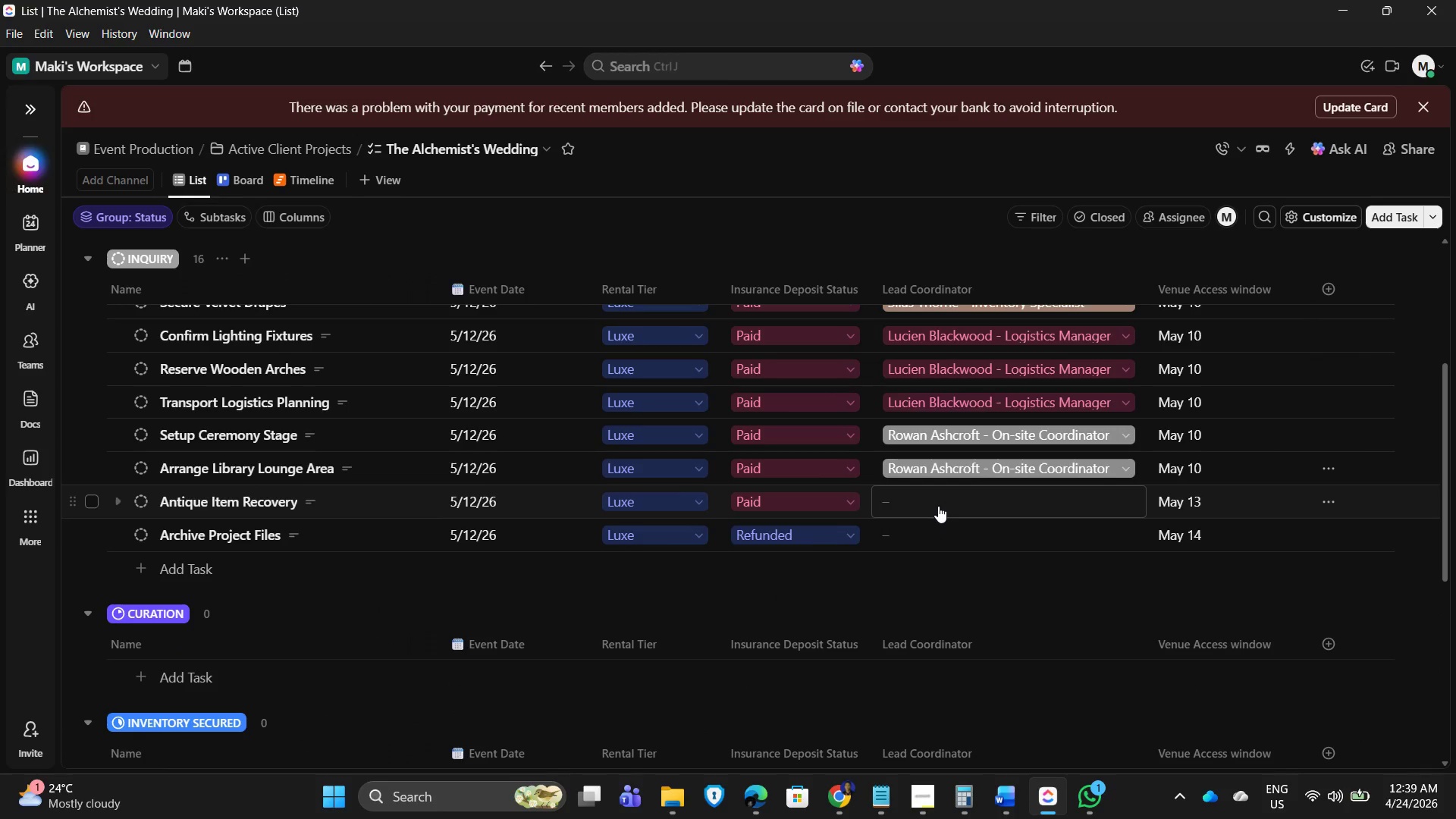 
left_click([942, 501])
 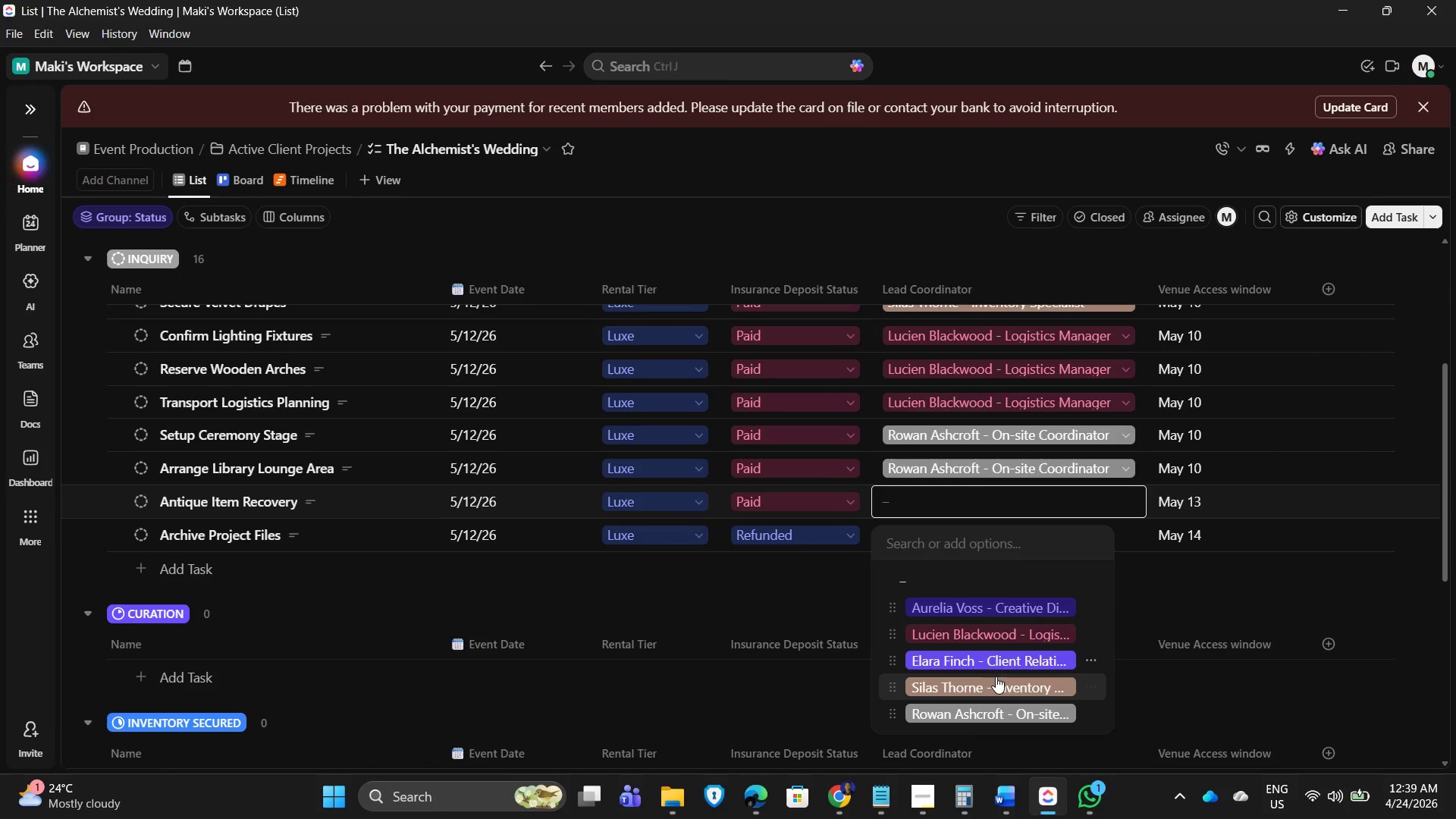 
left_click([996, 682])
 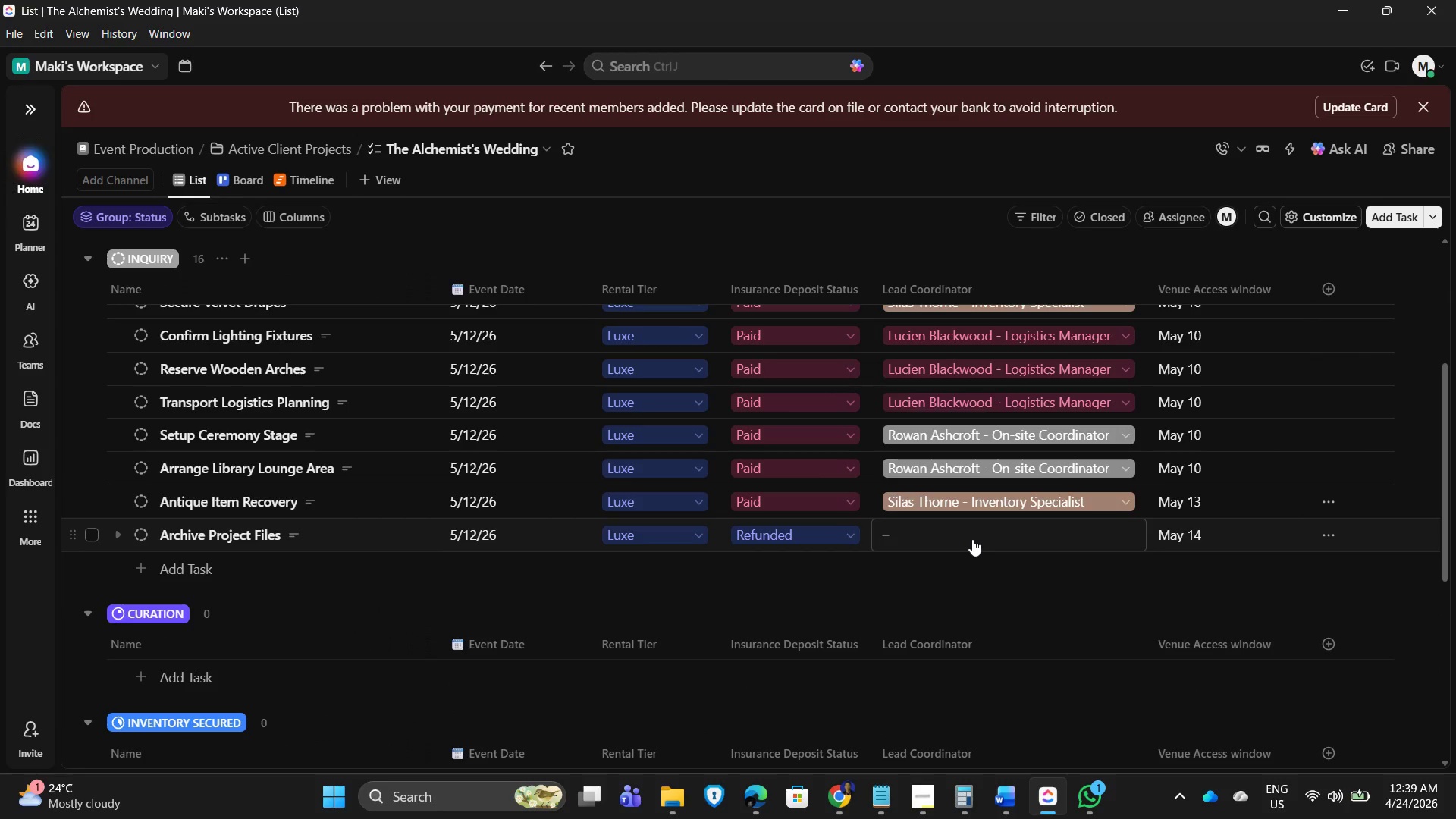 
left_click([972, 539])
 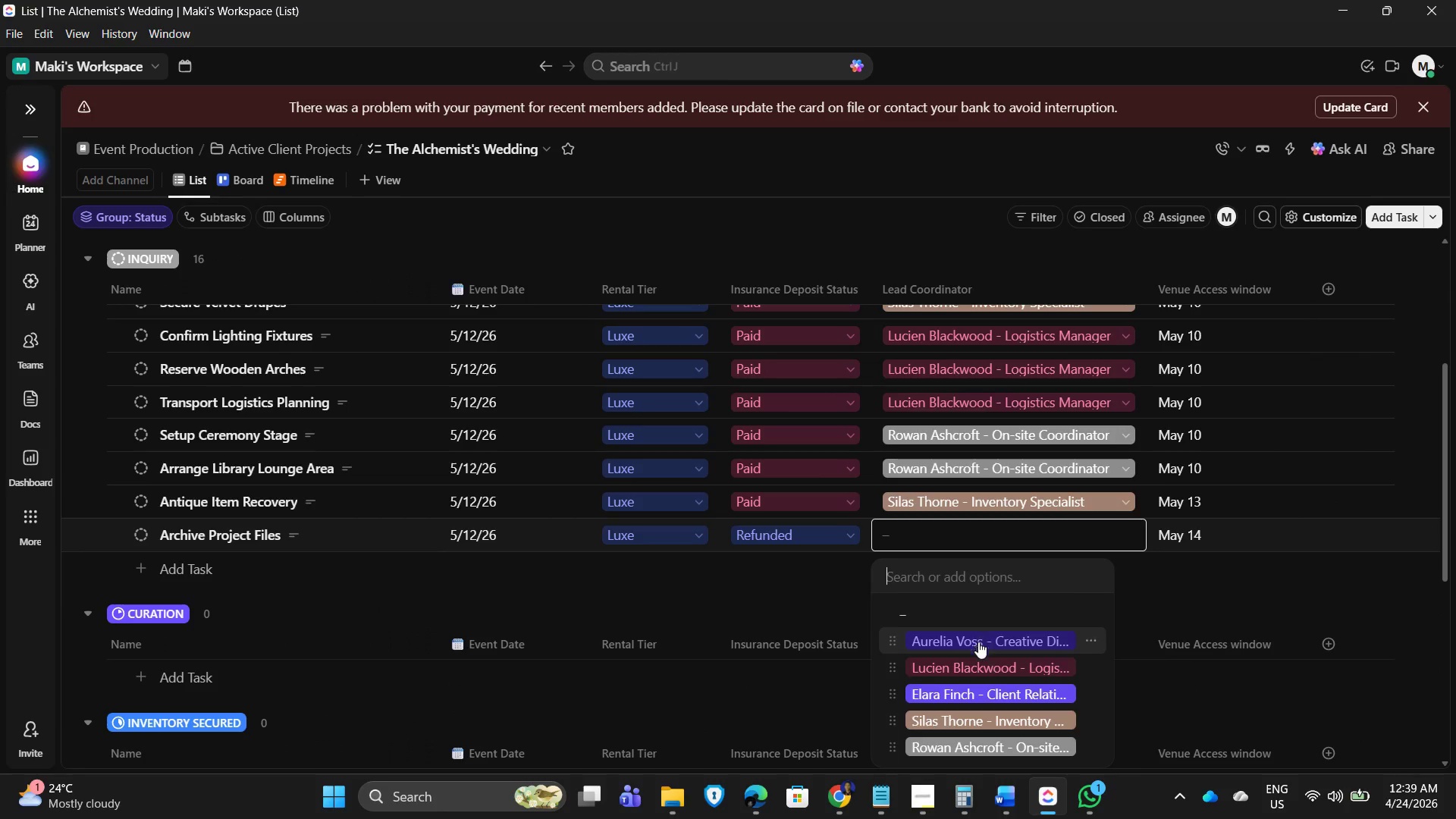 
mouse_move([984, 655])
 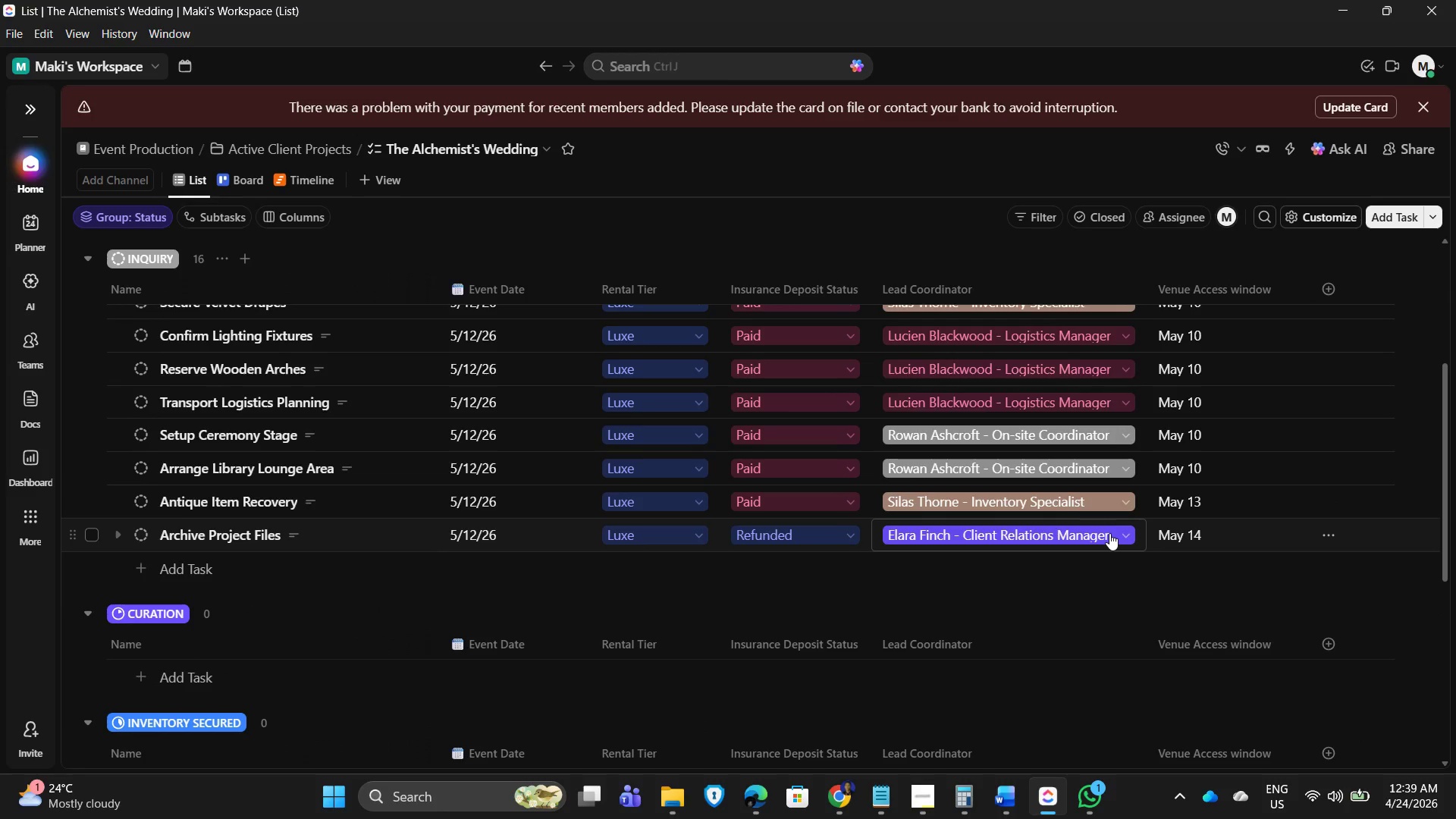 
scroll: coordinate [1100, 531], scroll_direction: up, amount: 5.0
 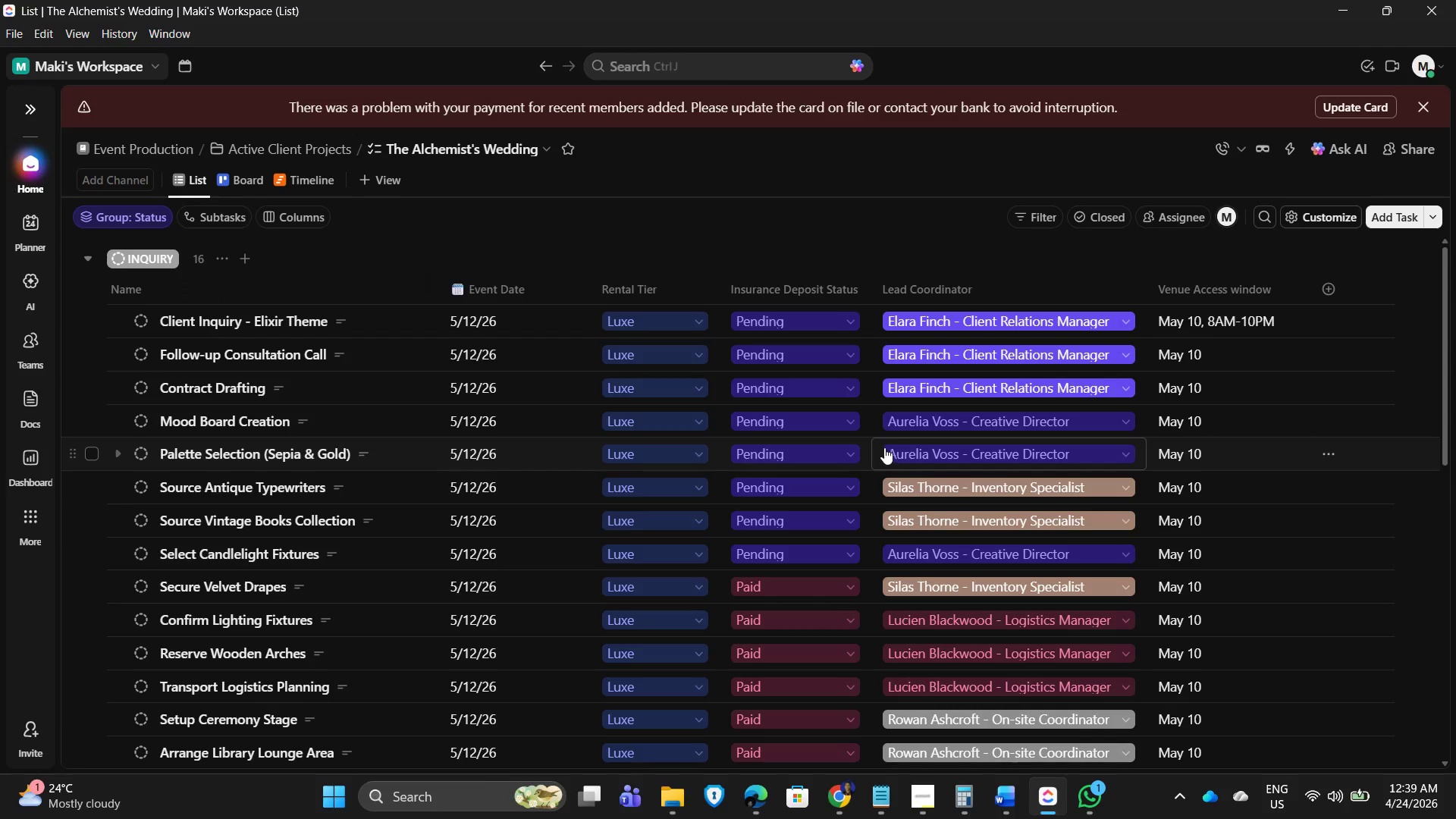 
scroll: coordinate [974, 667], scroll_direction: down, amount: 4.0
 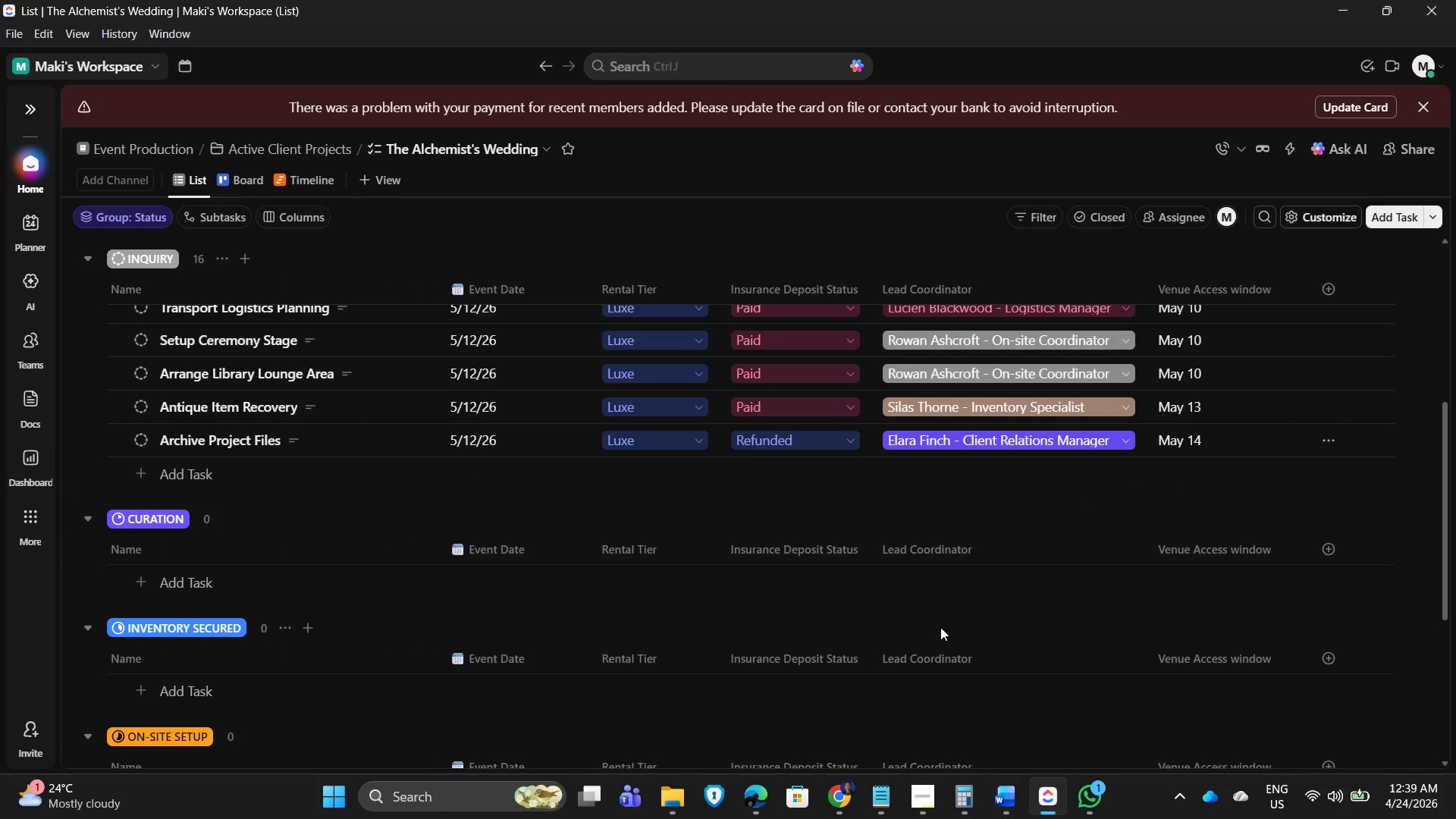 
scroll: coordinate [726, 579], scroll_direction: up, amount: 7.0
 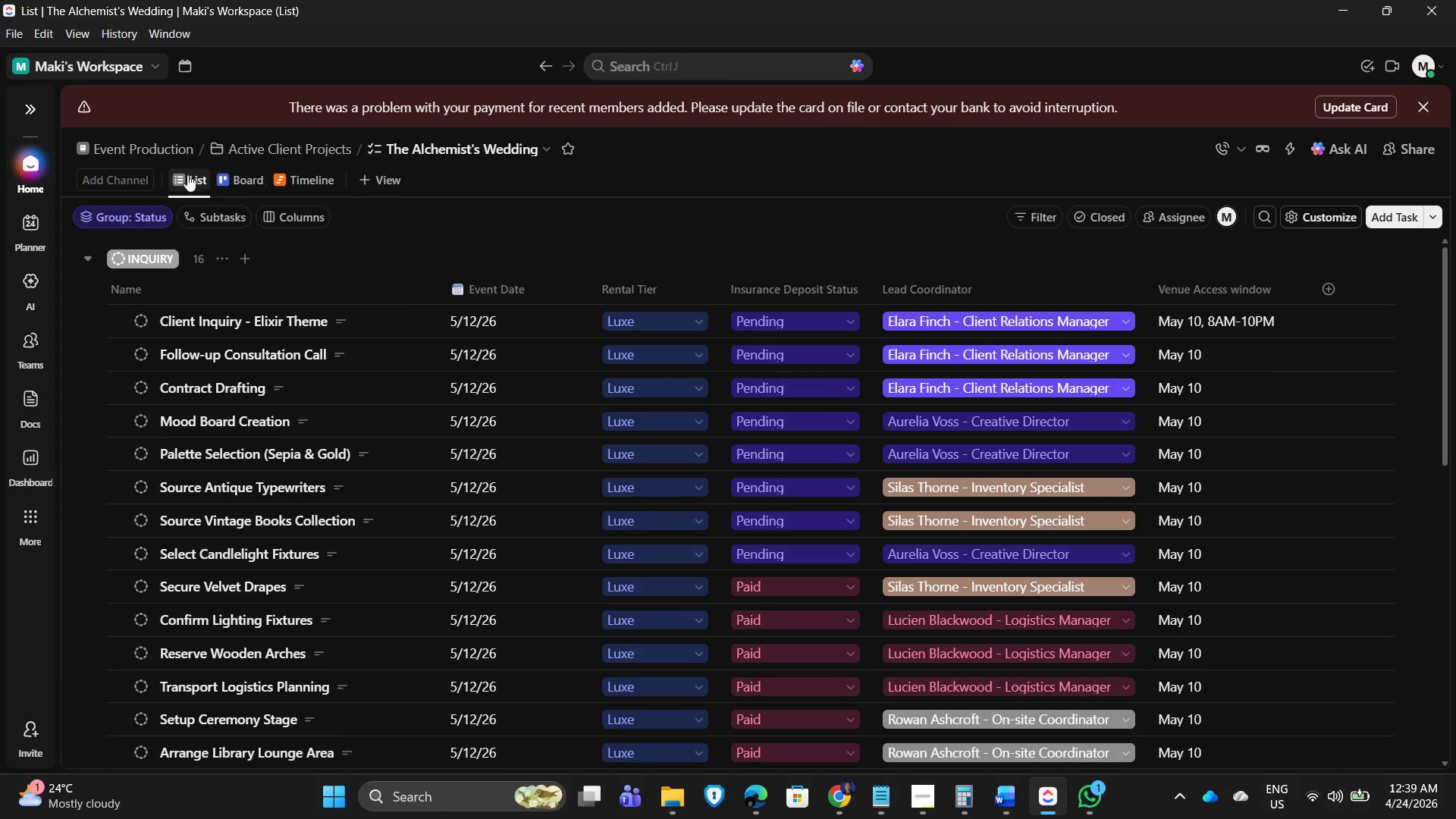 
left_click([499, 160])
 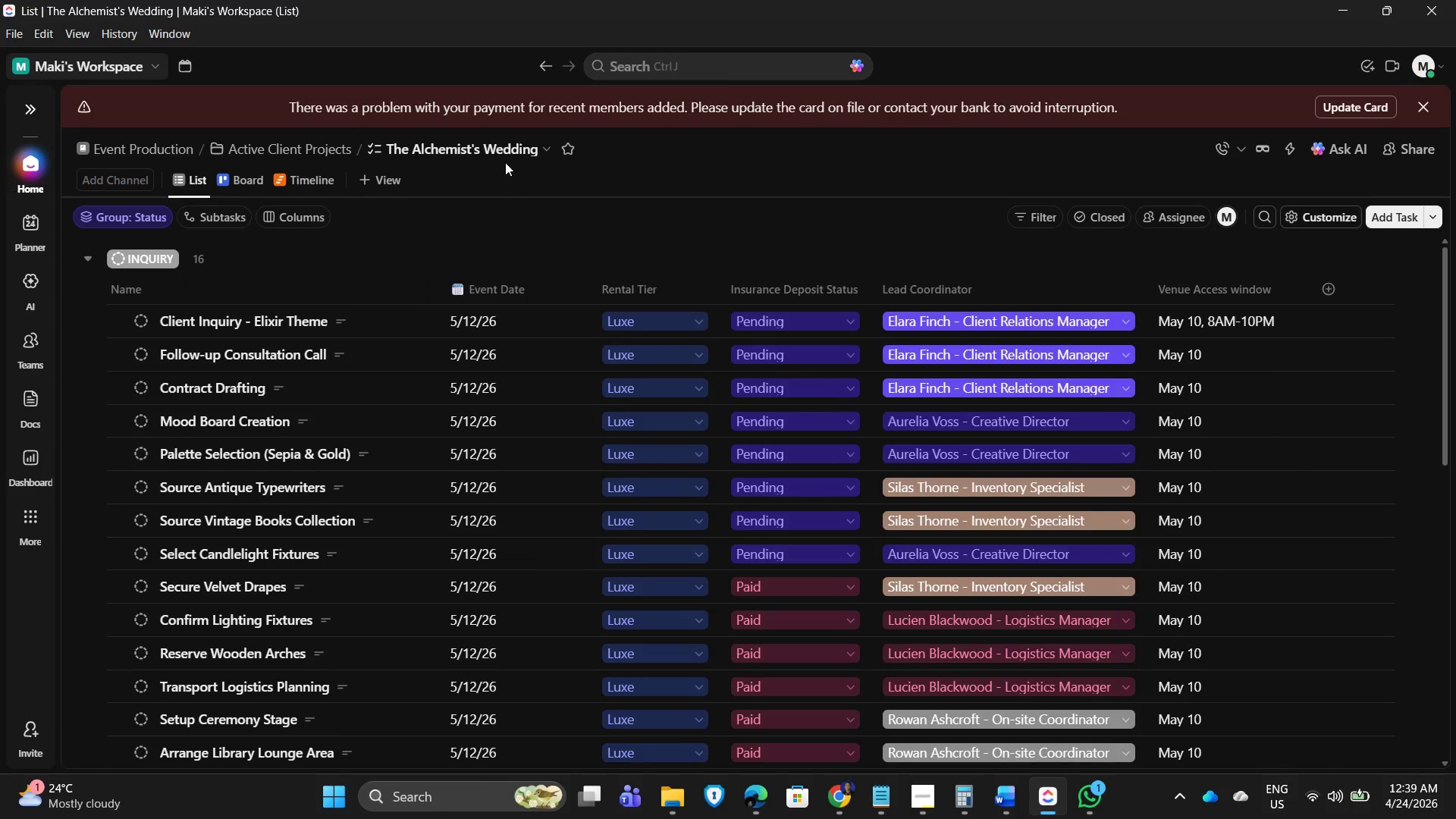 
left_click([503, 156])
 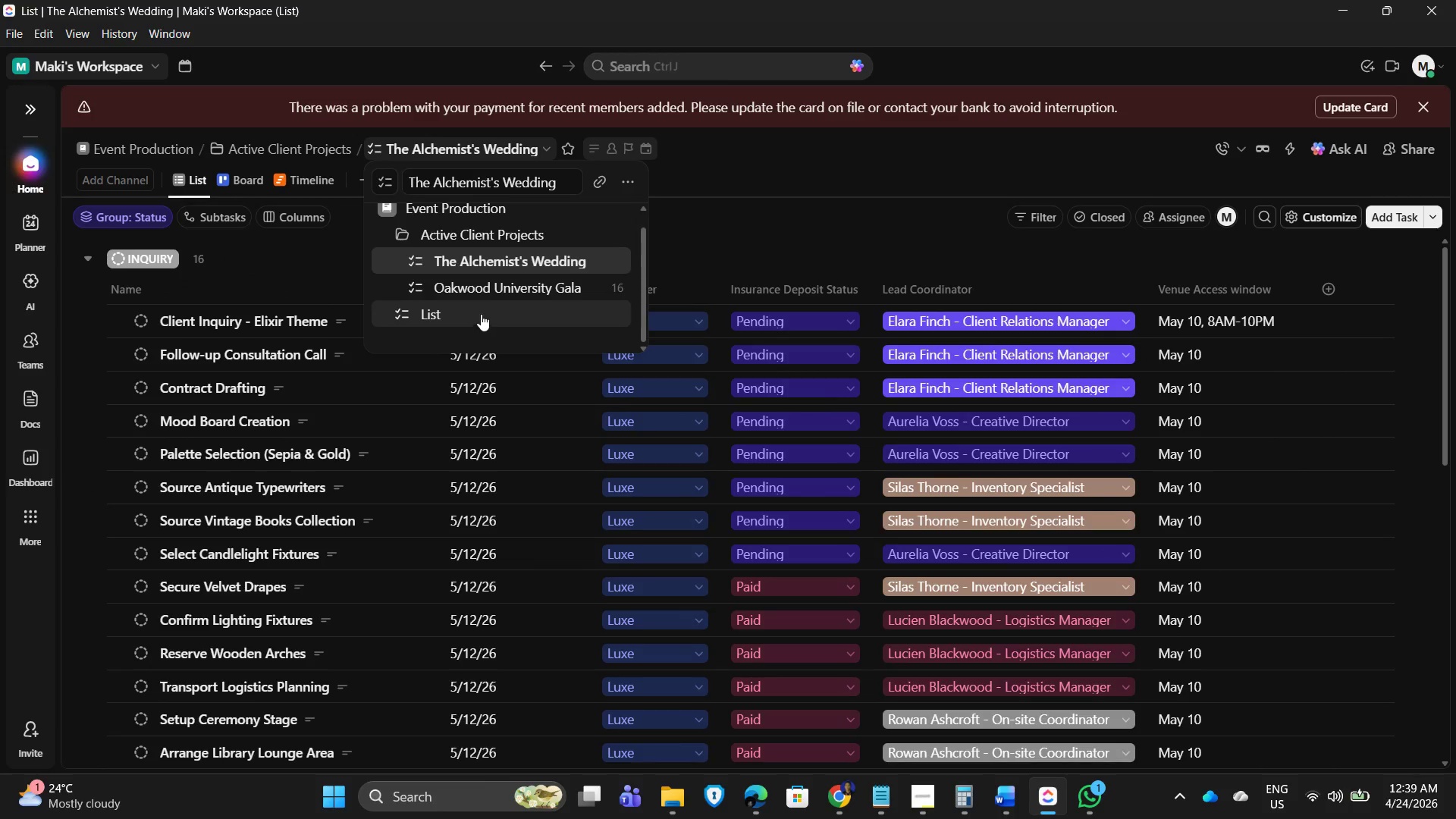 
left_click([470, 296])
 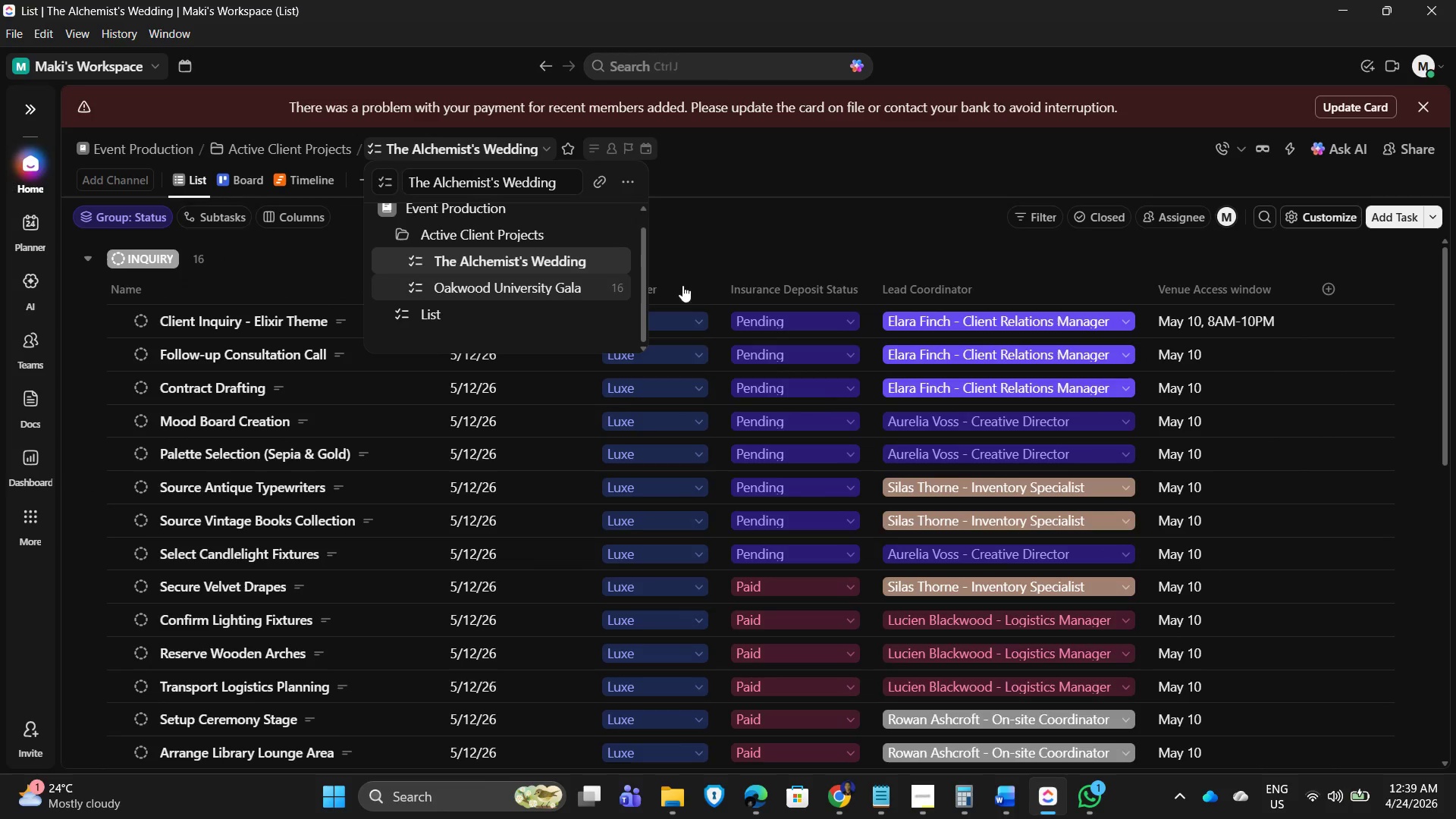 
mouse_move([745, 279])
 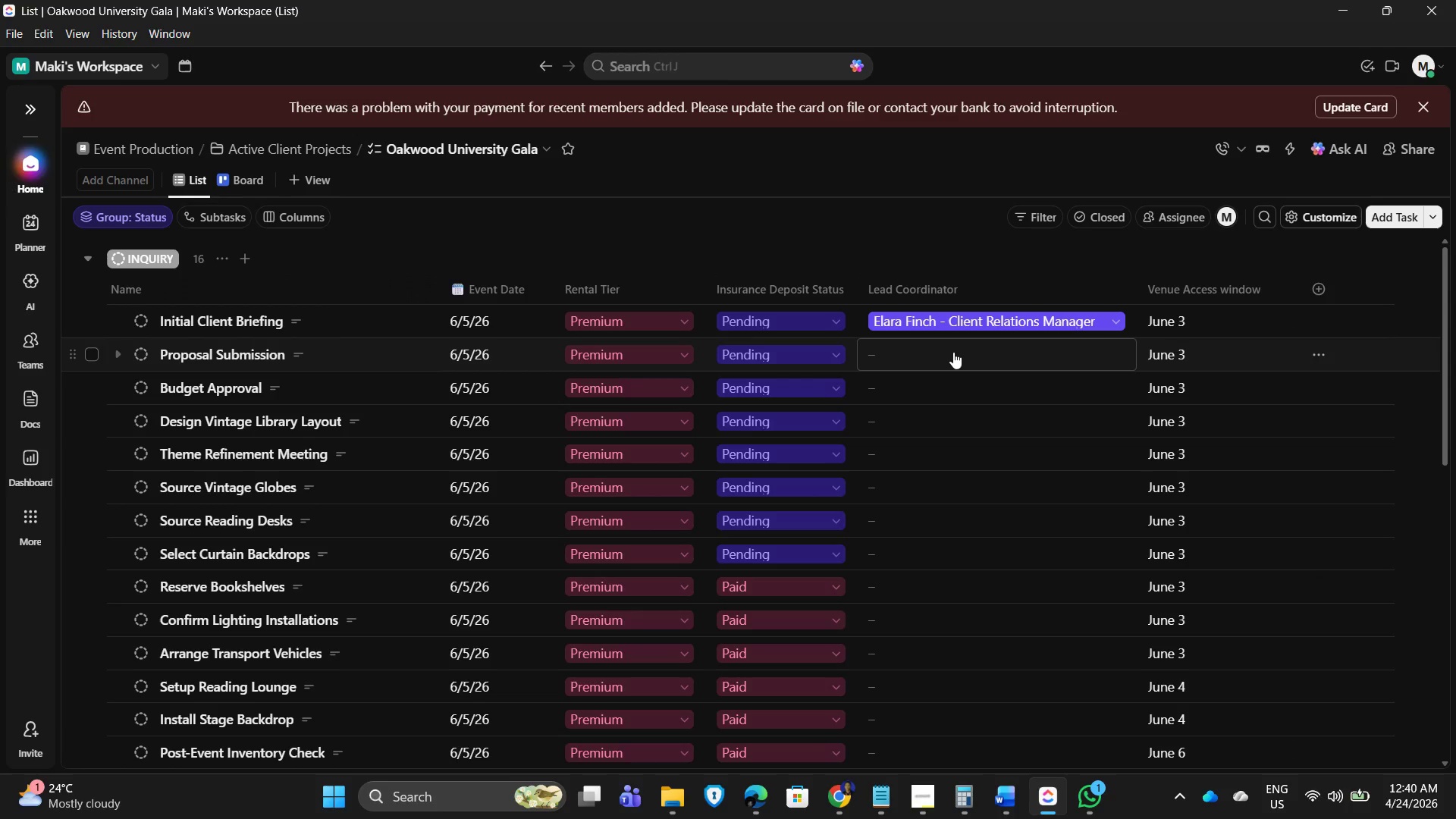 
left_click([951, 353])
 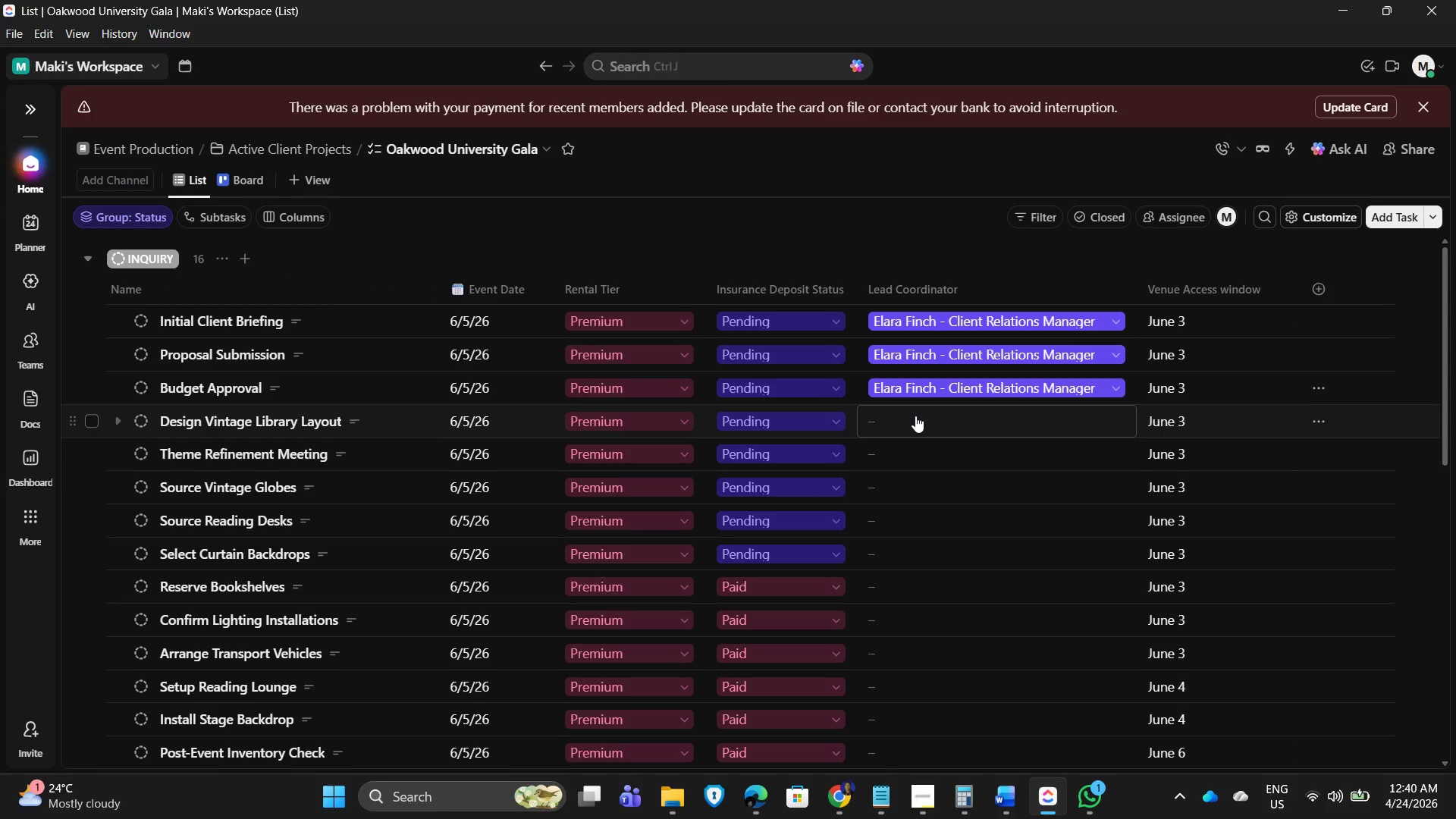 
wait(5.72)
 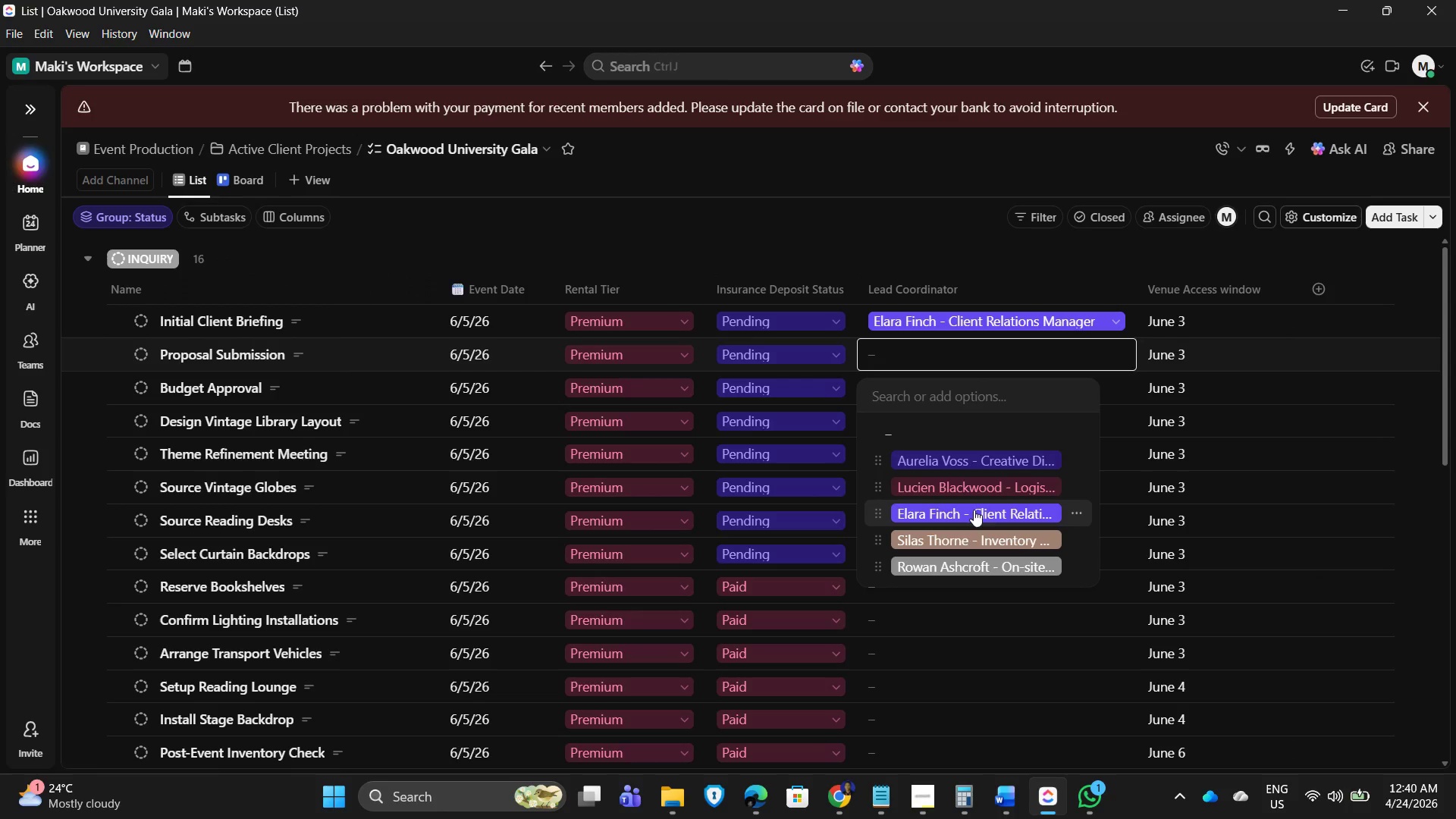 
left_click([915, 416])
 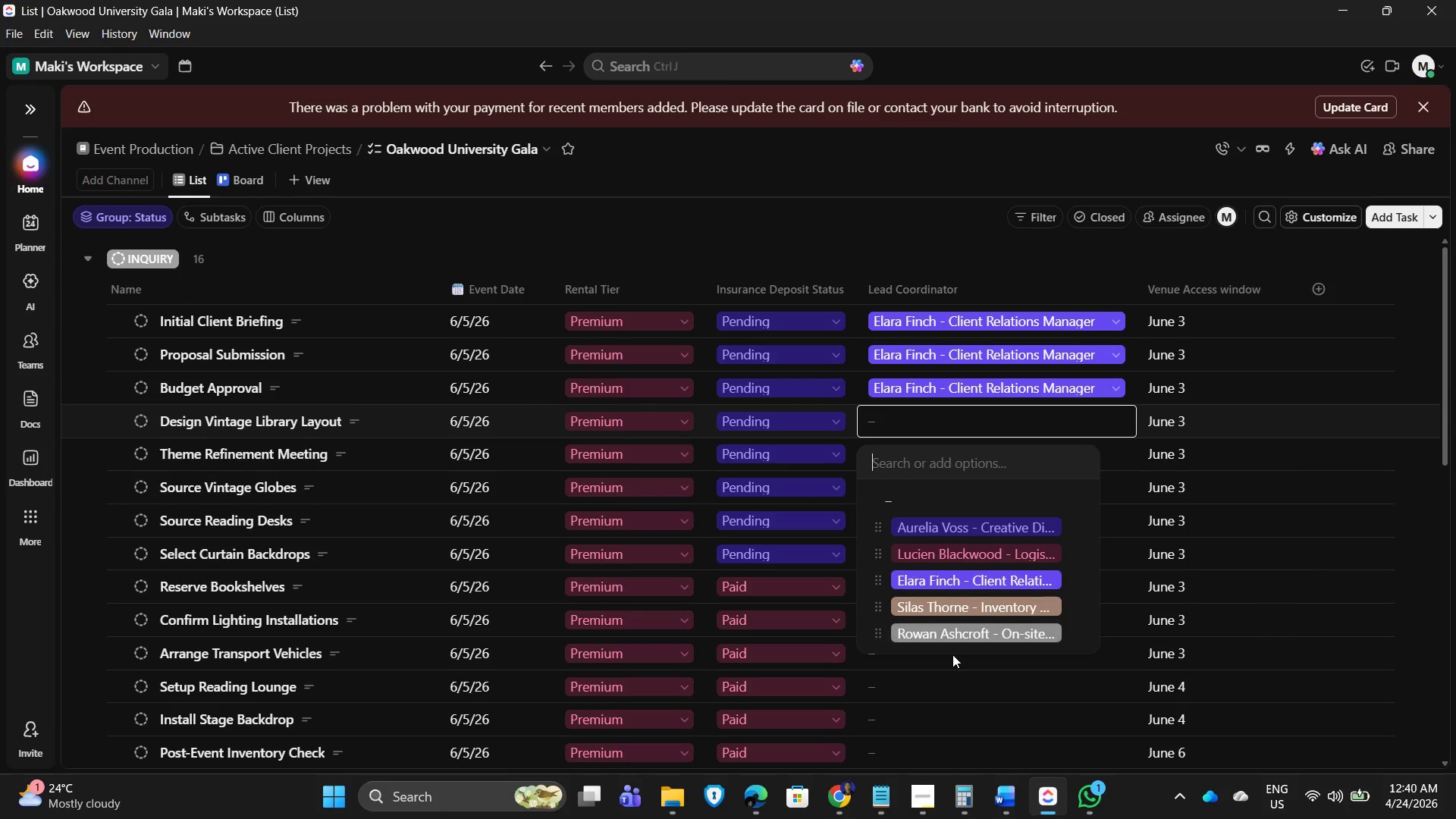 
wait(6.17)
 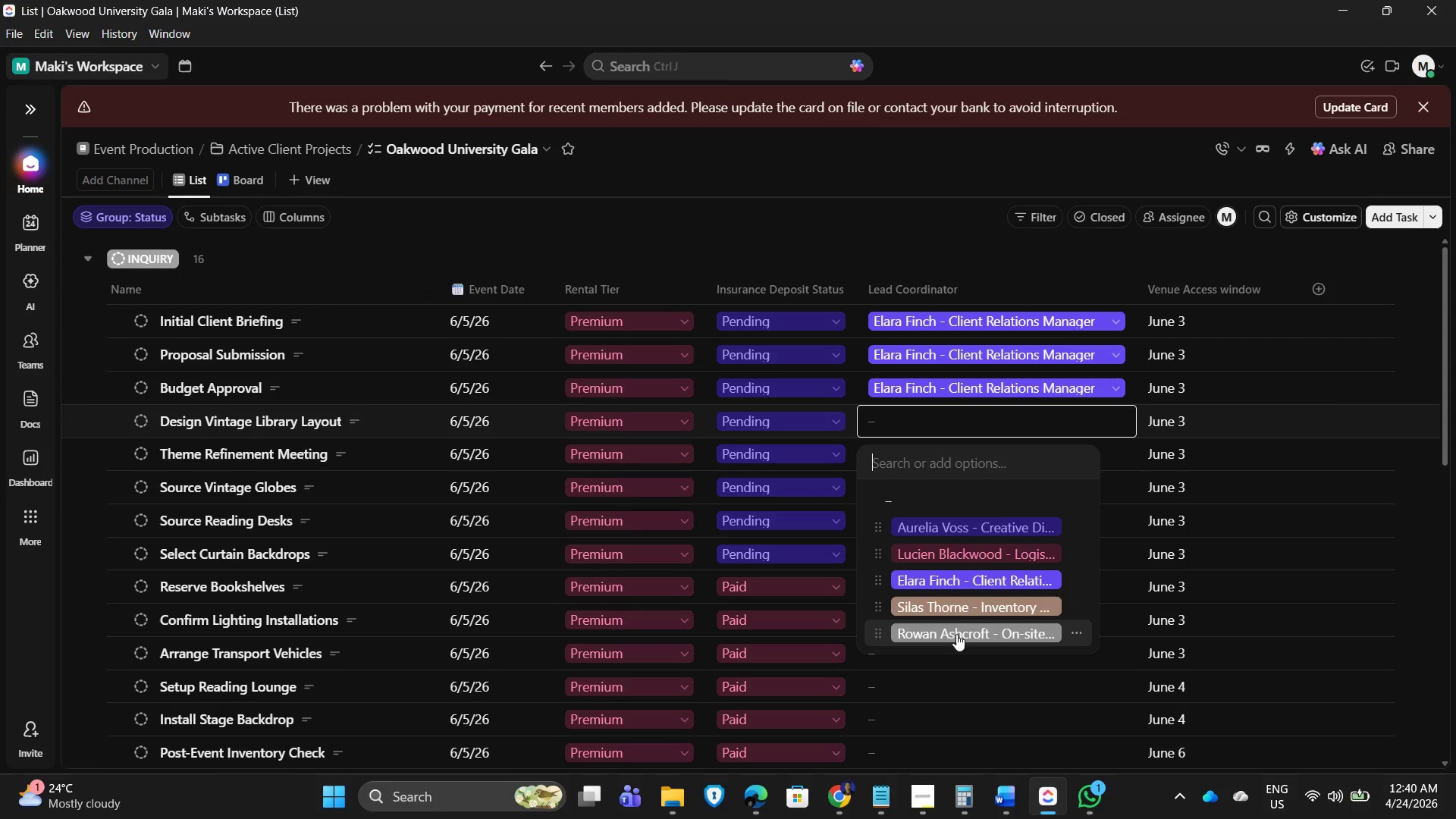 
left_click([954, 524])
 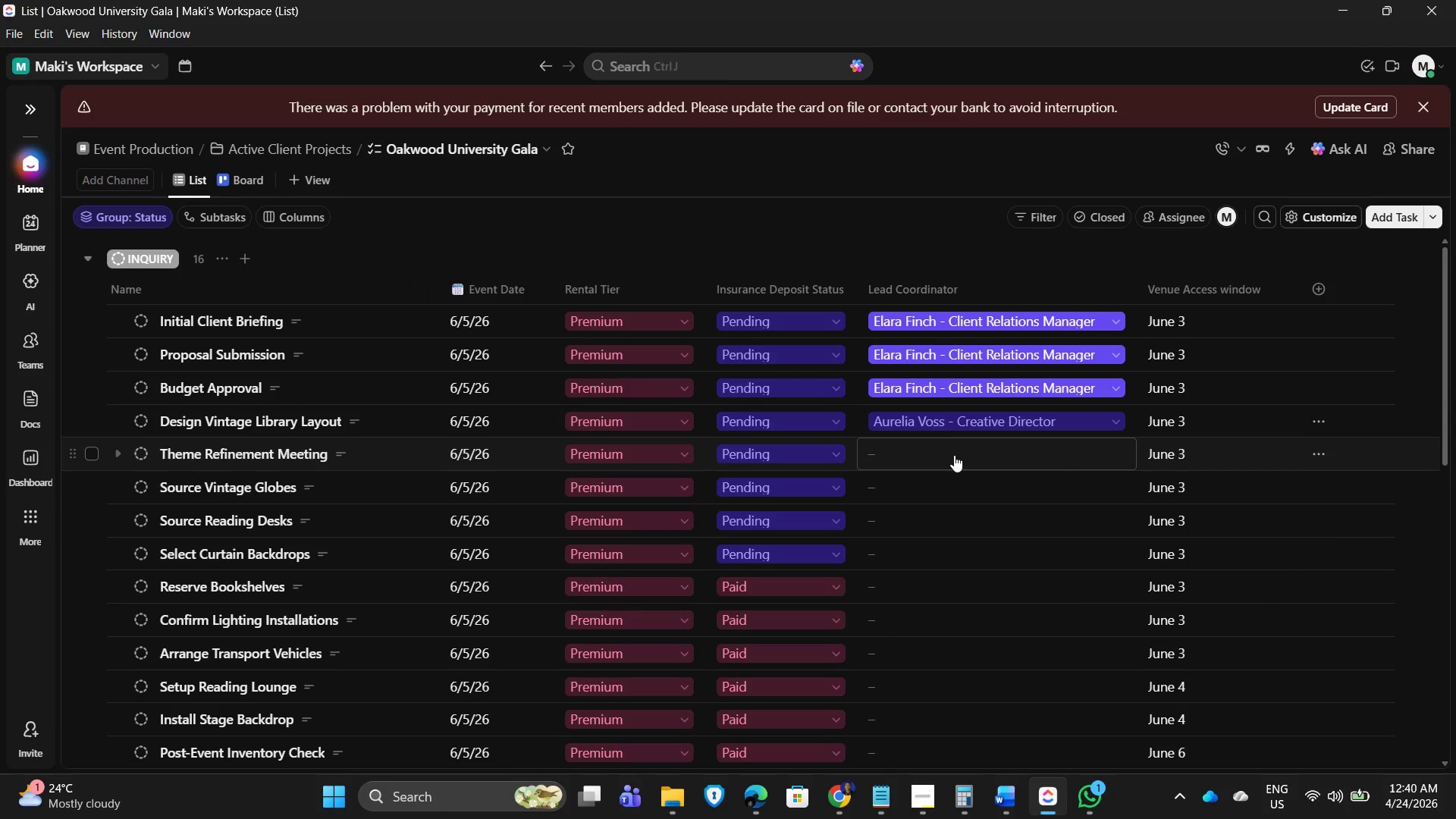 
left_click([954, 455])
 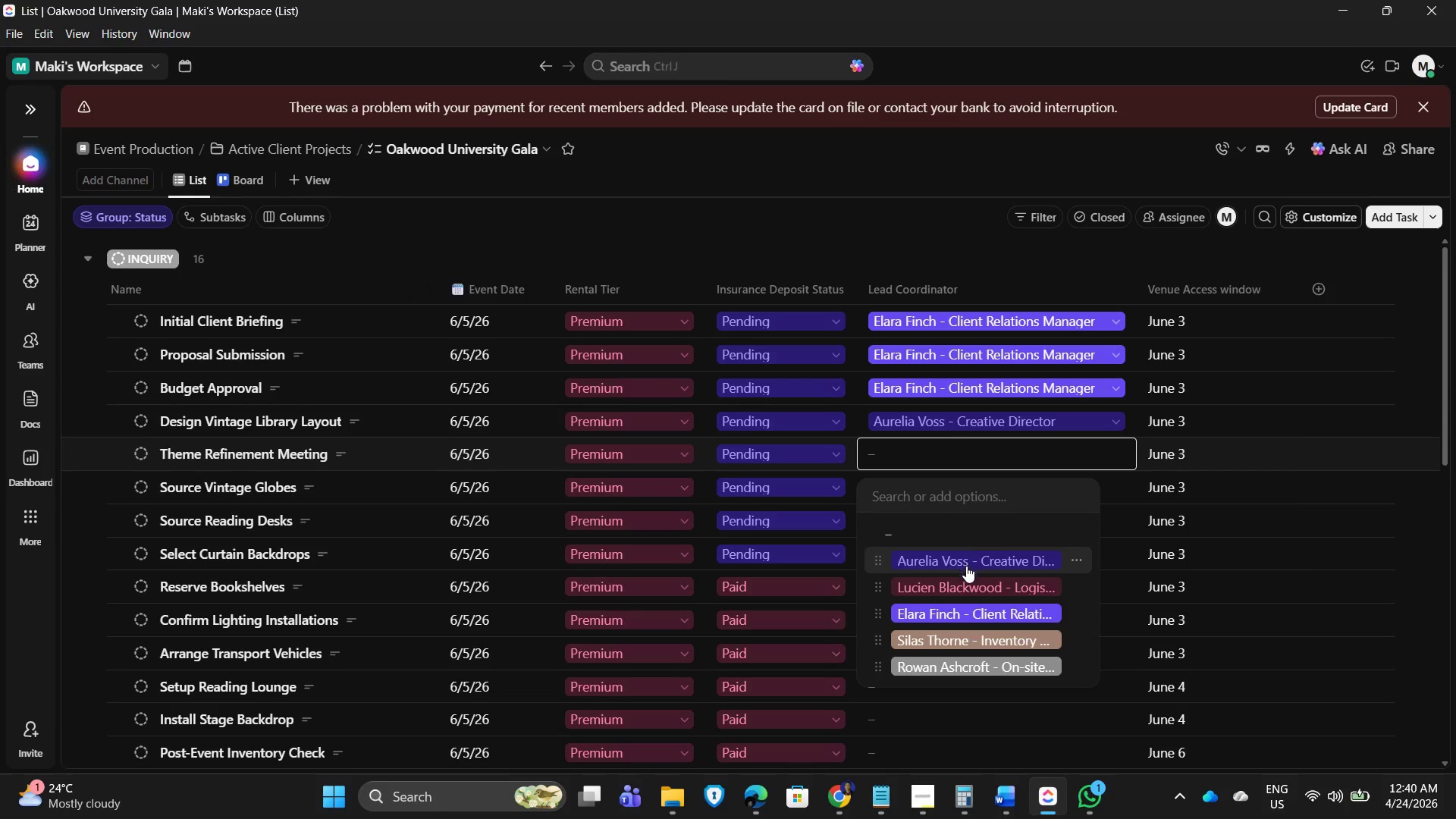 
left_click([968, 563])
 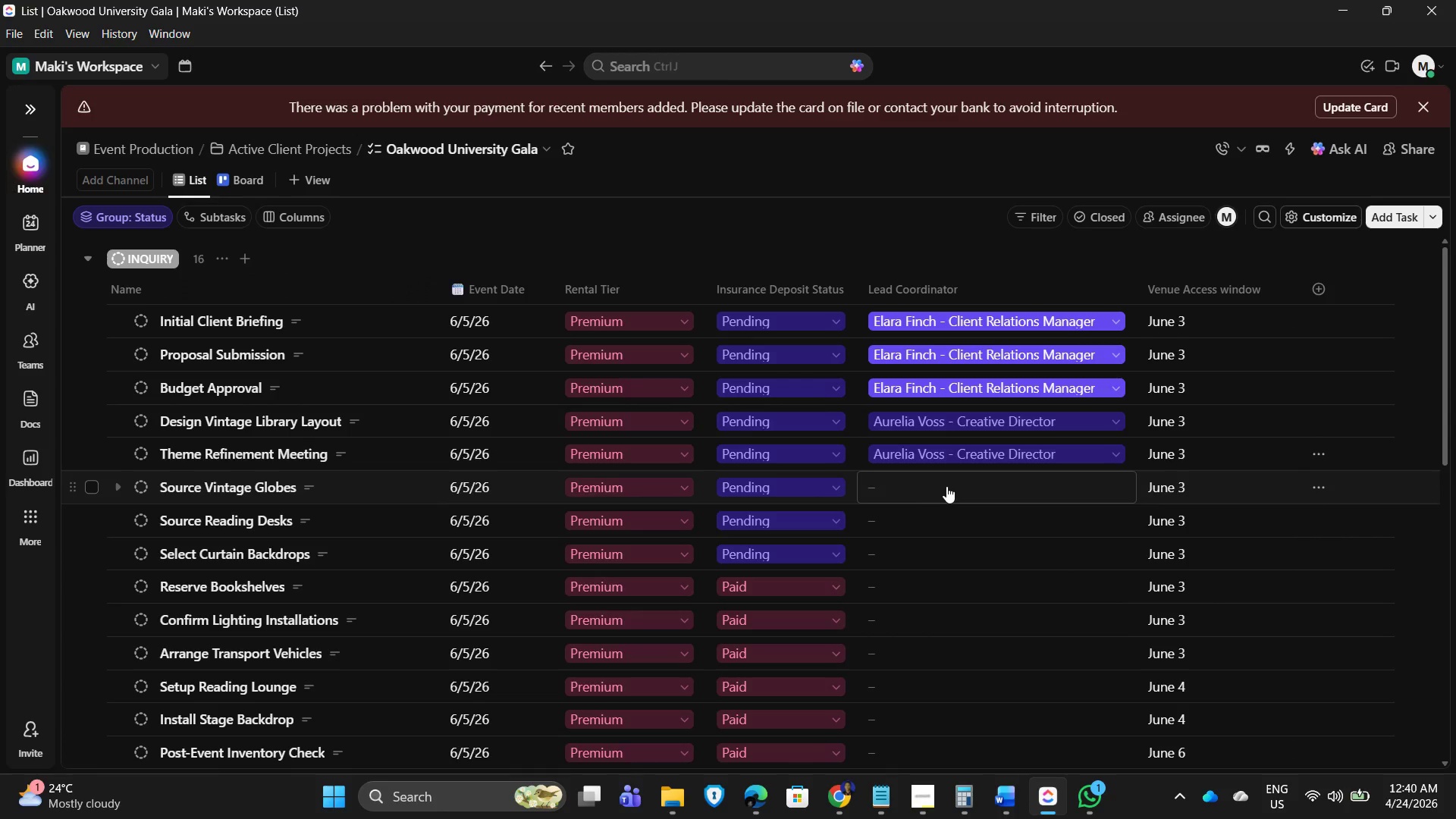 
left_click([946, 486])
 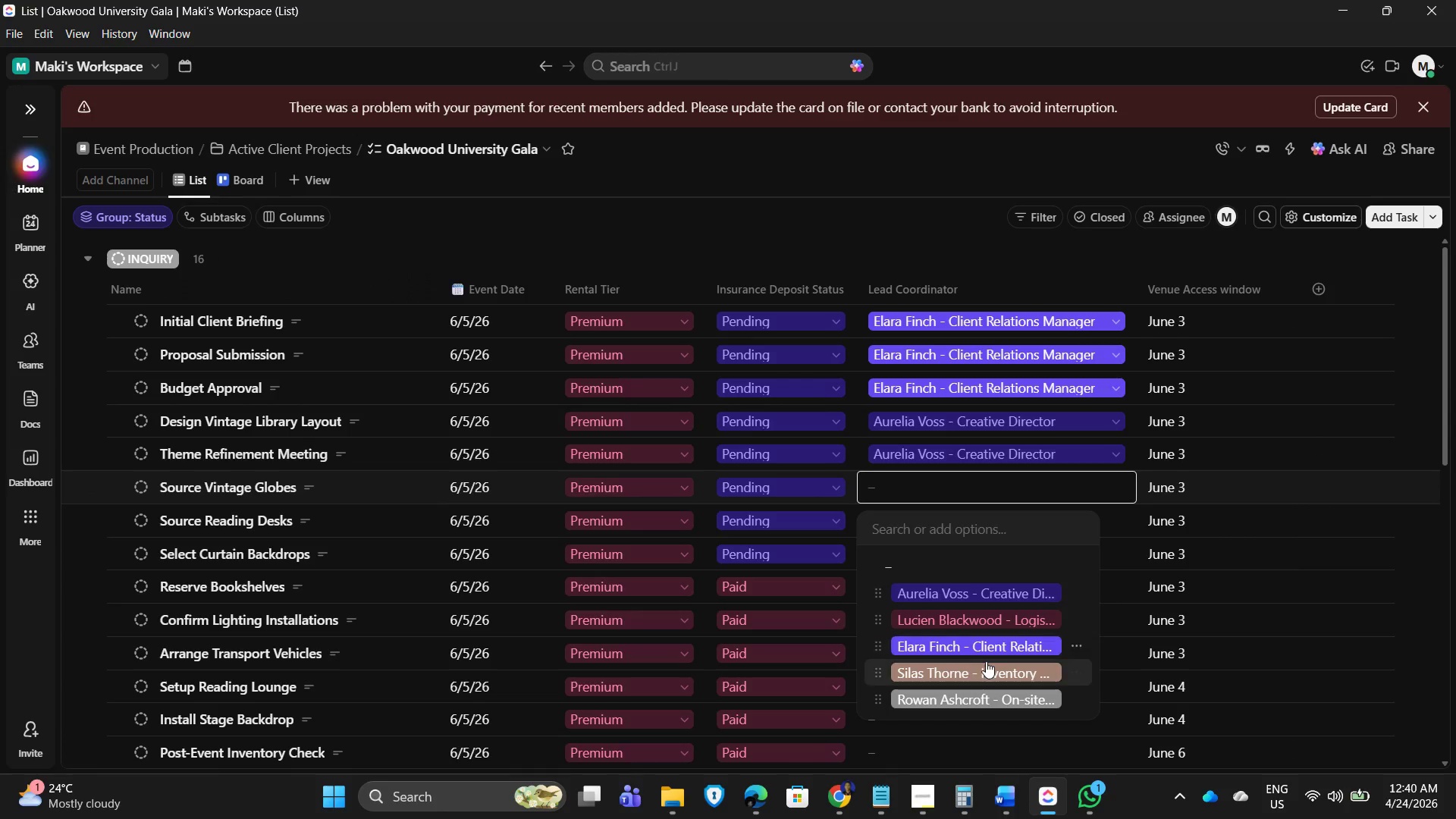 
left_click([984, 667])
 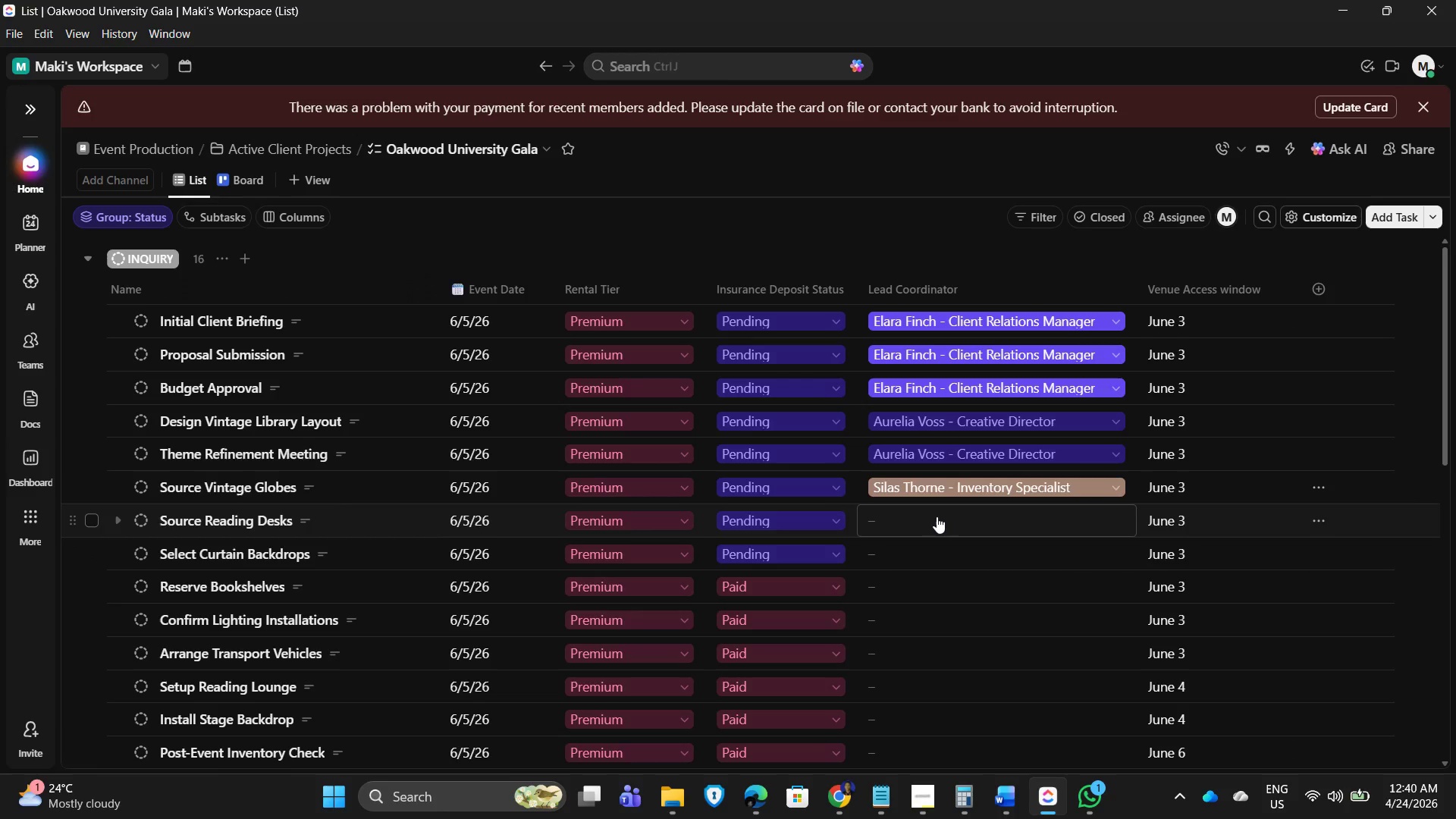 
left_click([937, 516])
 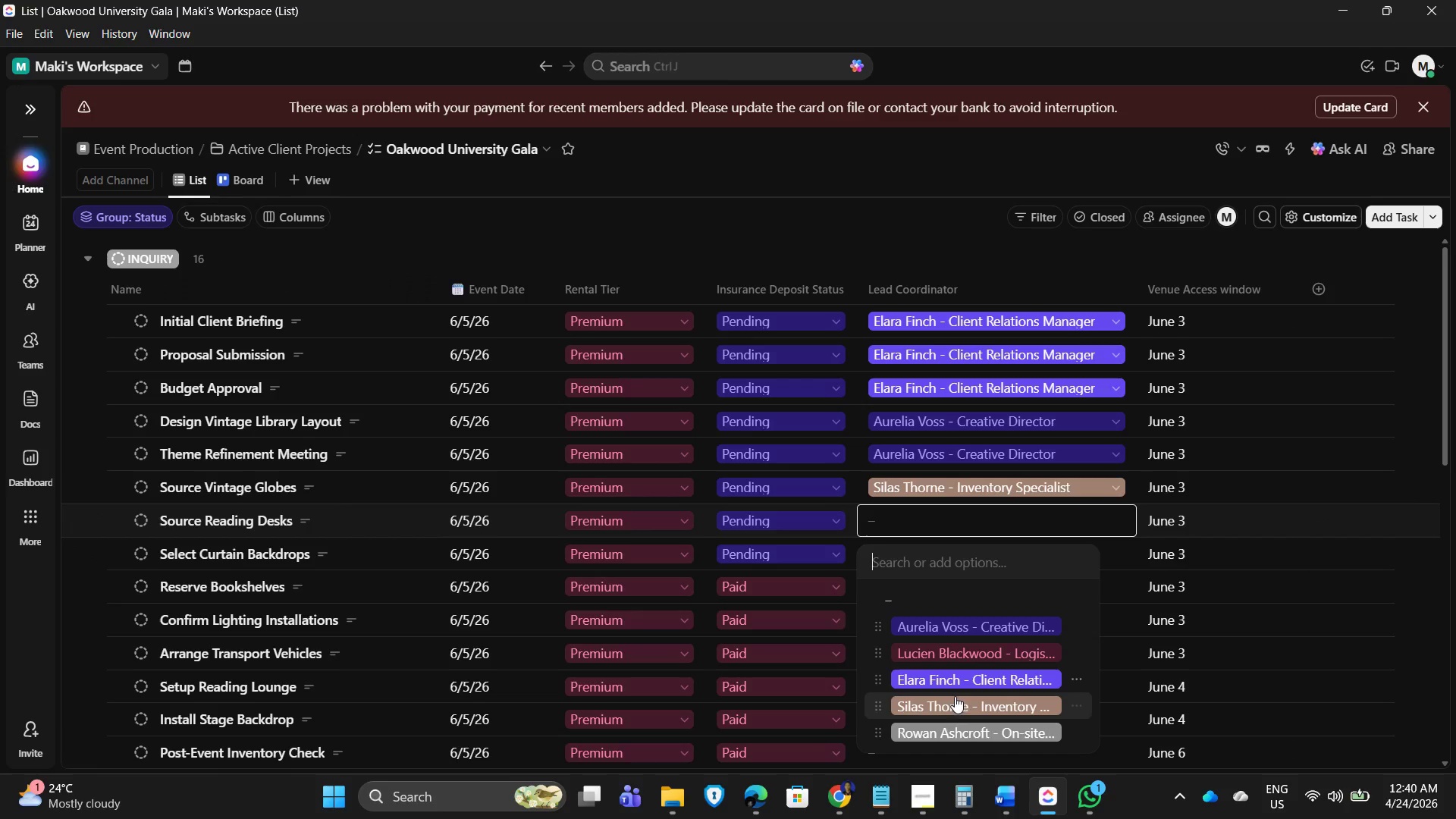 
left_click([953, 711])
 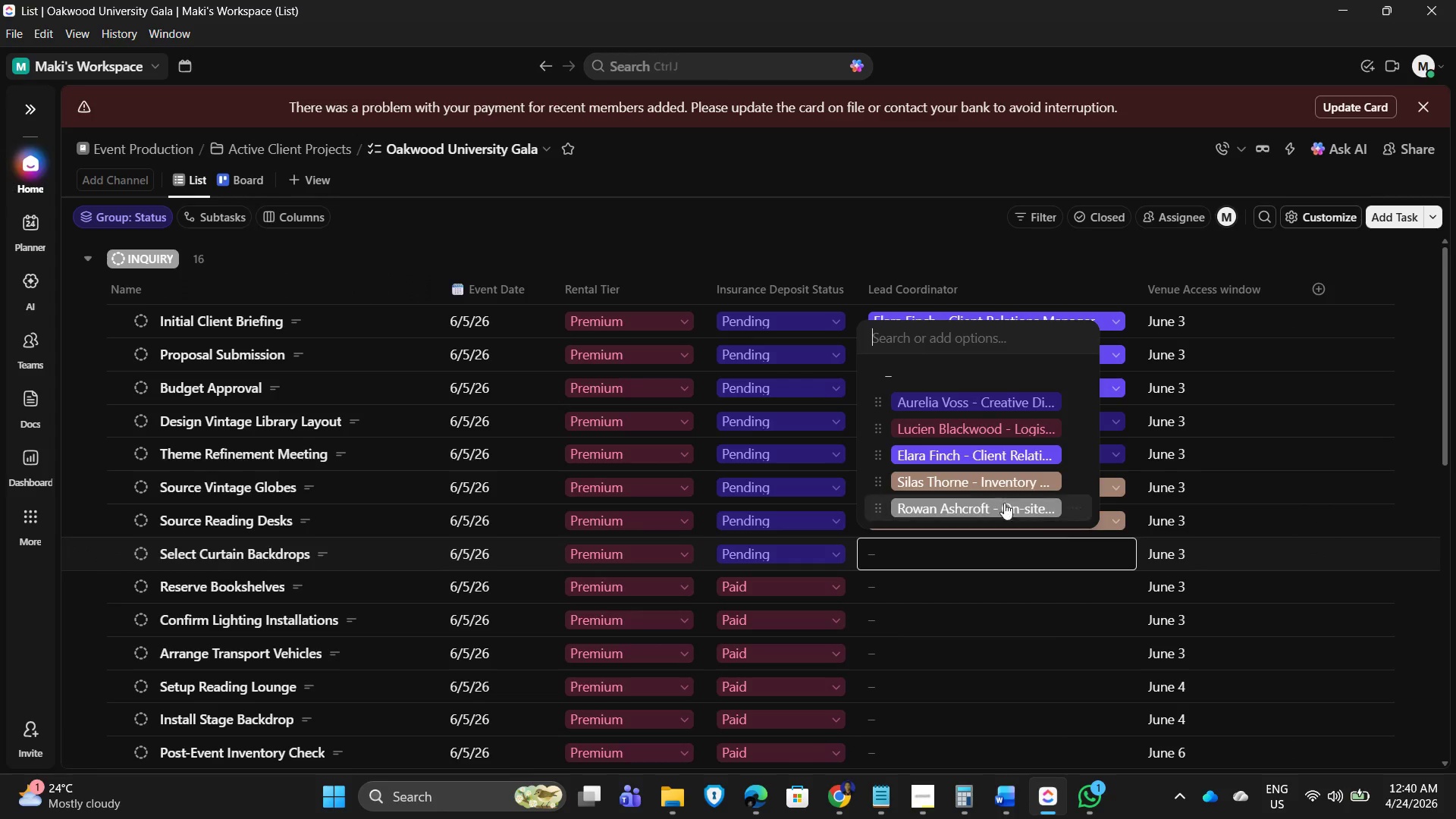 
left_click([974, 405])
 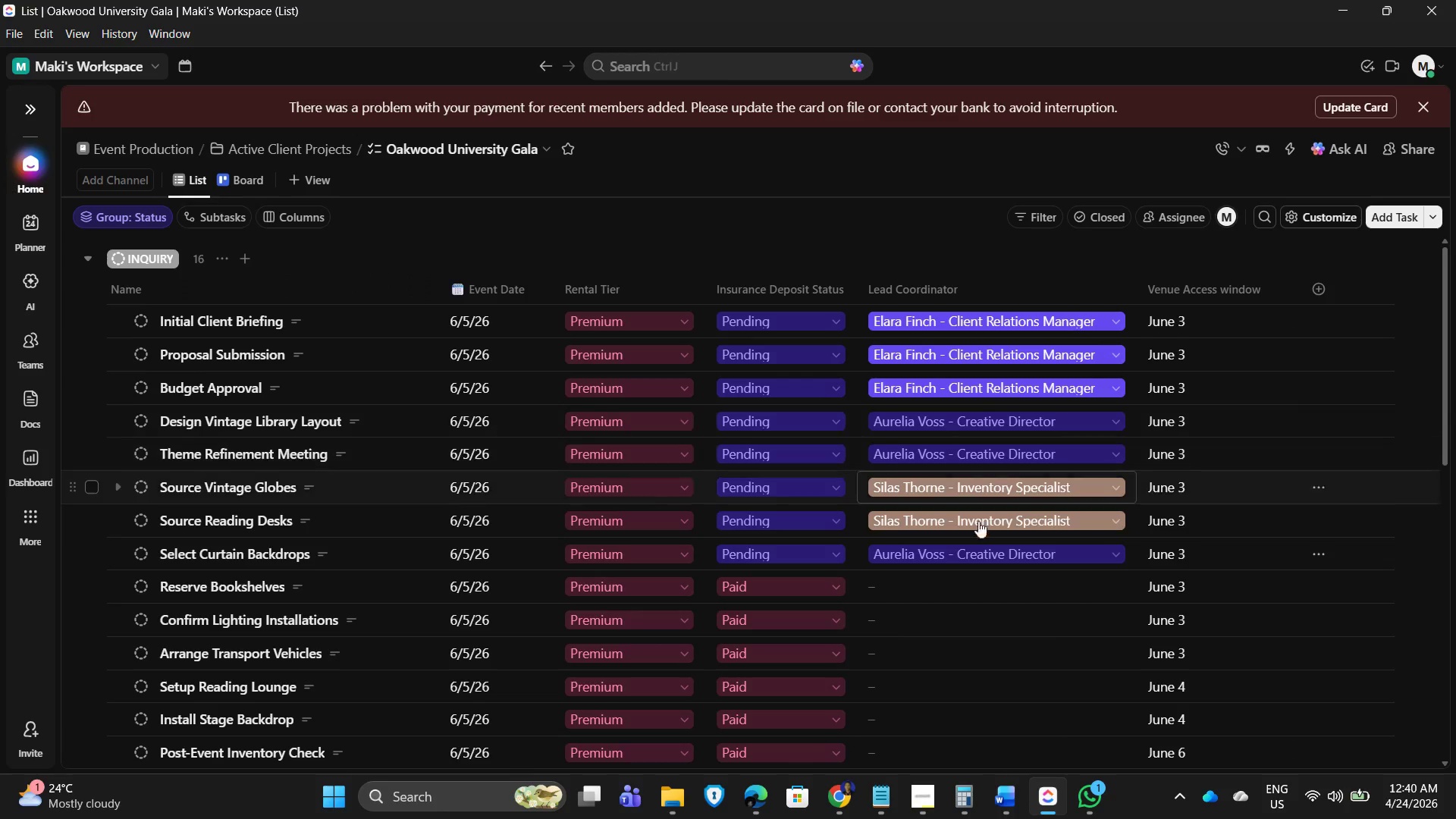 
scroll: coordinate [962, 554], scroll_direction: down, amount: 1.0
 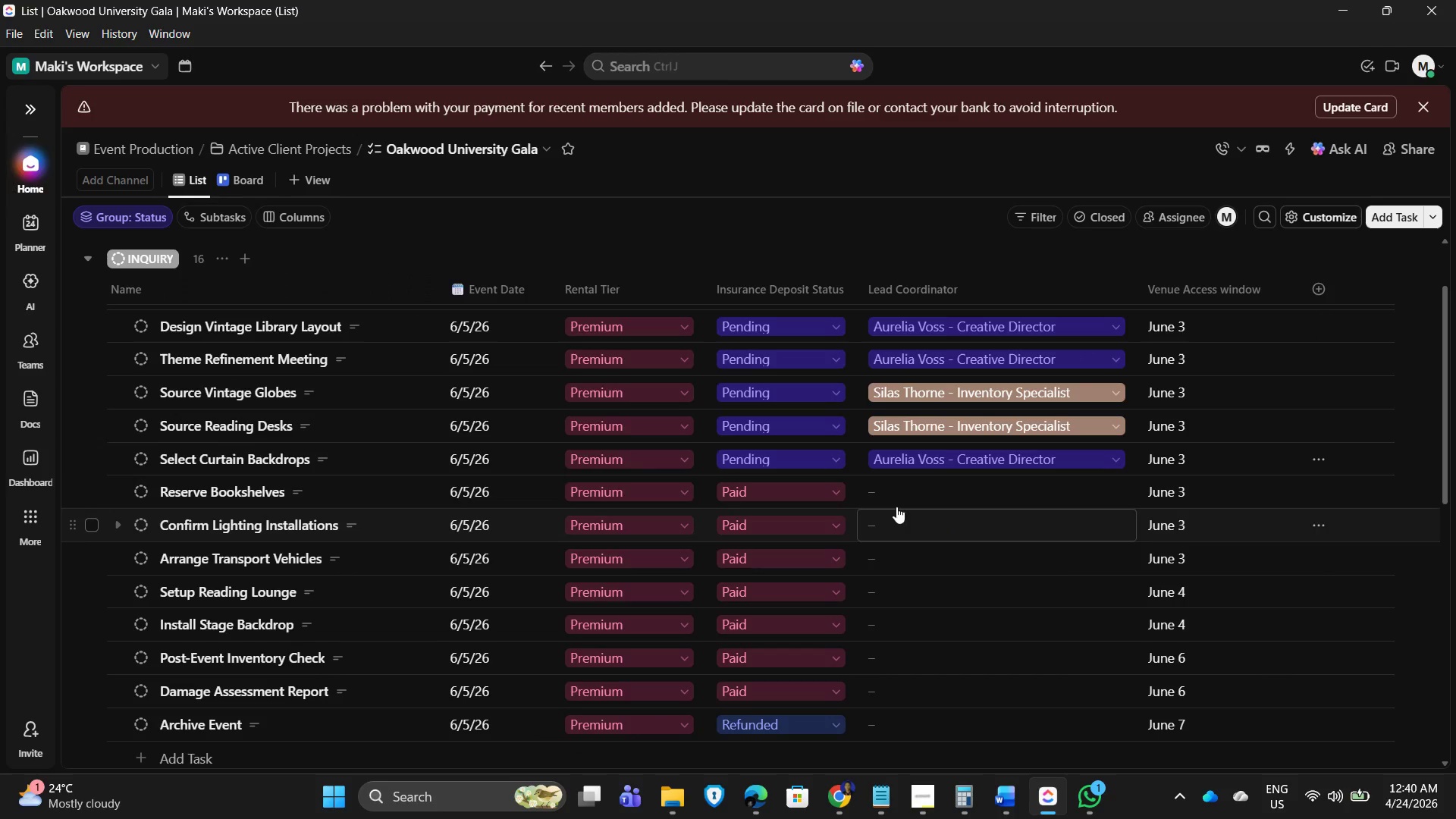 
left_click([915, 494])
 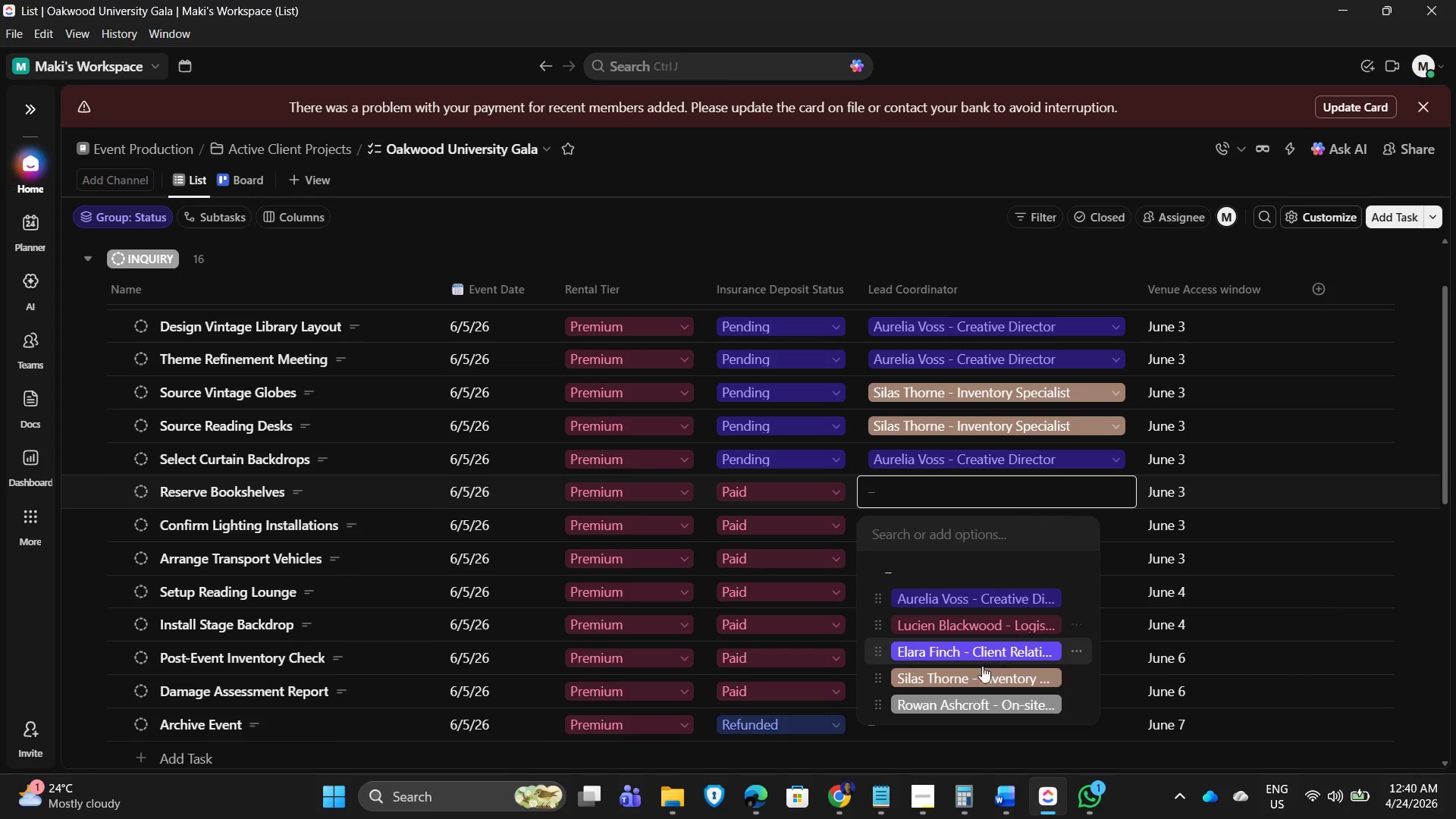 
left_click([978, 680])
 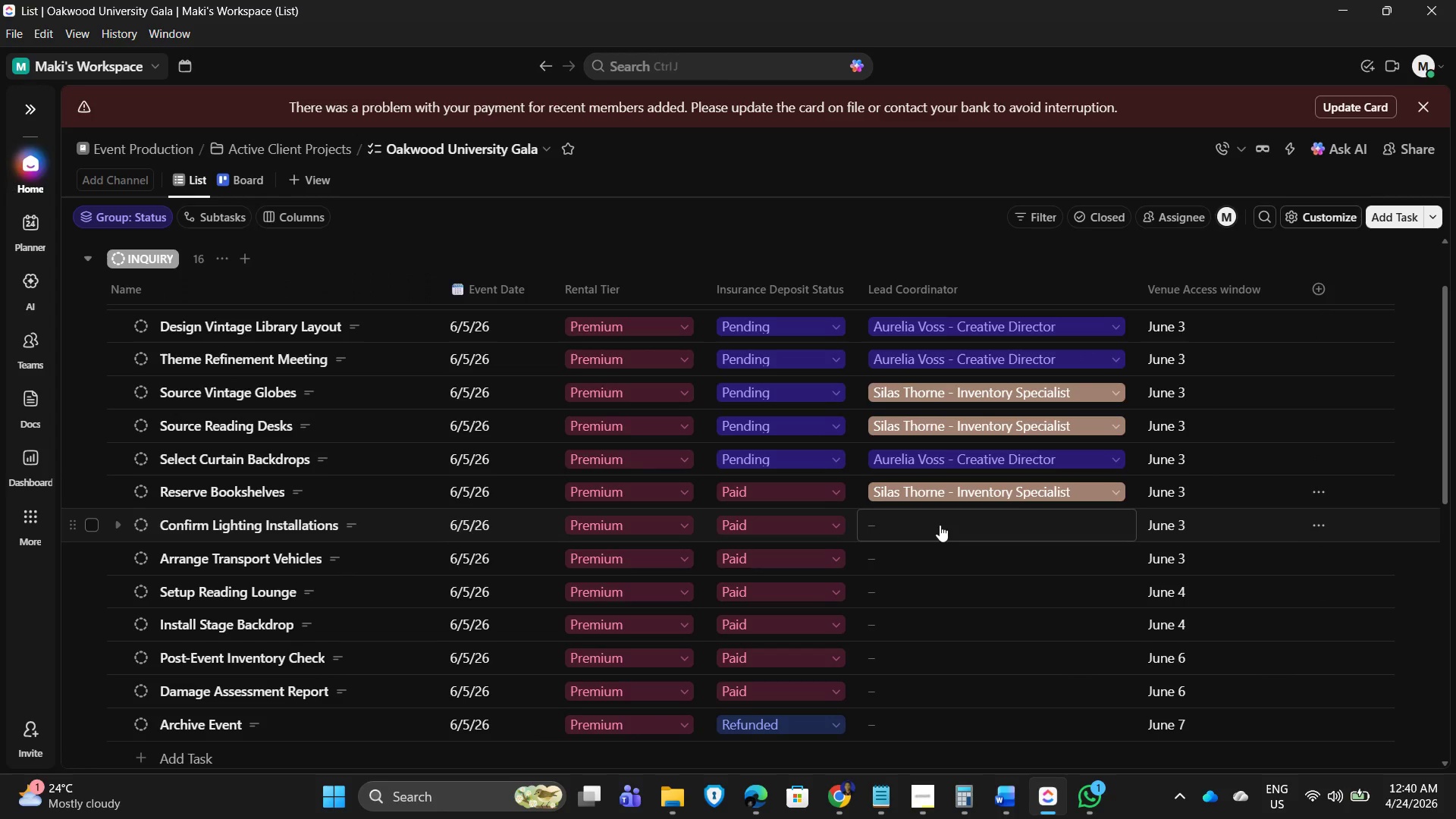 
left_click([940, 525])
 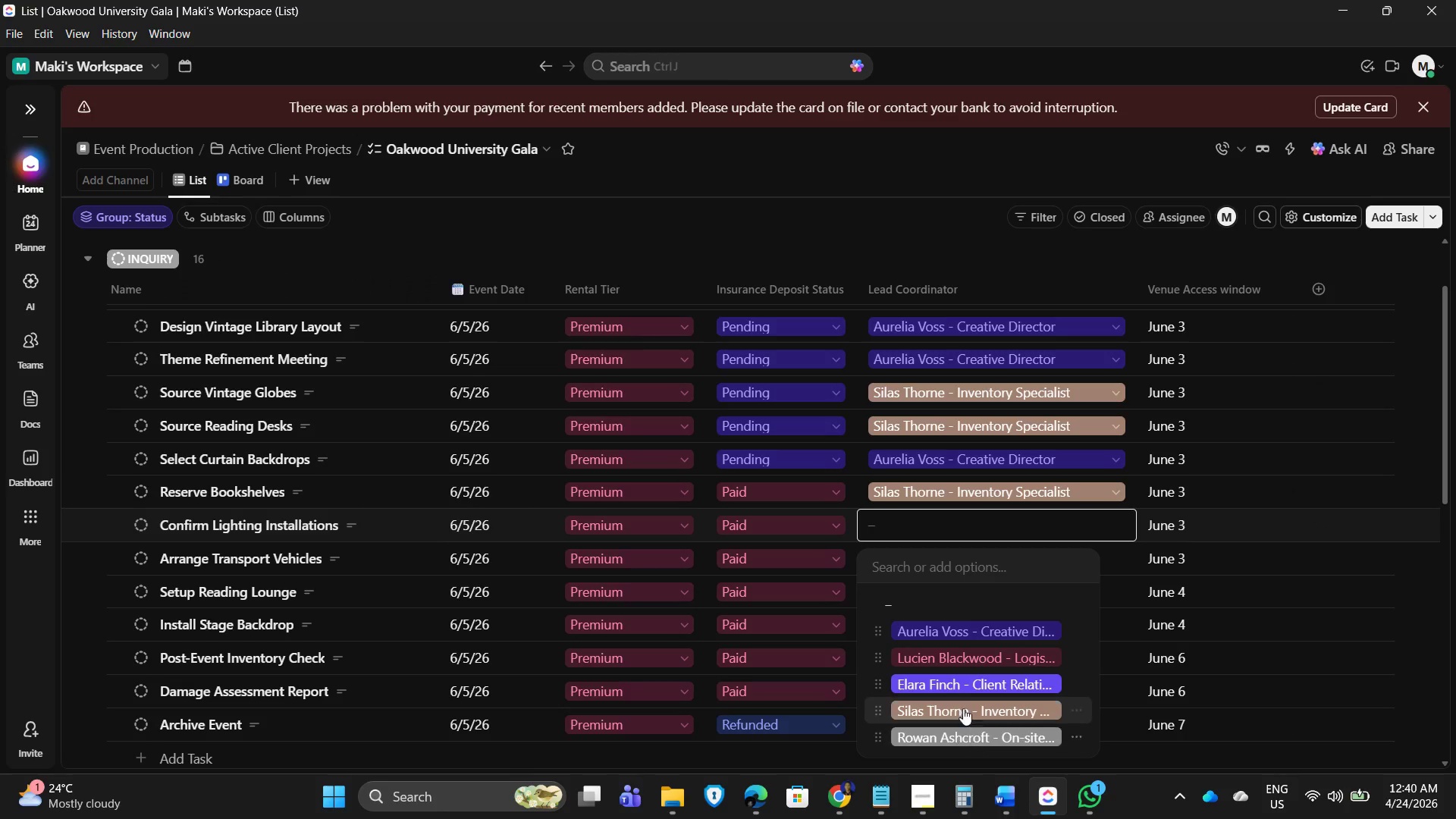 
left_click([962, 661])
 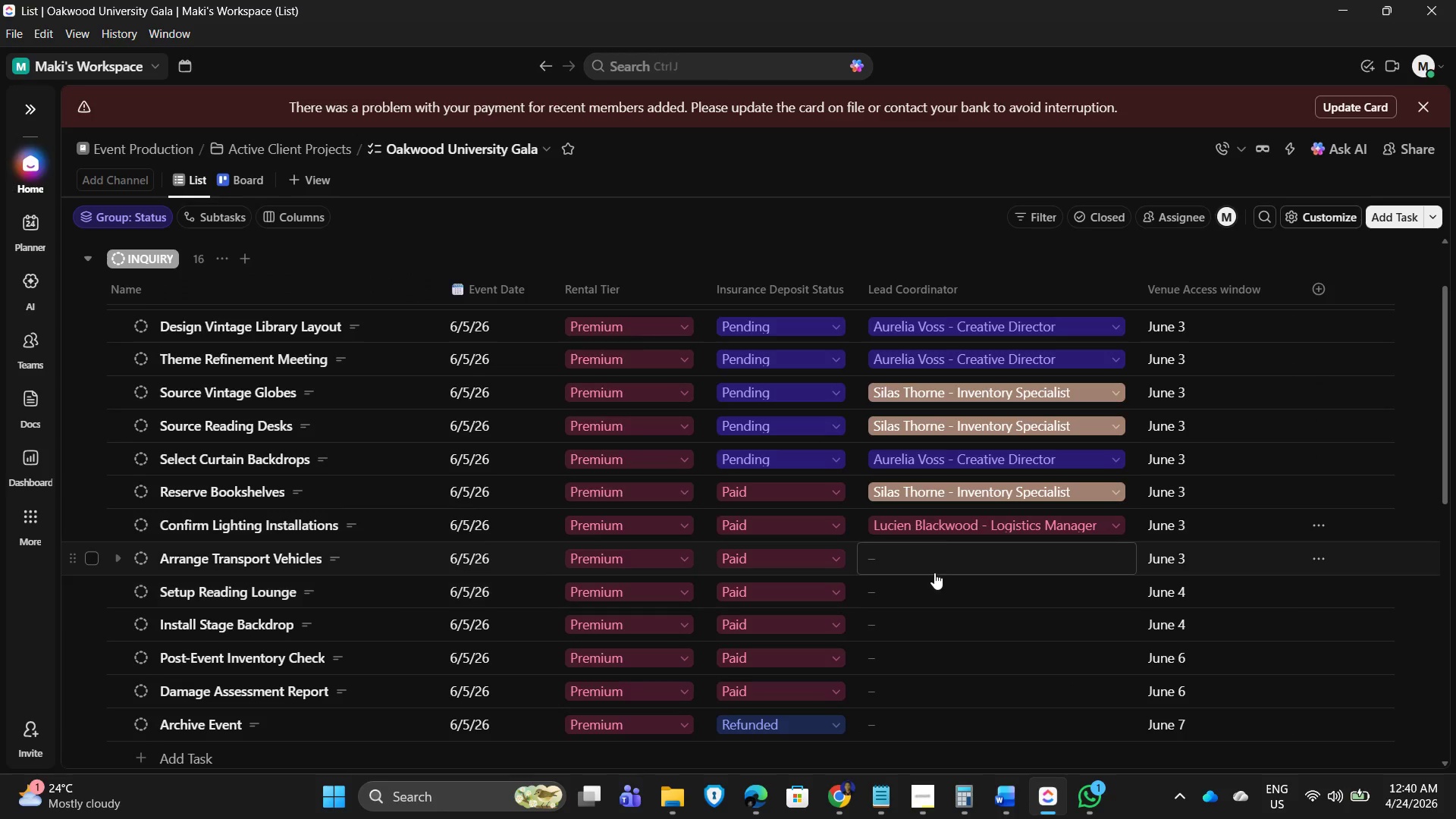 
left_click([940, 564])
 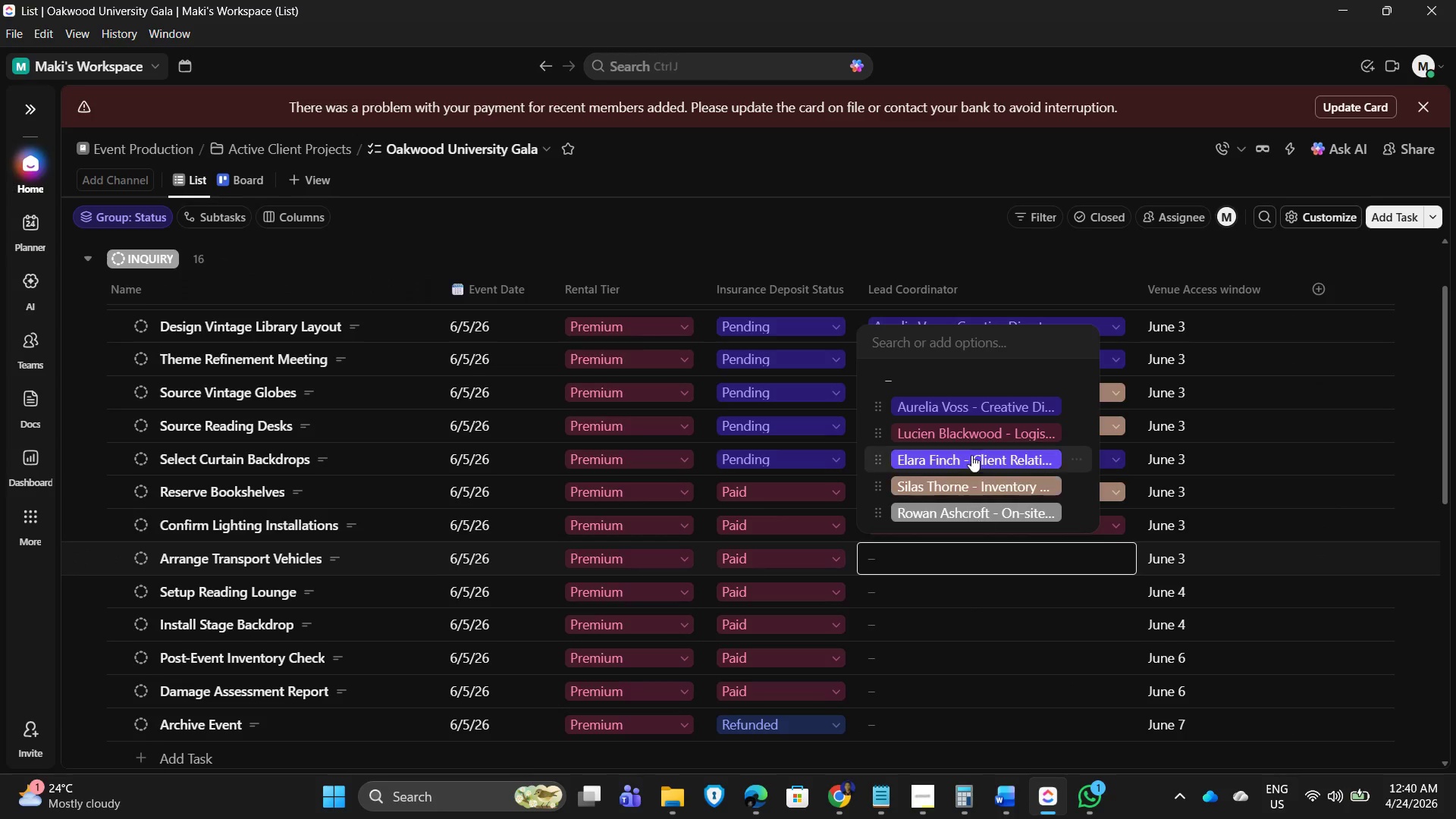 
left_click([976, 434])
 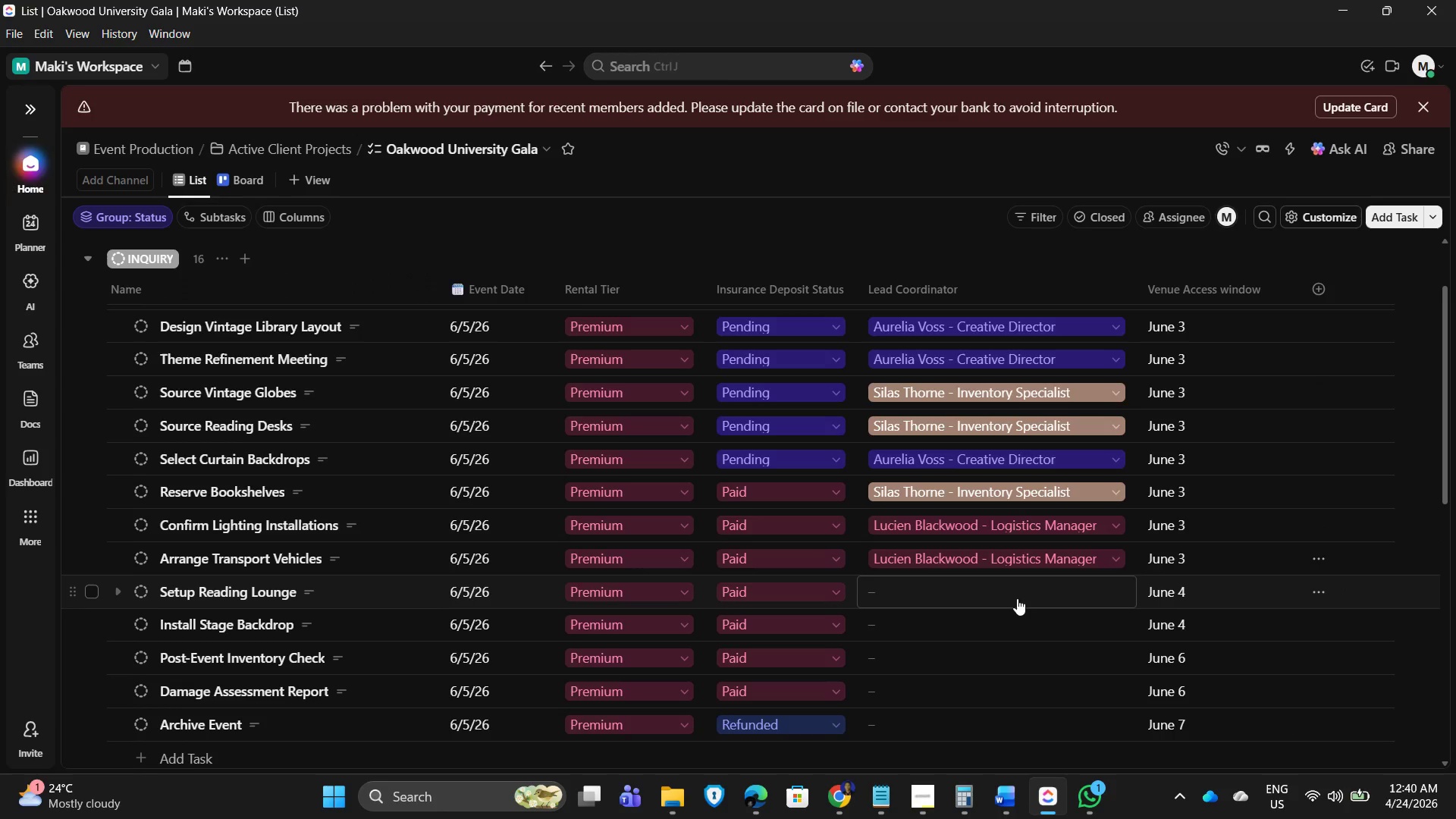 
scroll: coordinate [1015, 603], scroll_direction: down, amount: 1.0
 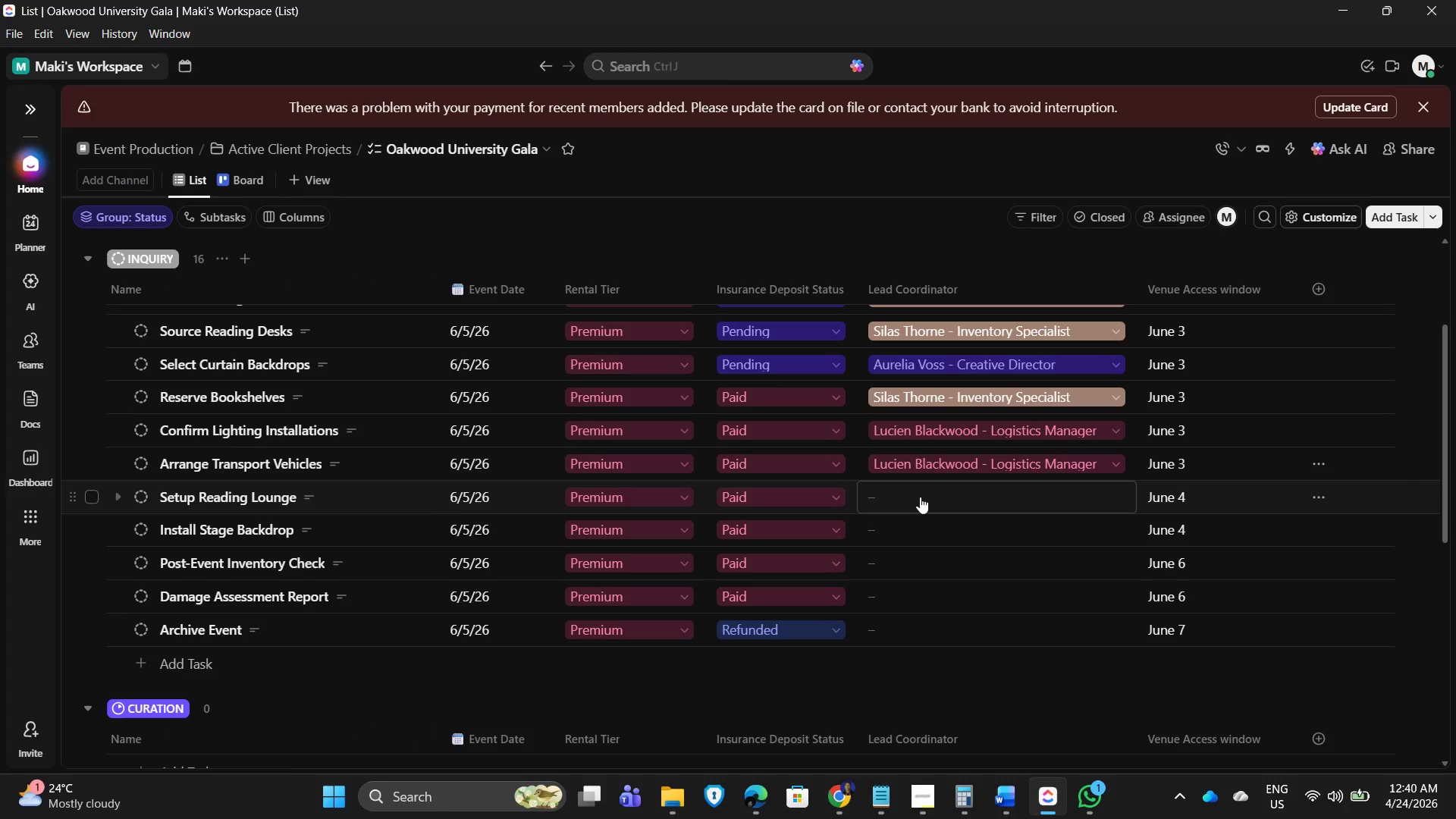 
left_click([920, 499])
 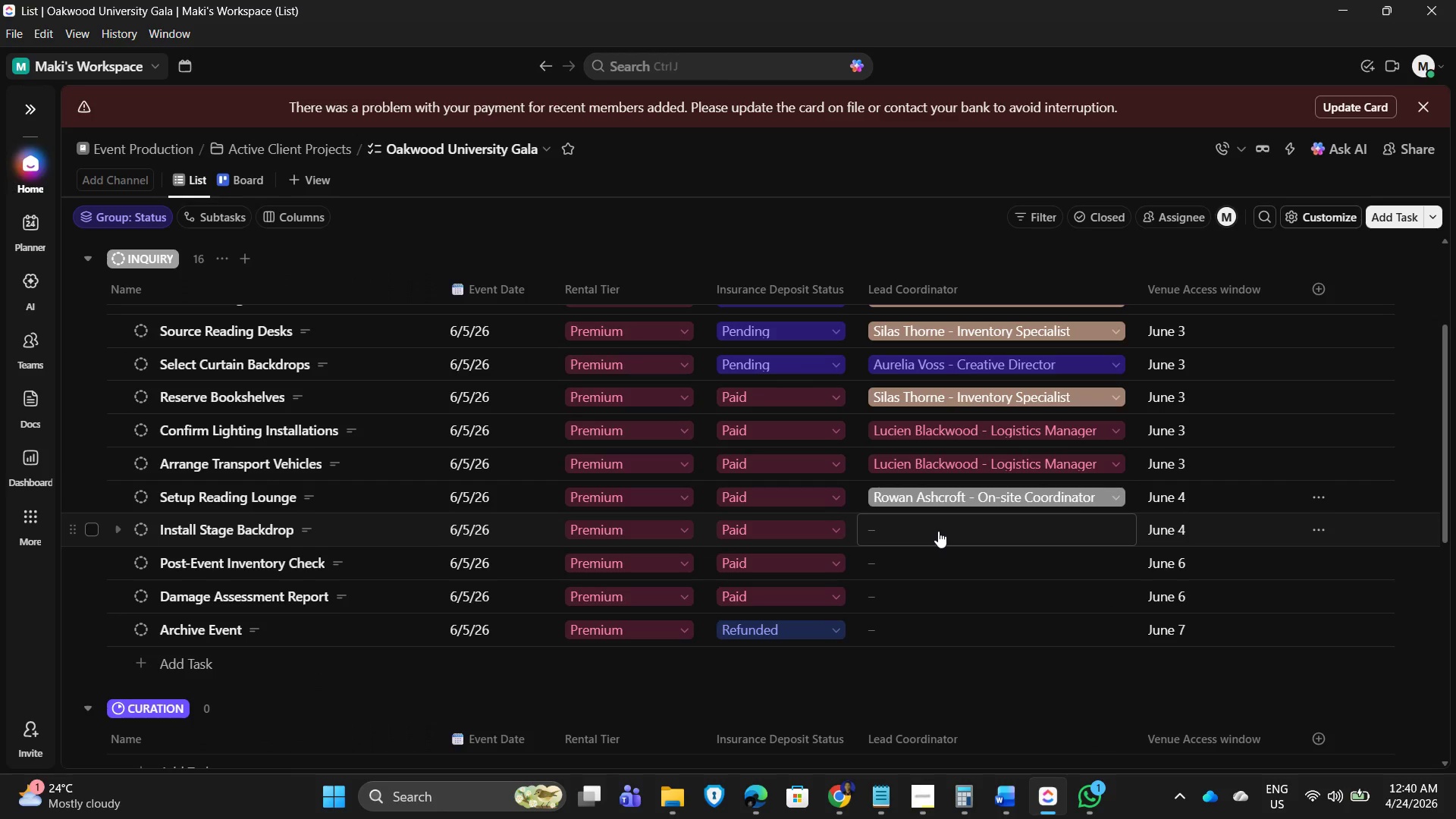 
wait(5.02)
 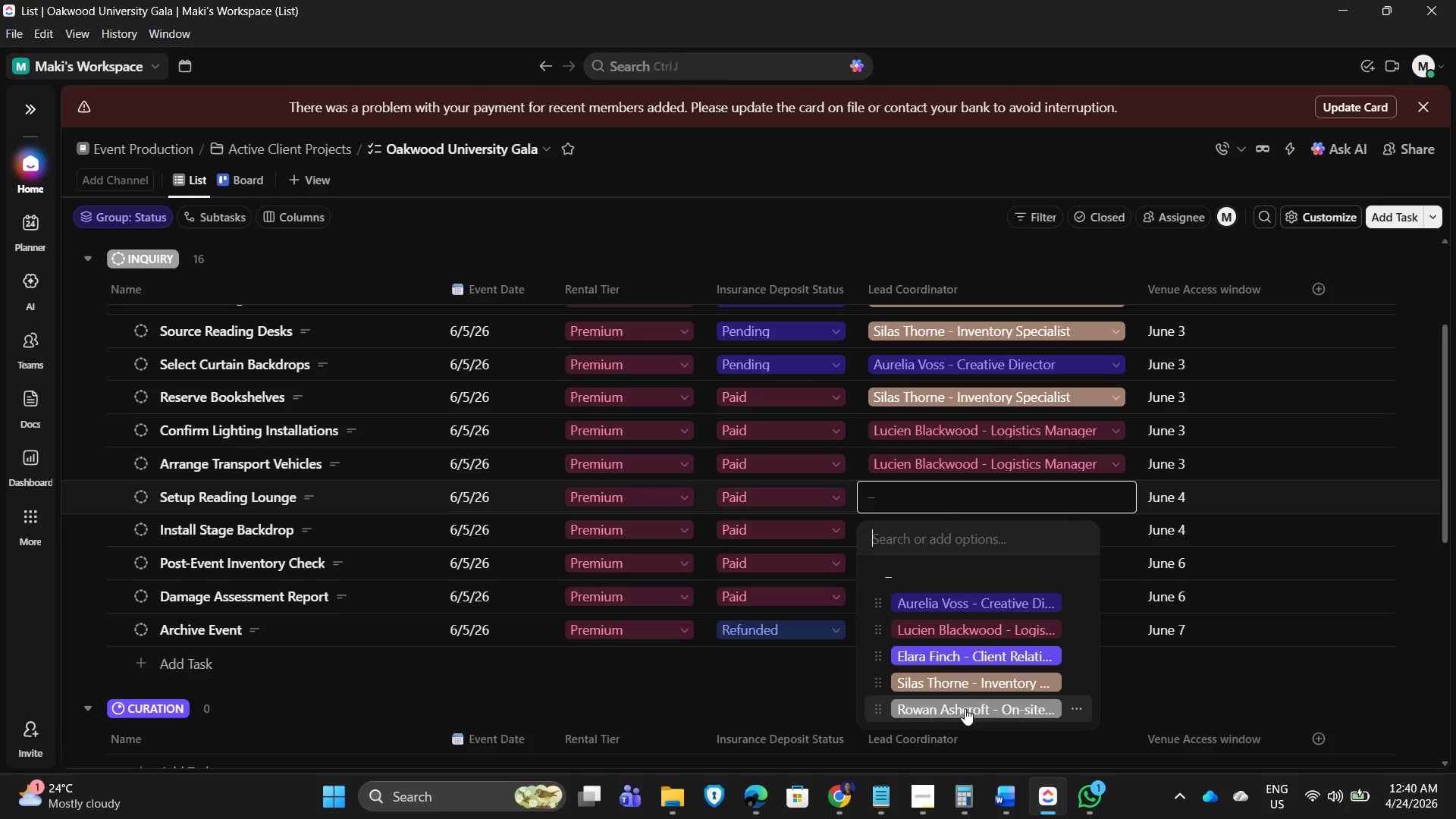 
left_click([940, 534])
 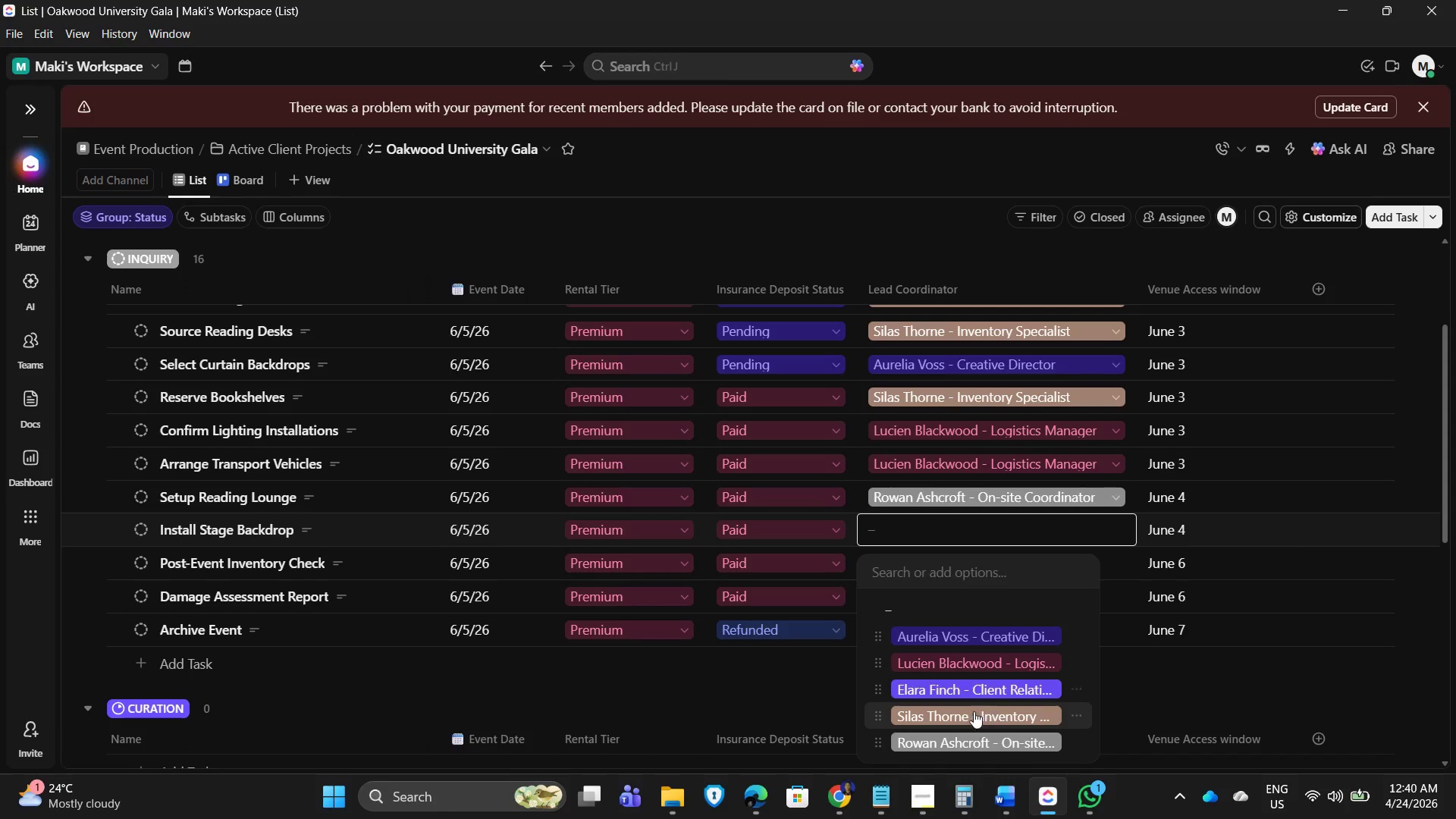 
left_click([962, 714])
 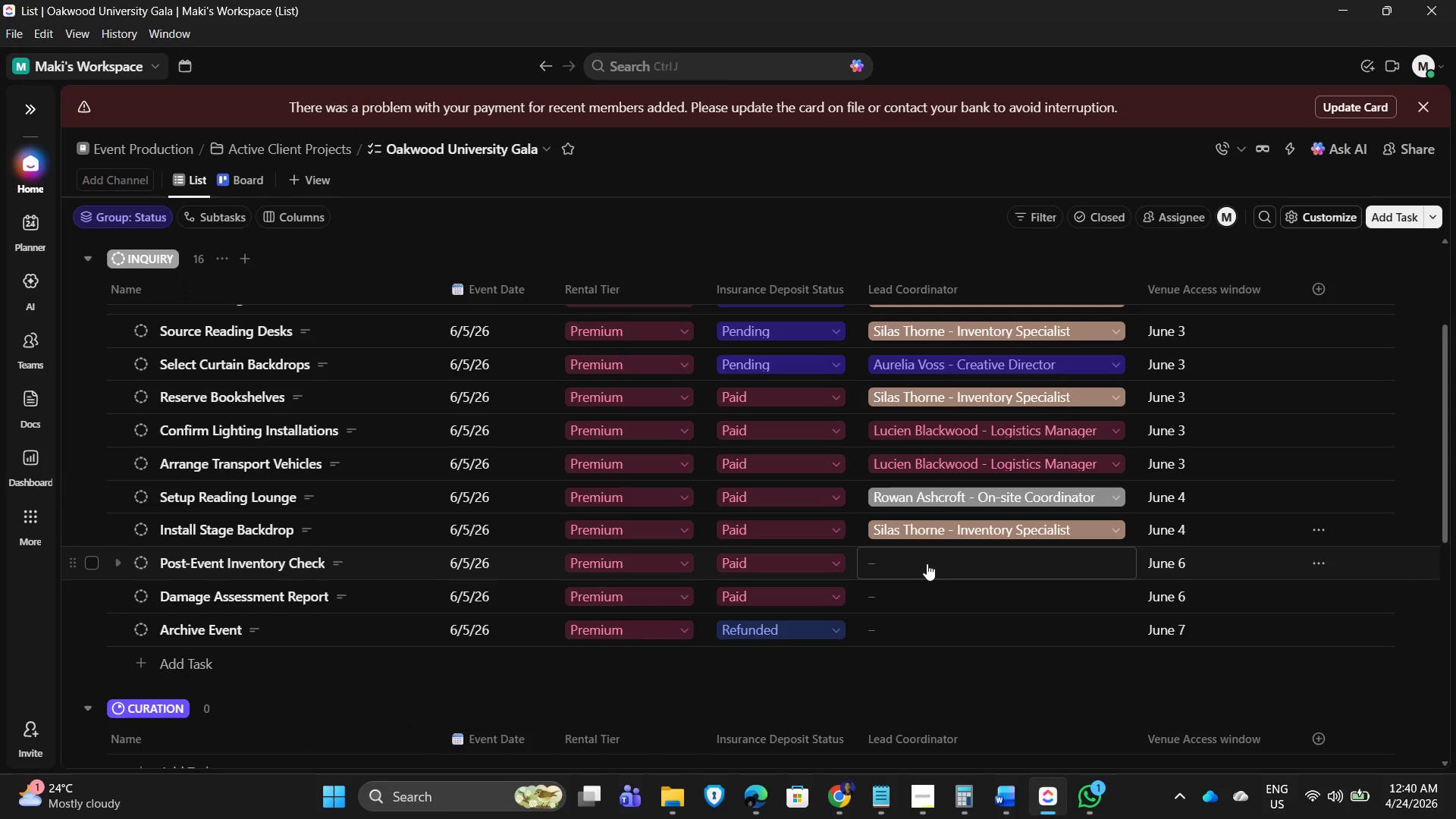 
left_click([927, 563])
 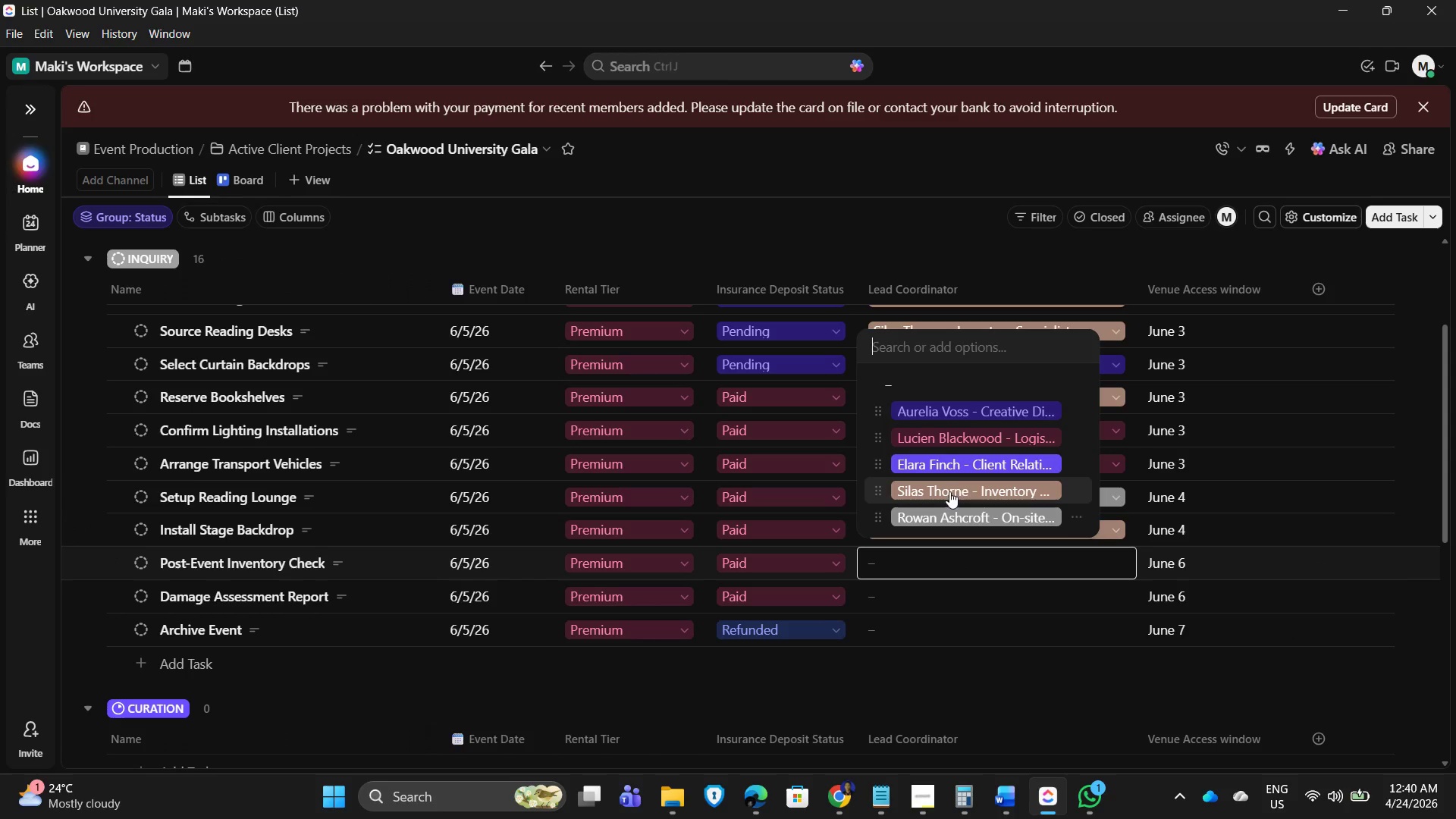 
mouse_move([952, 496])
 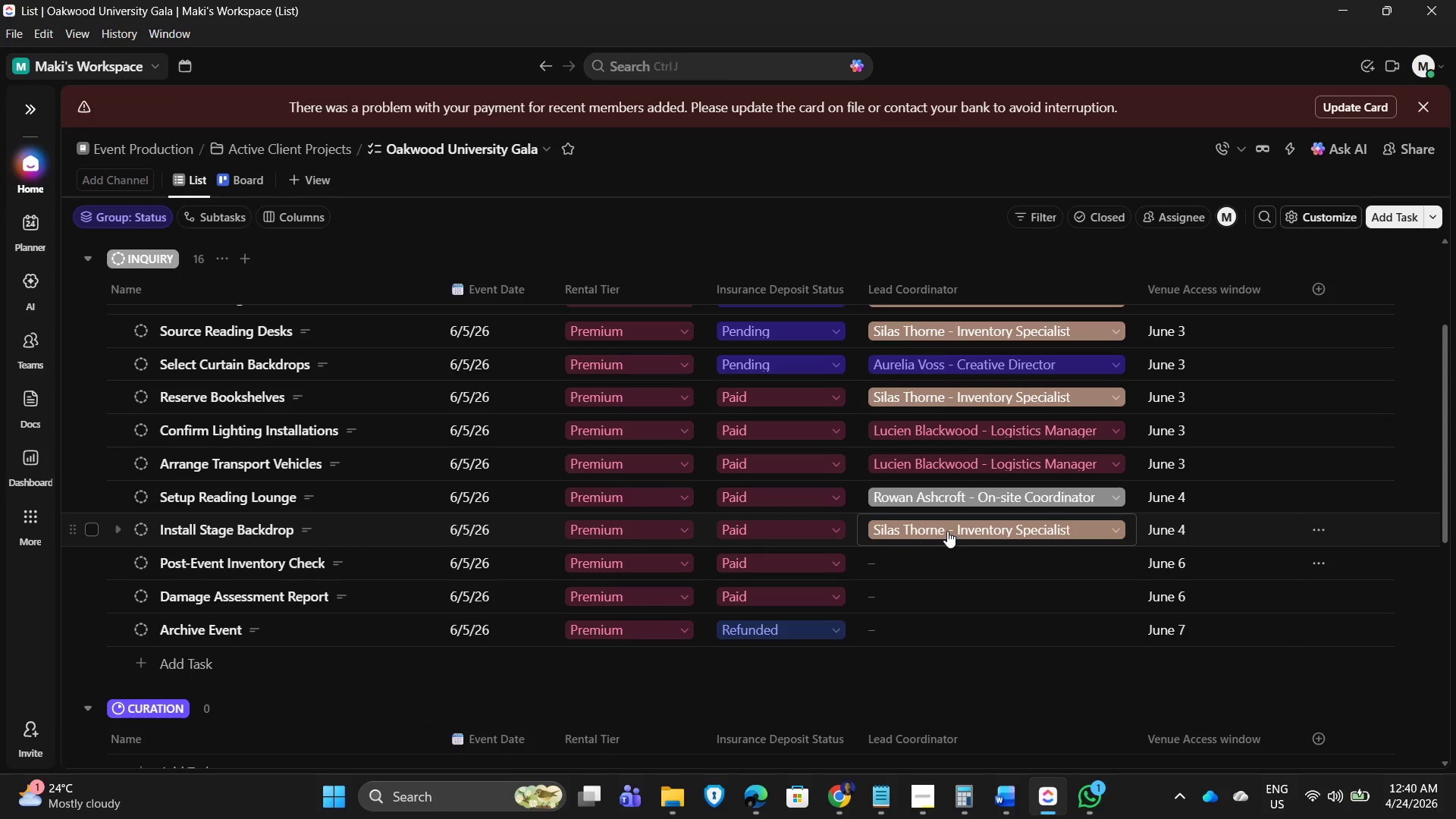 
left_click([947, 530])
 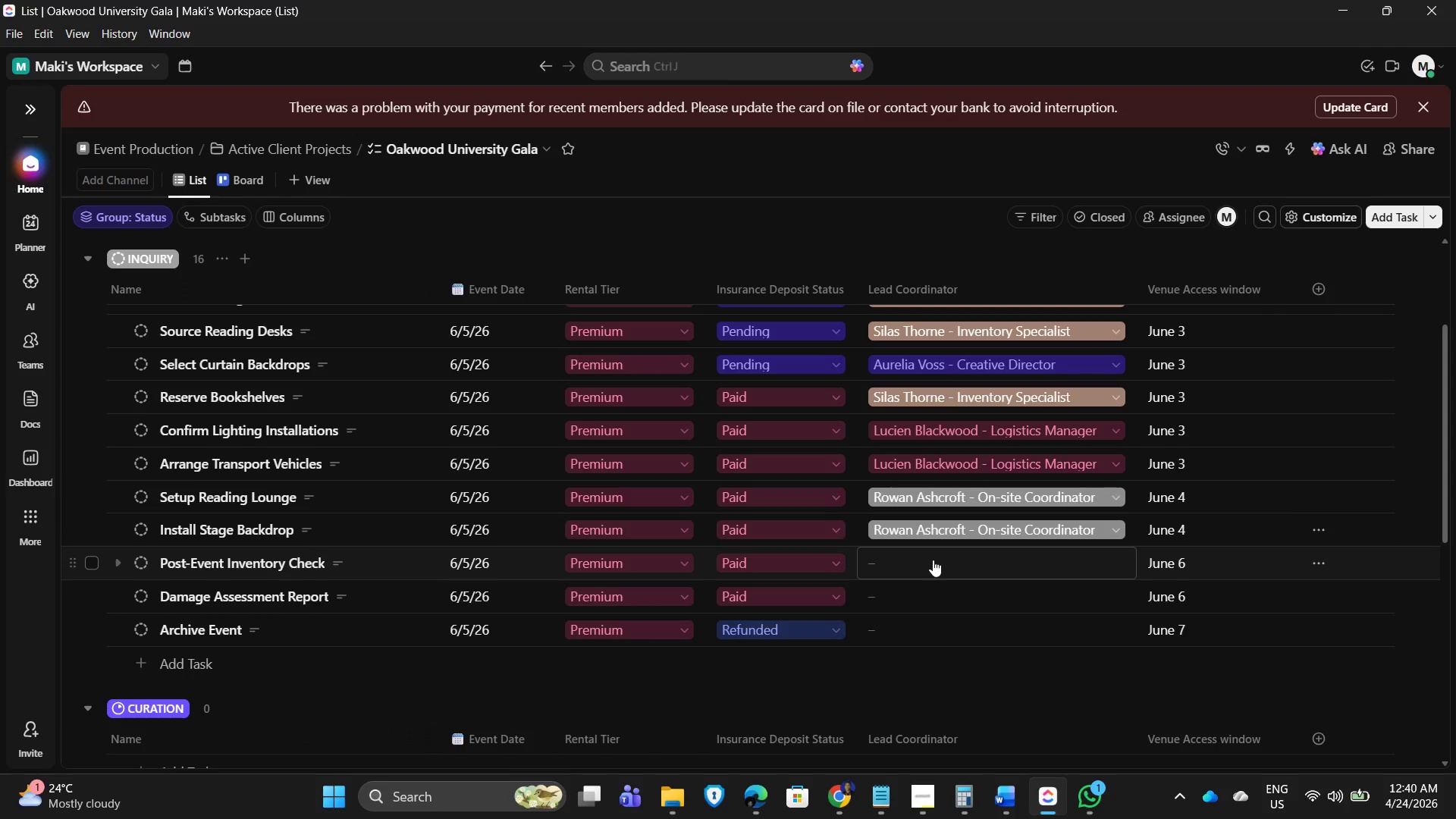 
left_click([933, 560])
 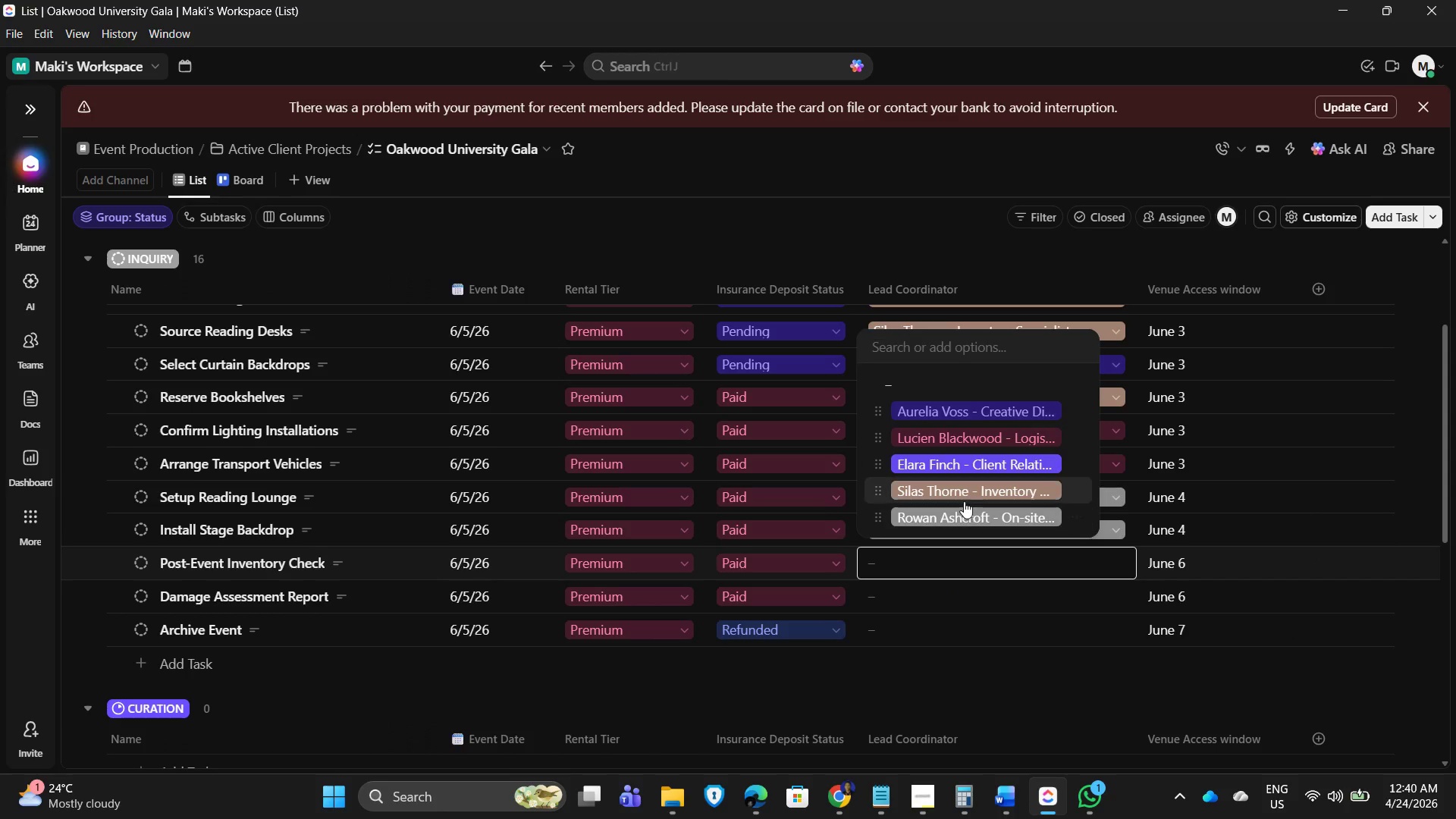 
left_click([962, 493])
 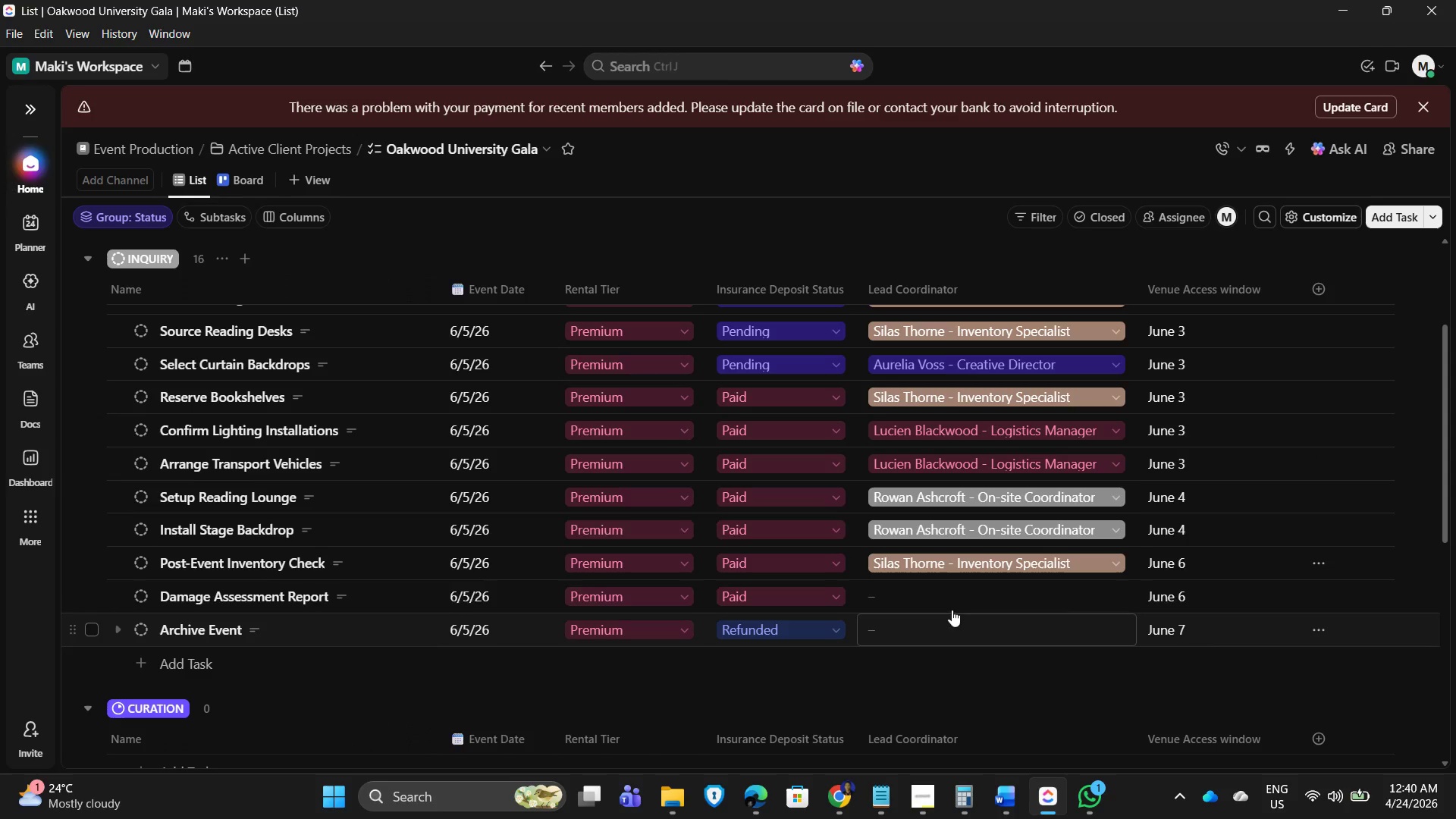 
left_click([940, 588])
 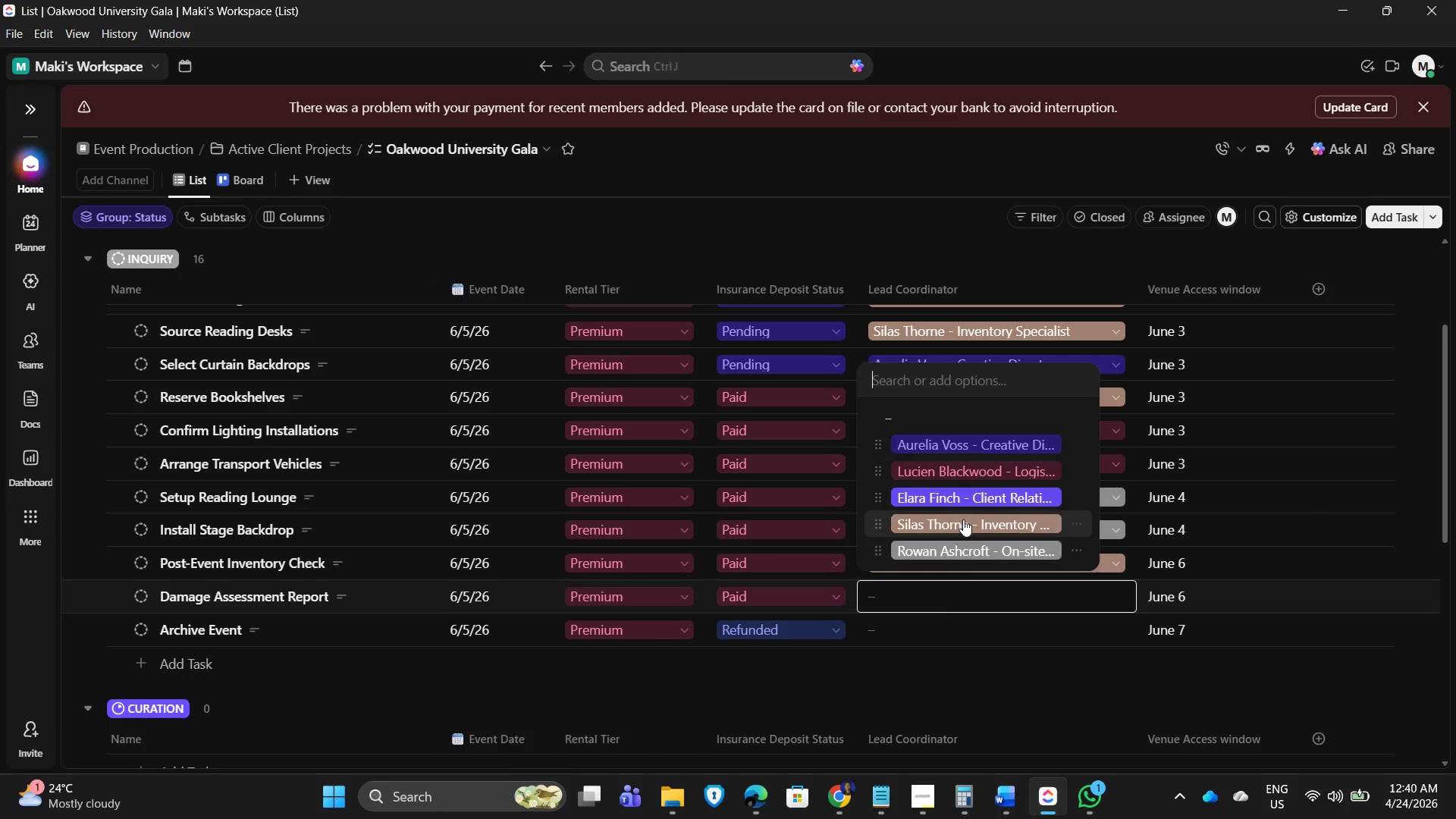 
left_click([963, 518])
 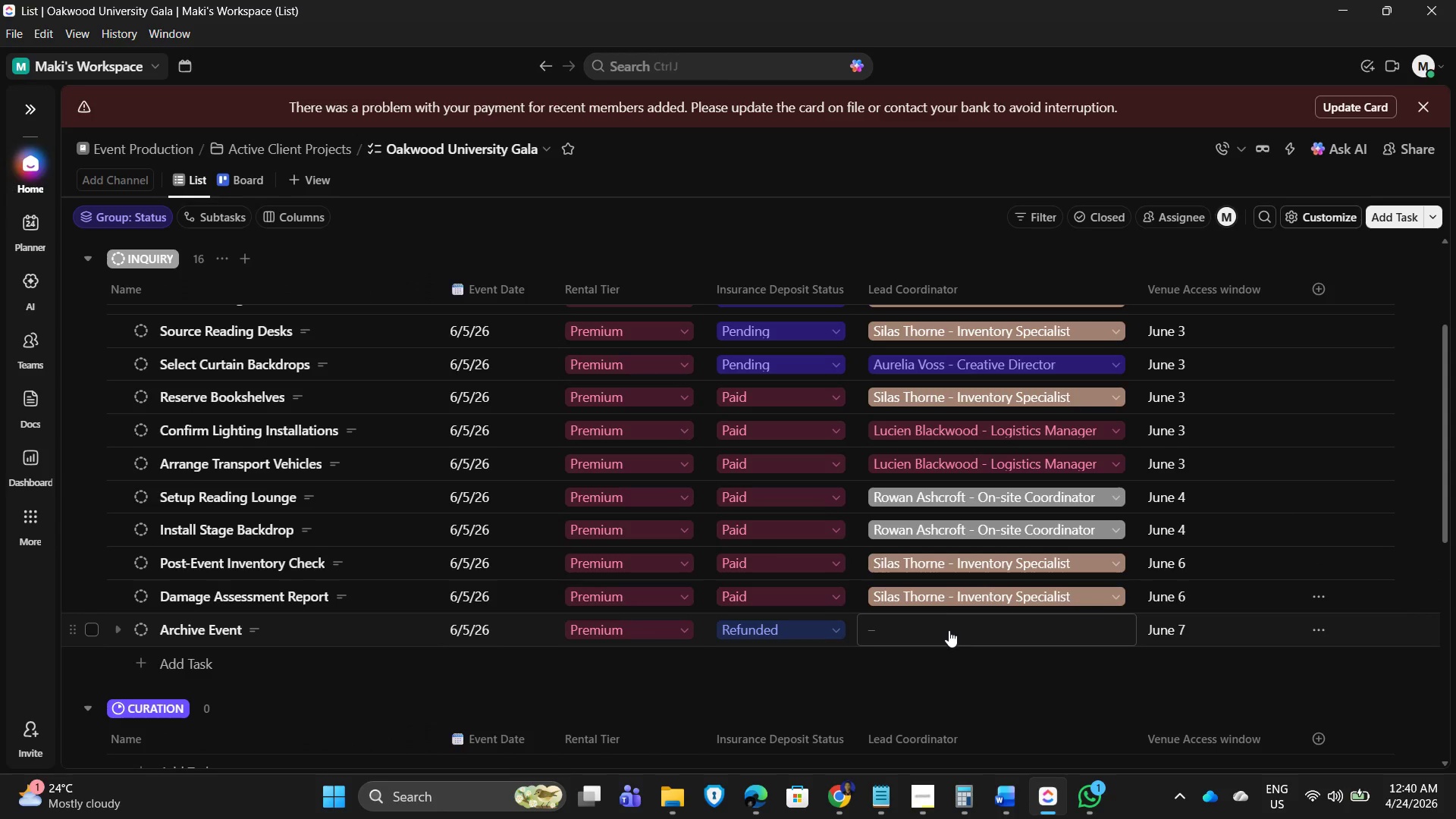 
left_click([949, 630])
 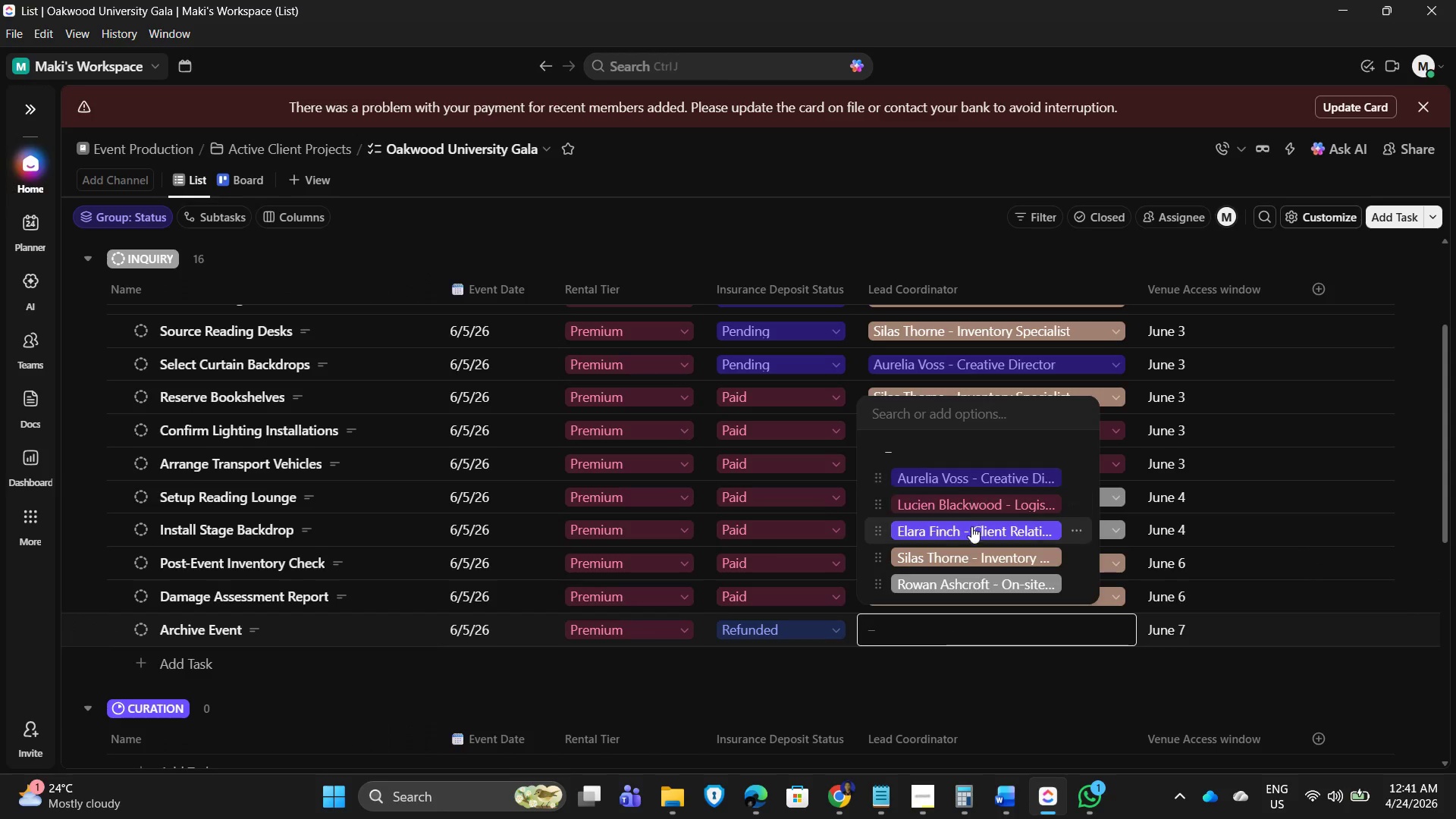 
left_click([962, 532])
 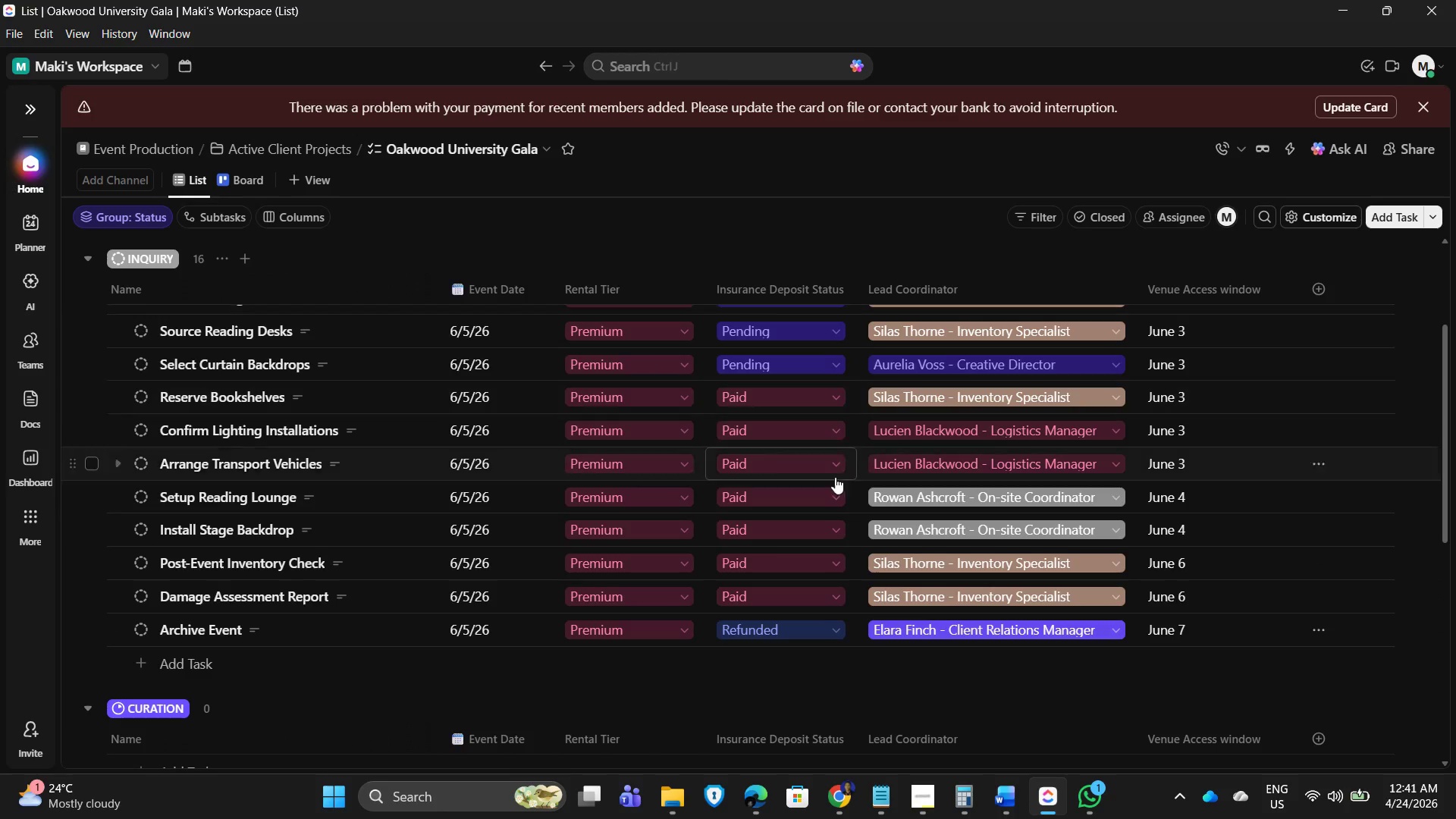 
scroll: coordinate [883, 473], scroll_direction: up, amount: 9.0
 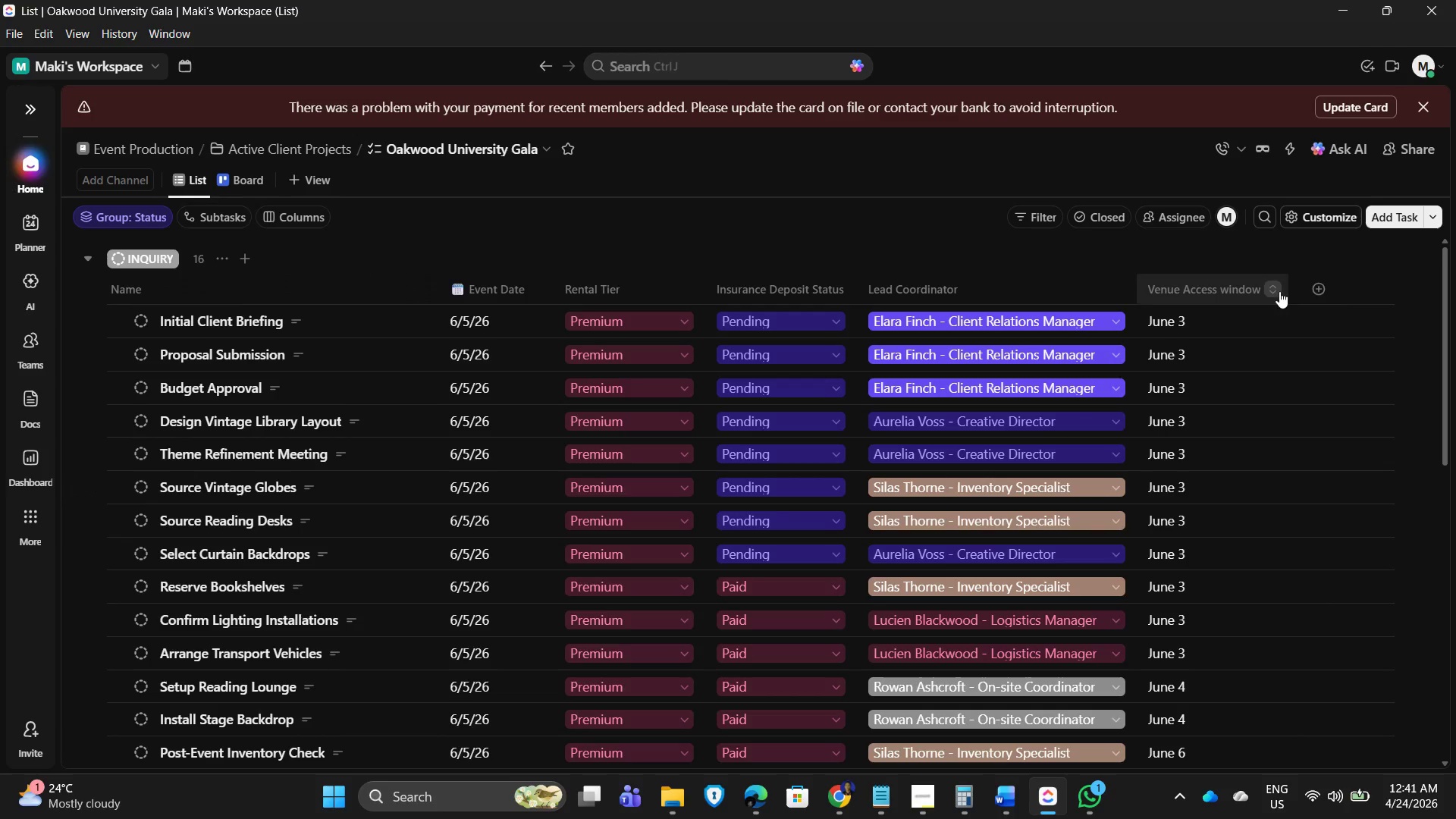 
mouse_move([1279, 281])
 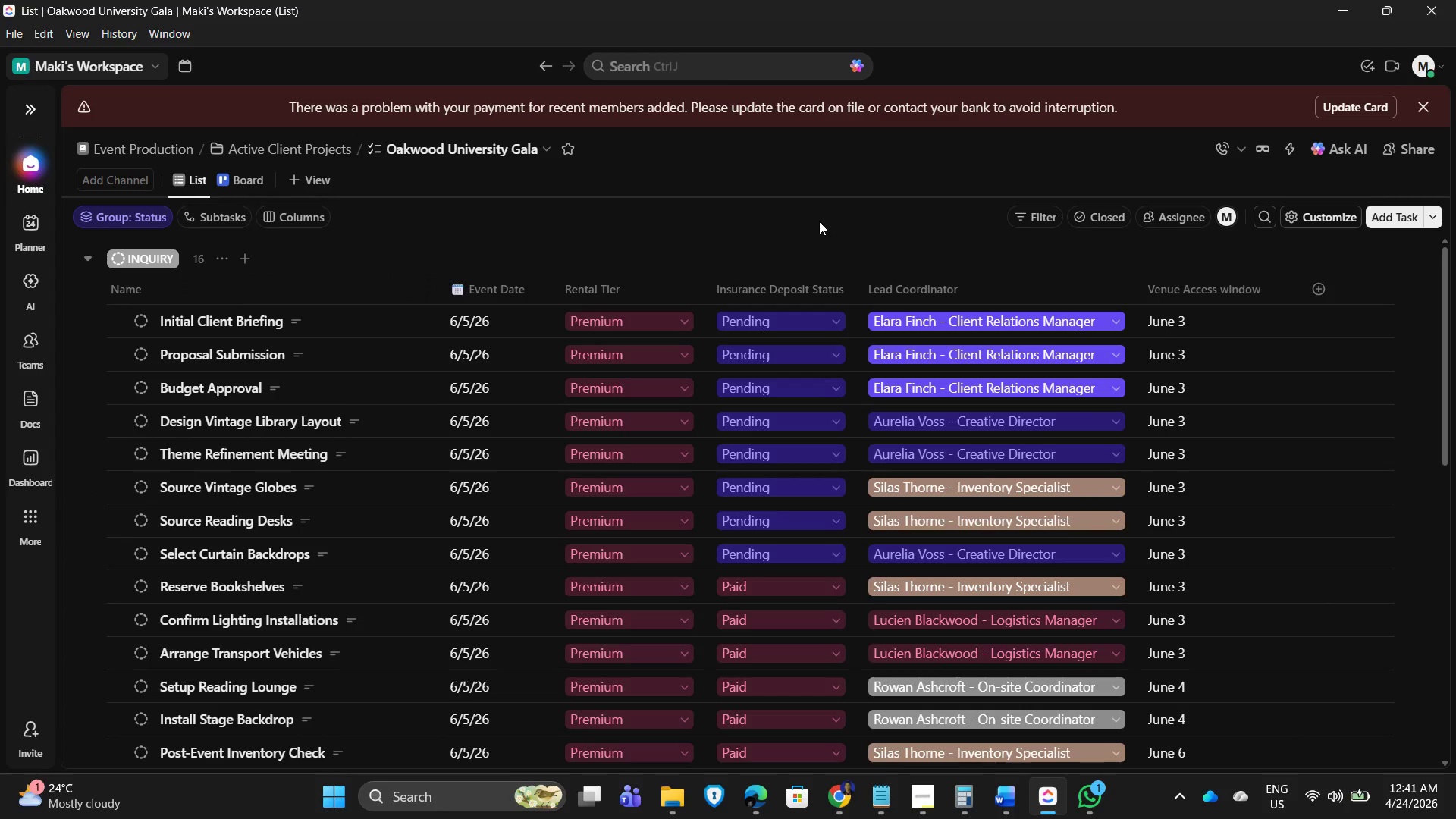 
left_click([813, 209])
 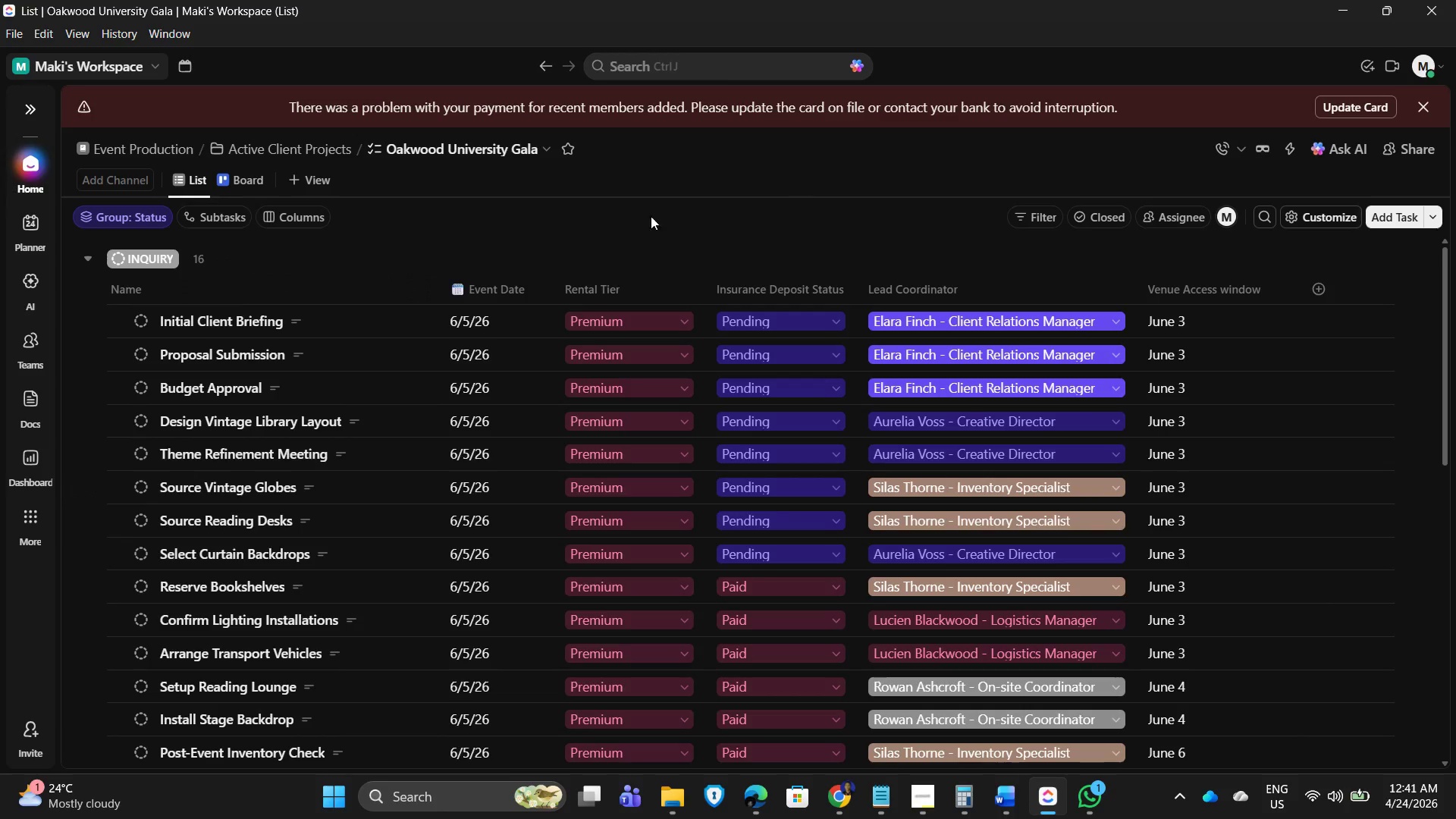 
scroll: coordinate [726, 469], scroll_direction: up, amount: 6.0
 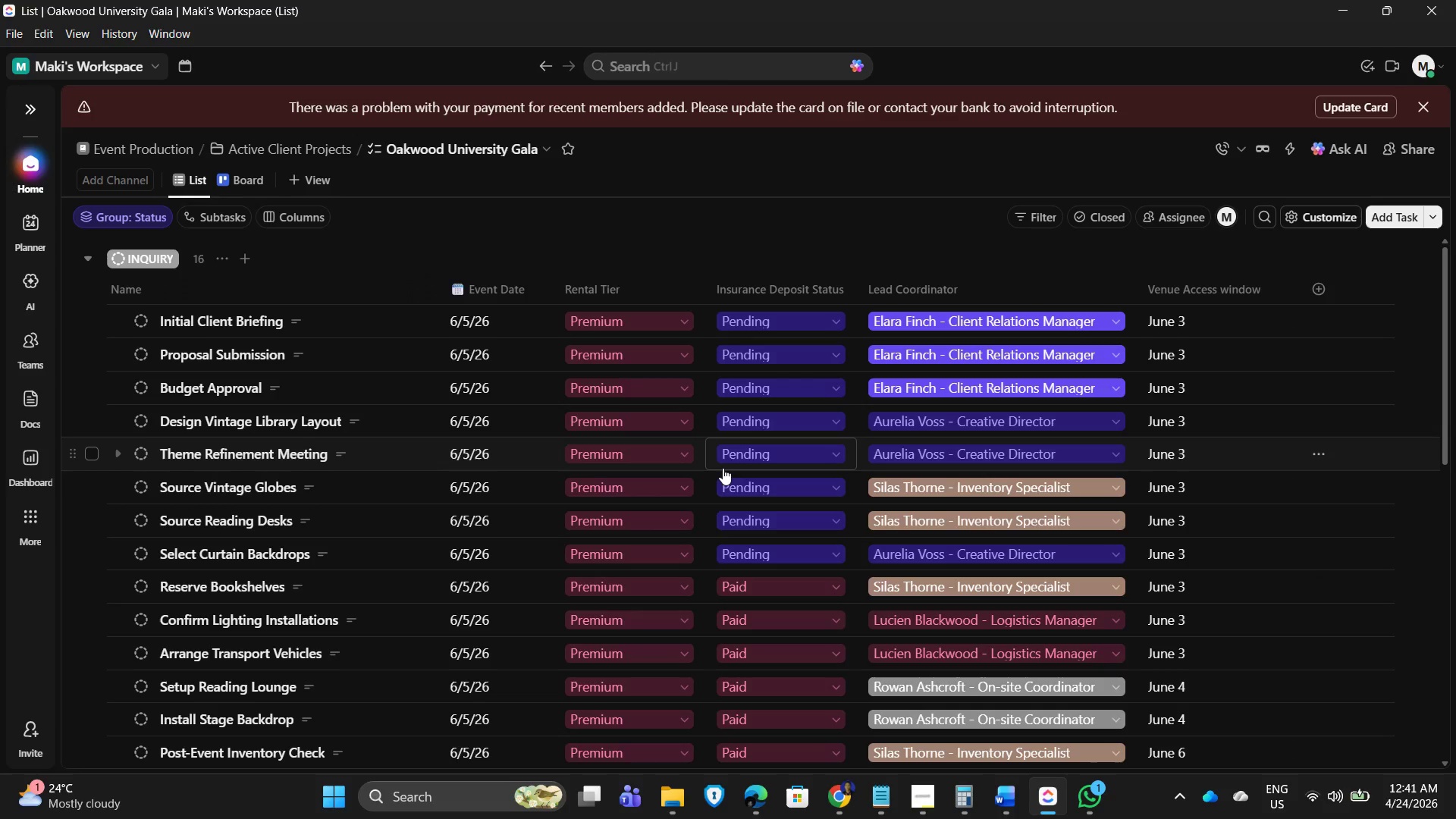 
wait(14.83)
 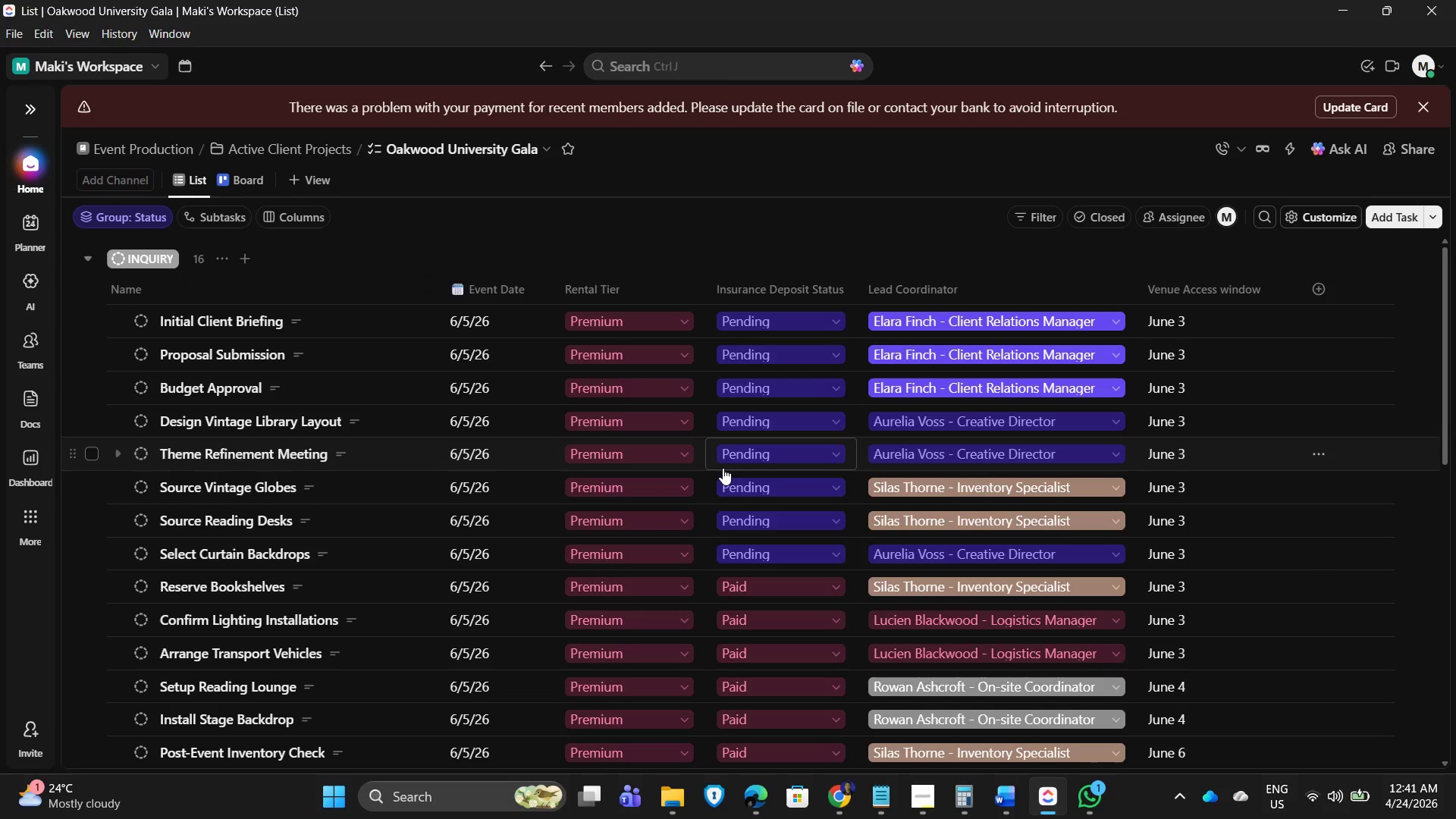 
scroll: coordinate [880, 457], scroll_direction: down, amount: 5.0
 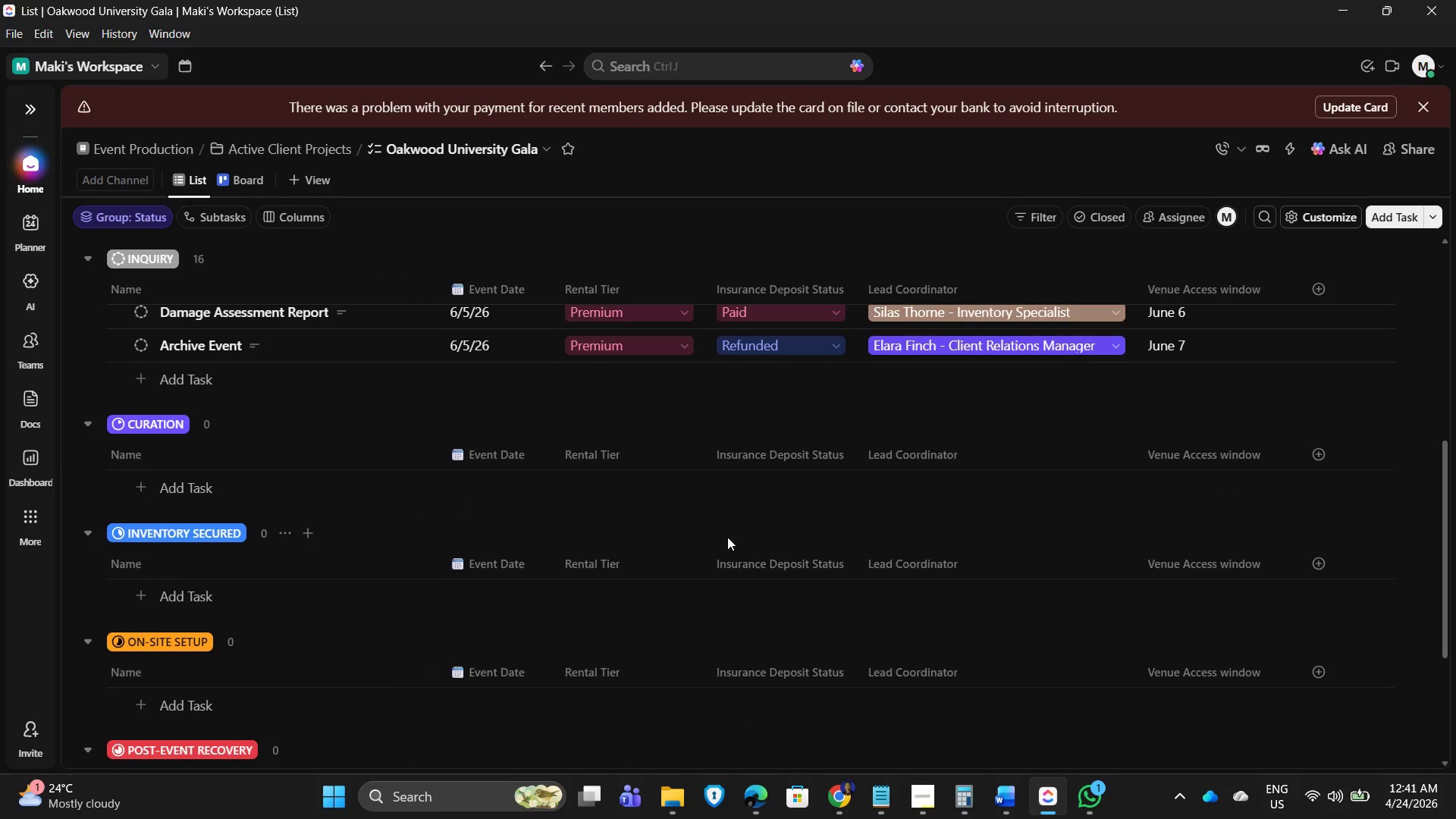 
scroll: coordinate [259, 437], scroll_direction: up, amount: 11.0
 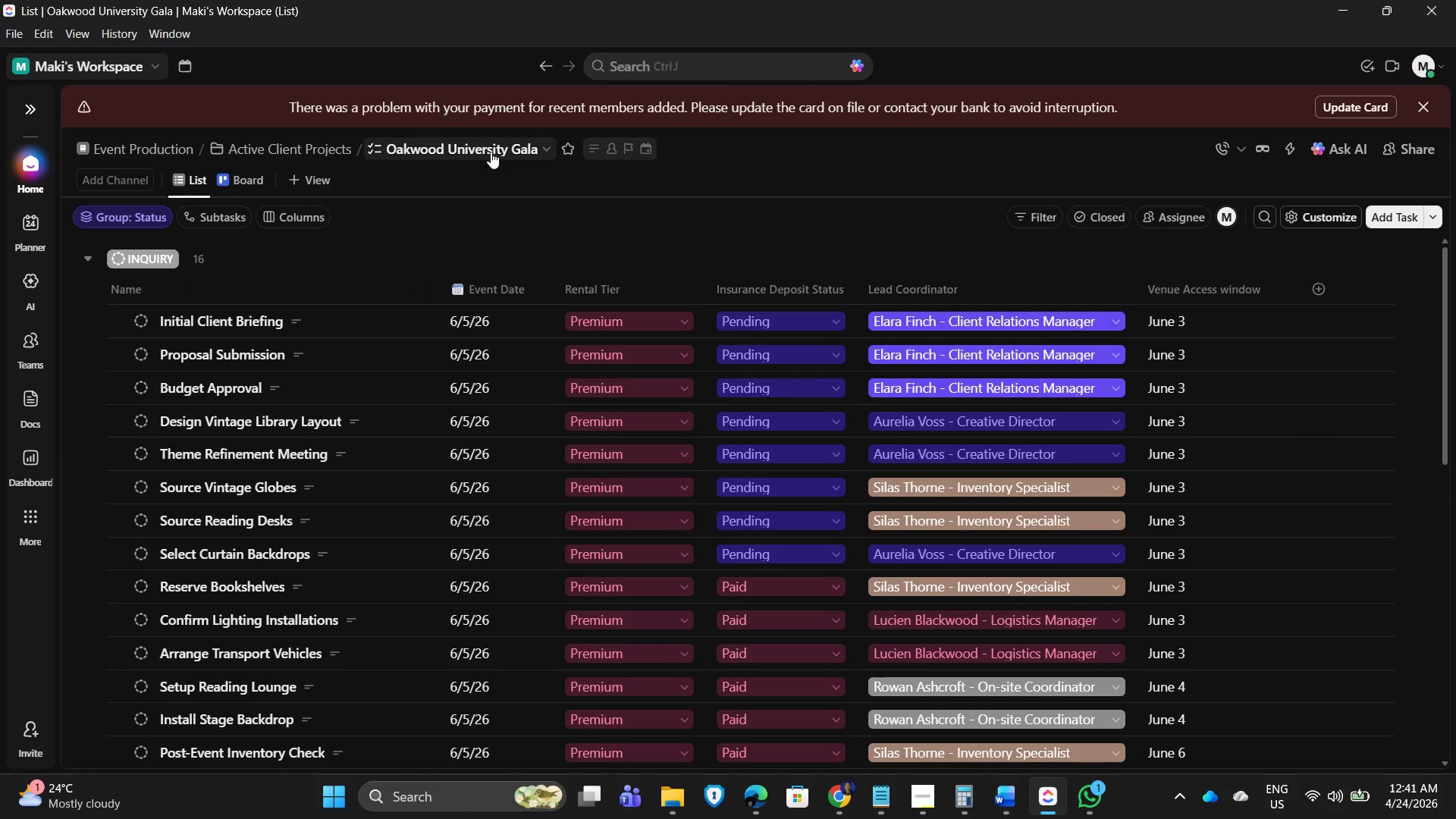 
left_click([512, 142])
 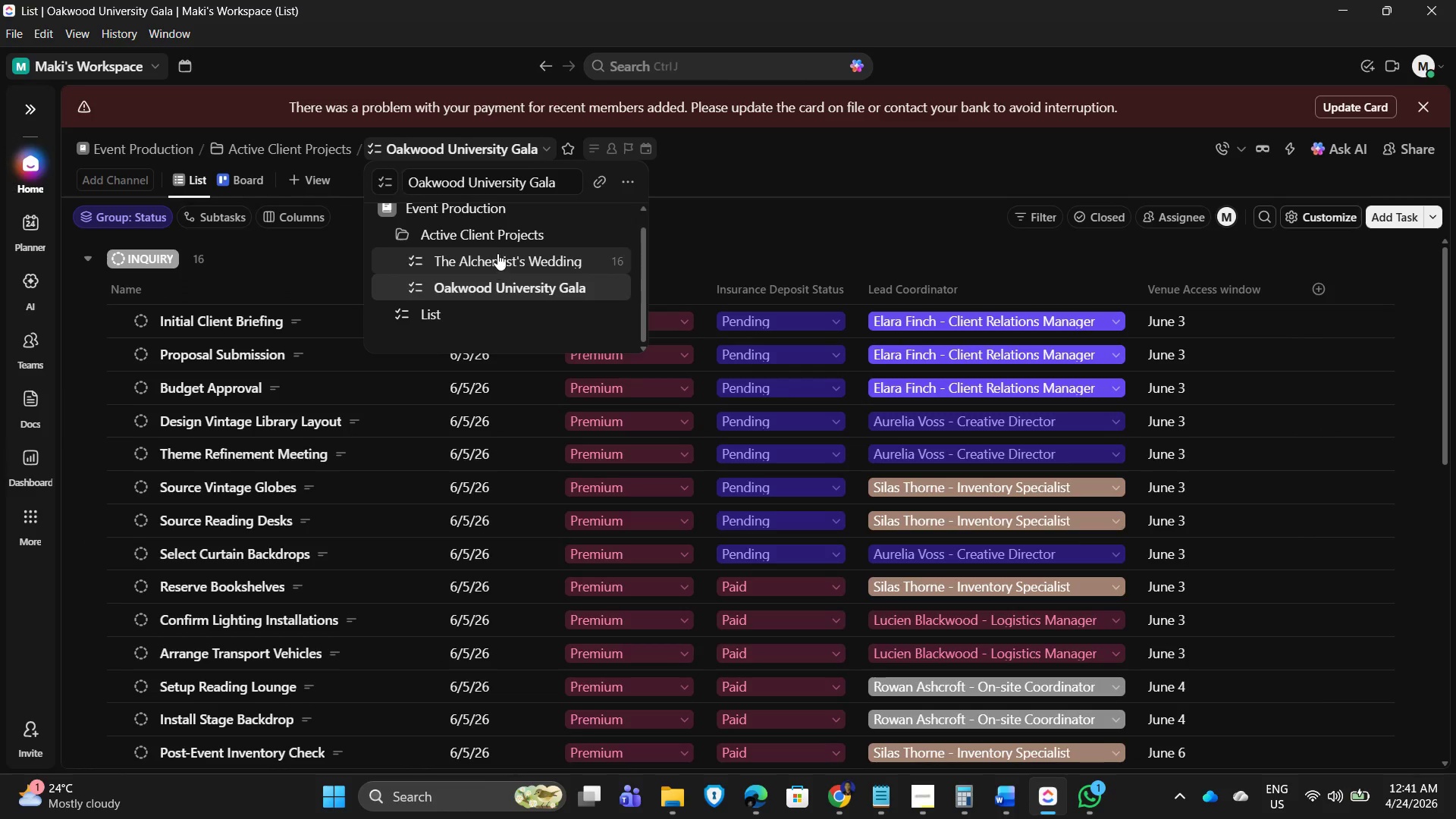 
left_click([497, 252])
 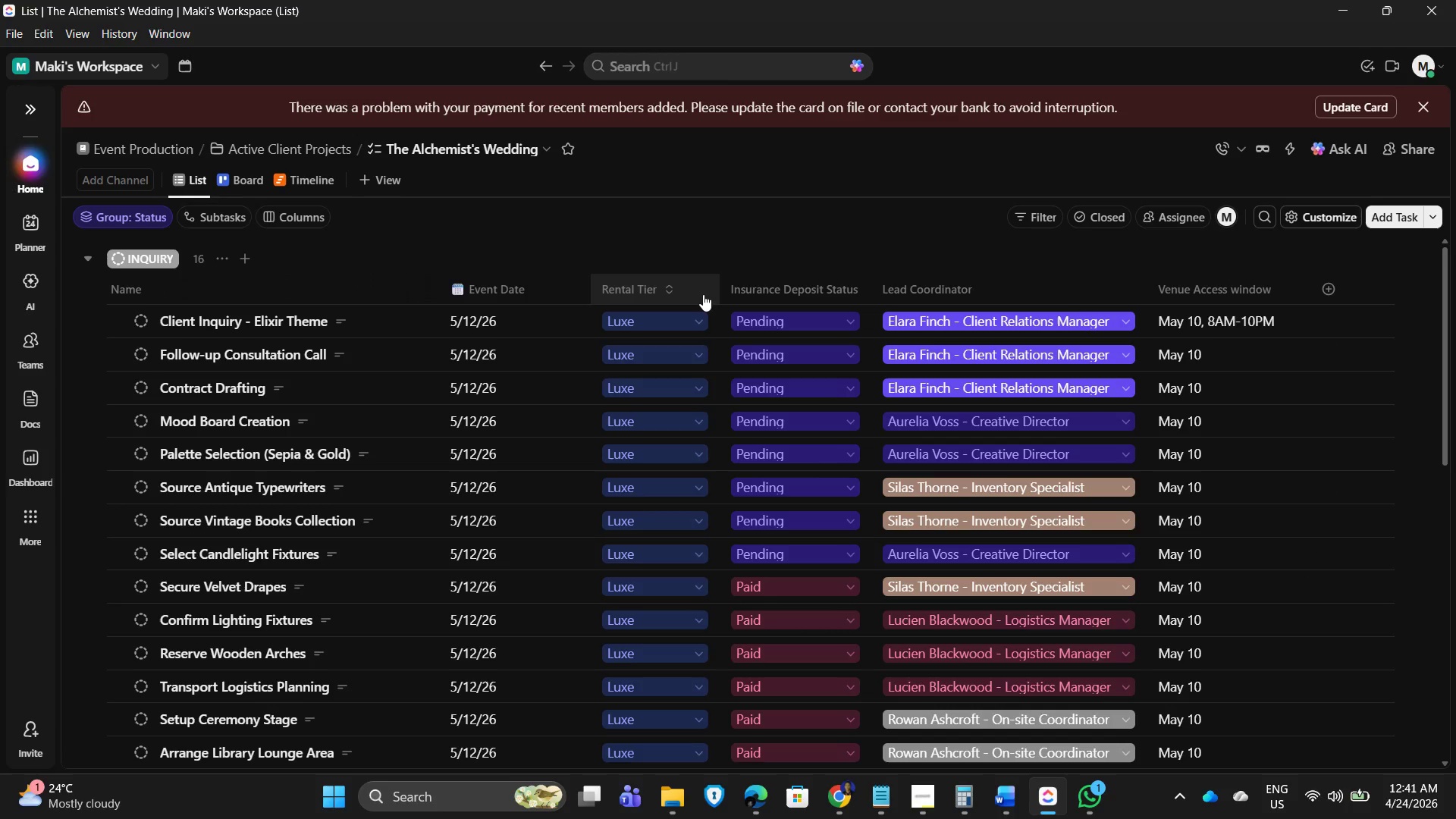 
wait(31.45)
 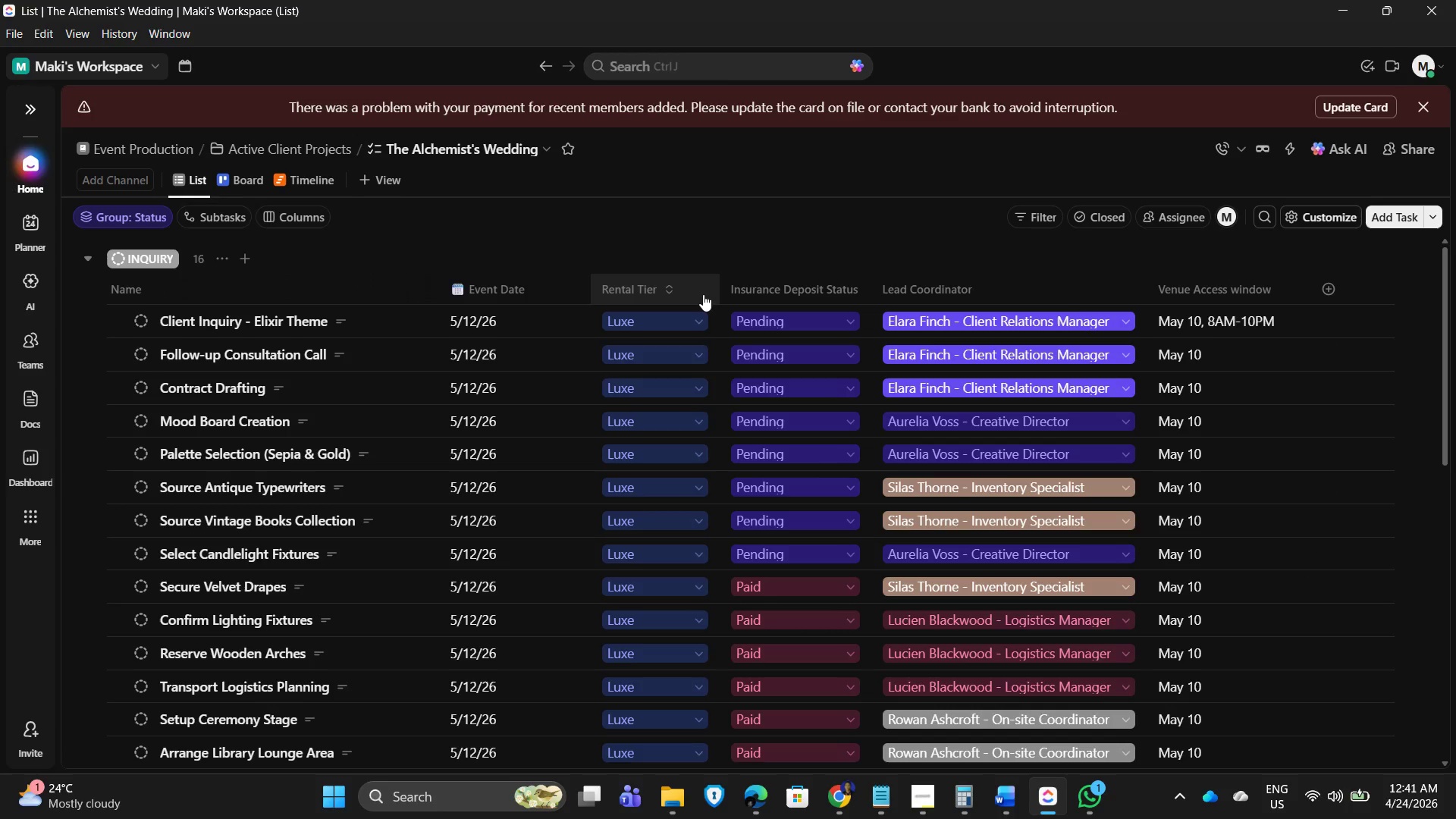 
scroll: coordinate [480, 366], scroll_direction: up, amount: 5.0
 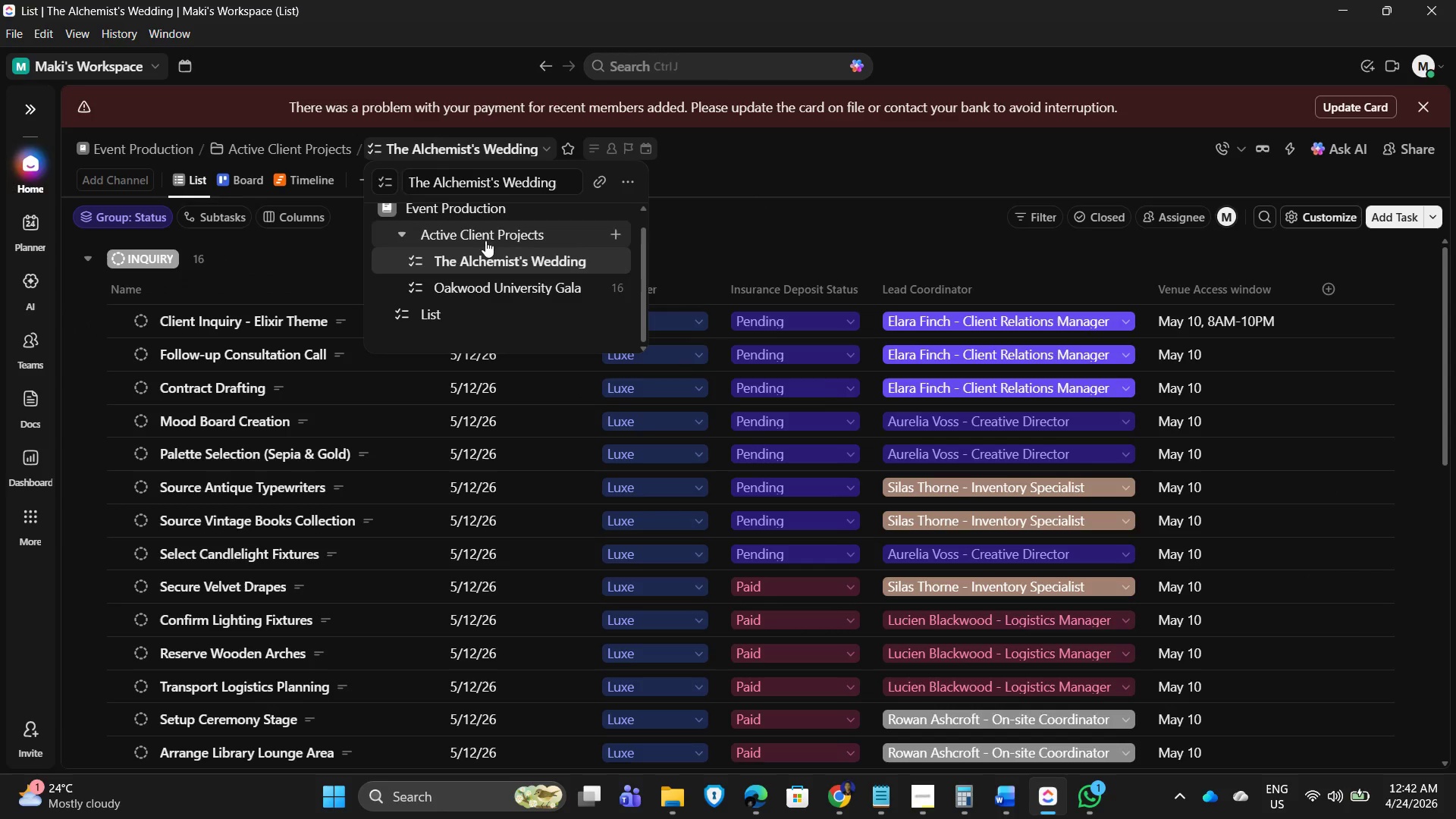 
left_click([786, 222])
 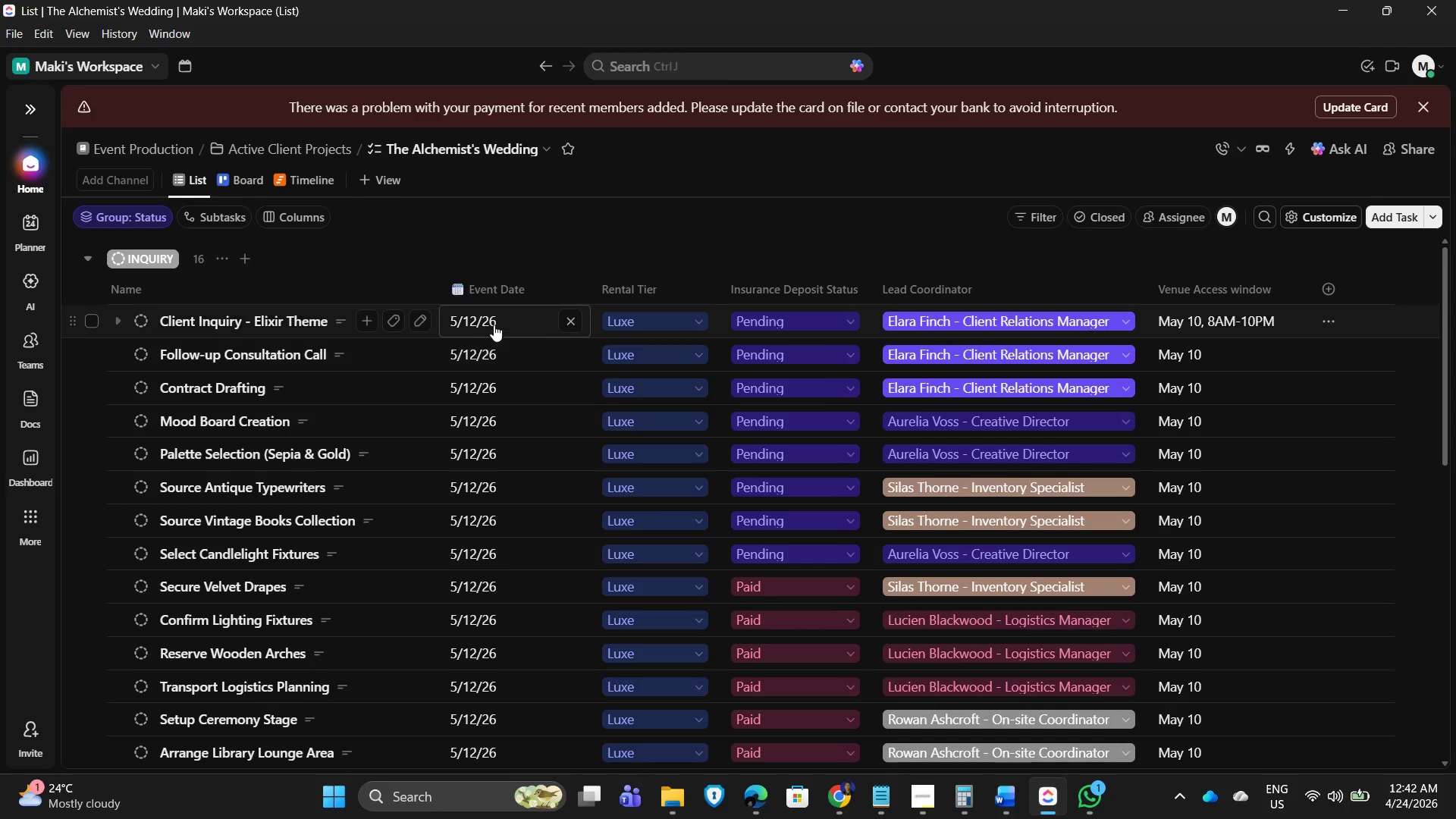 
mouse_move([494, 340])
 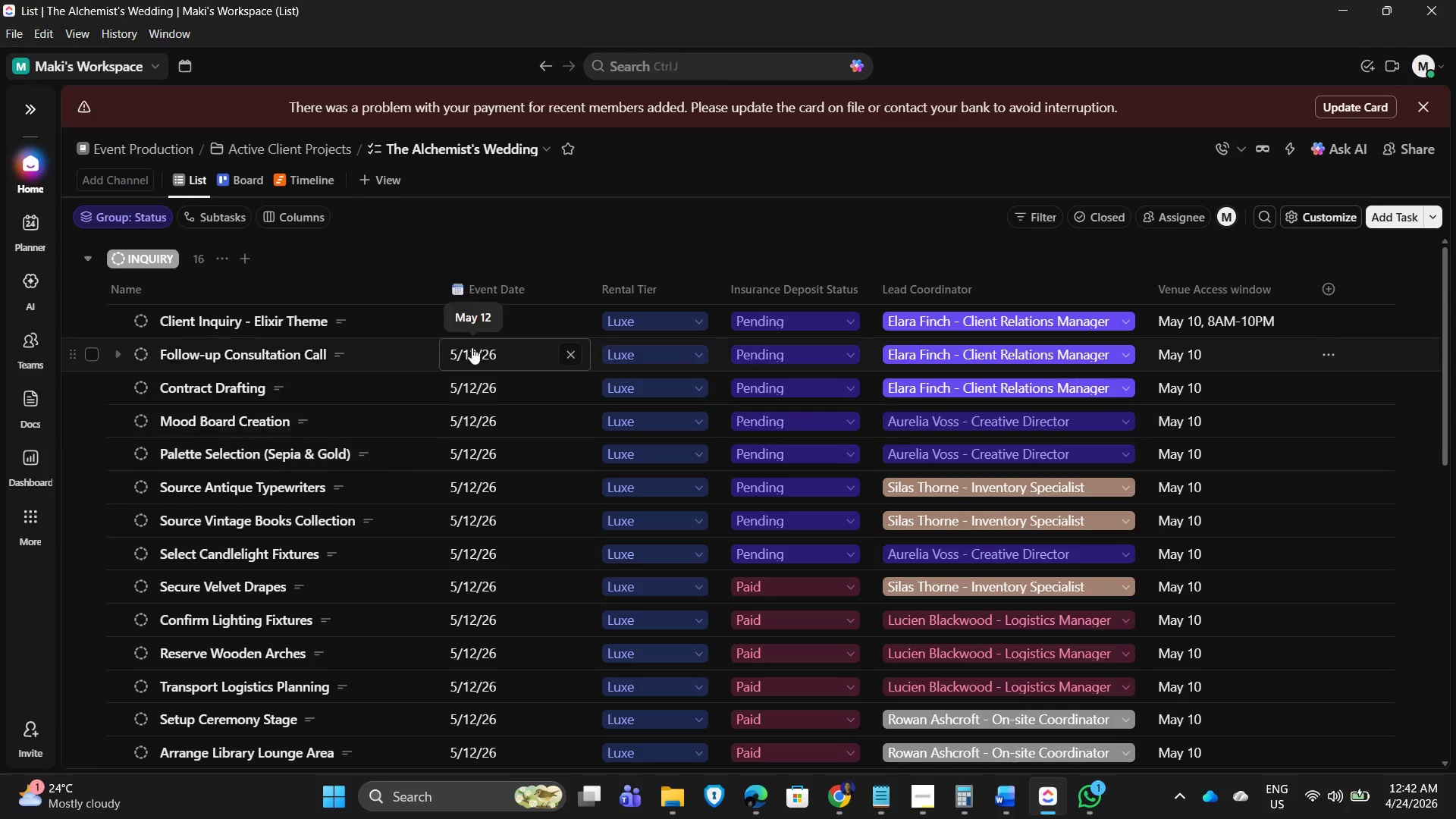 
mouse_move([474, 346])
 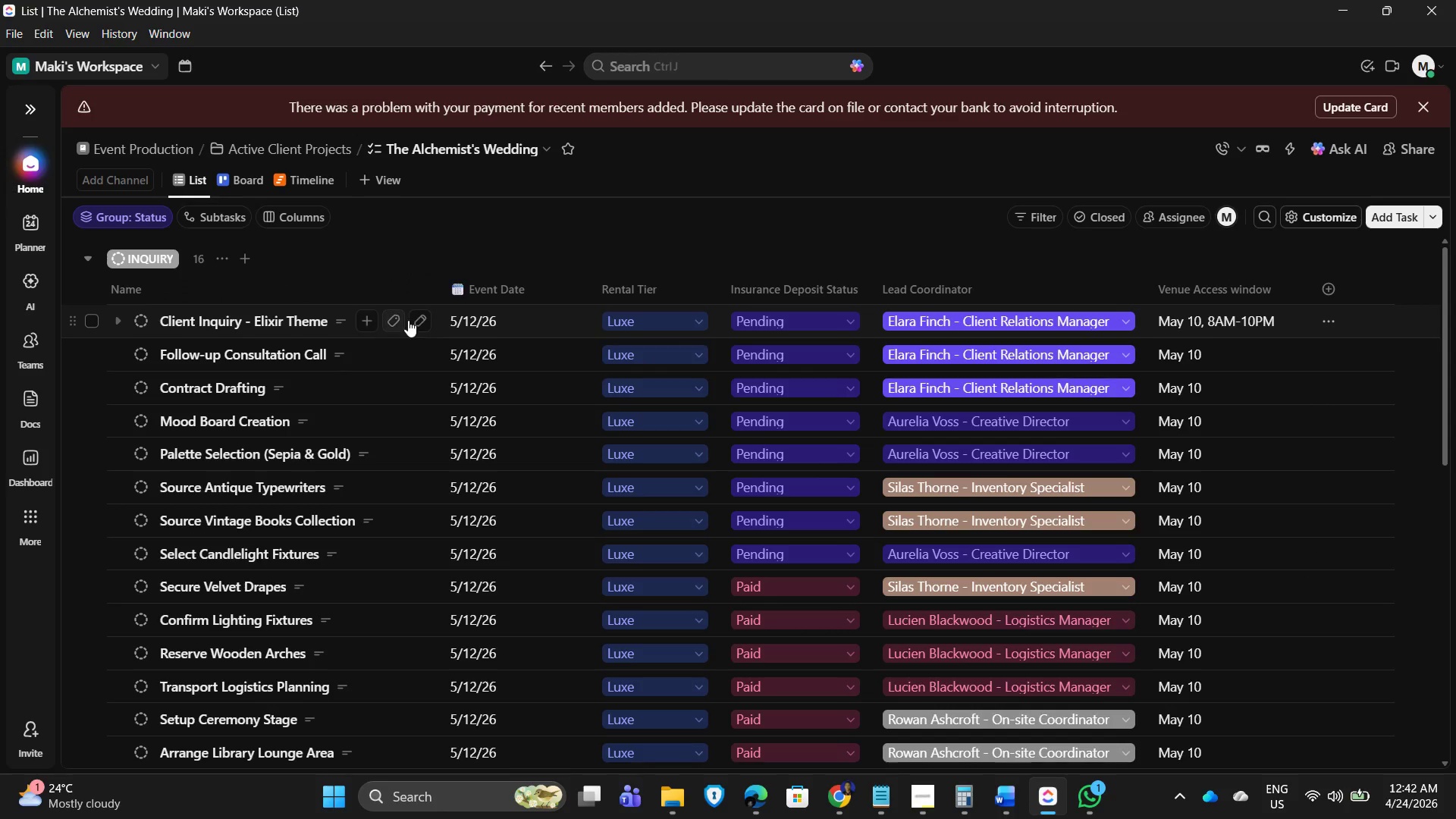 
mouse_move([448, 324])
 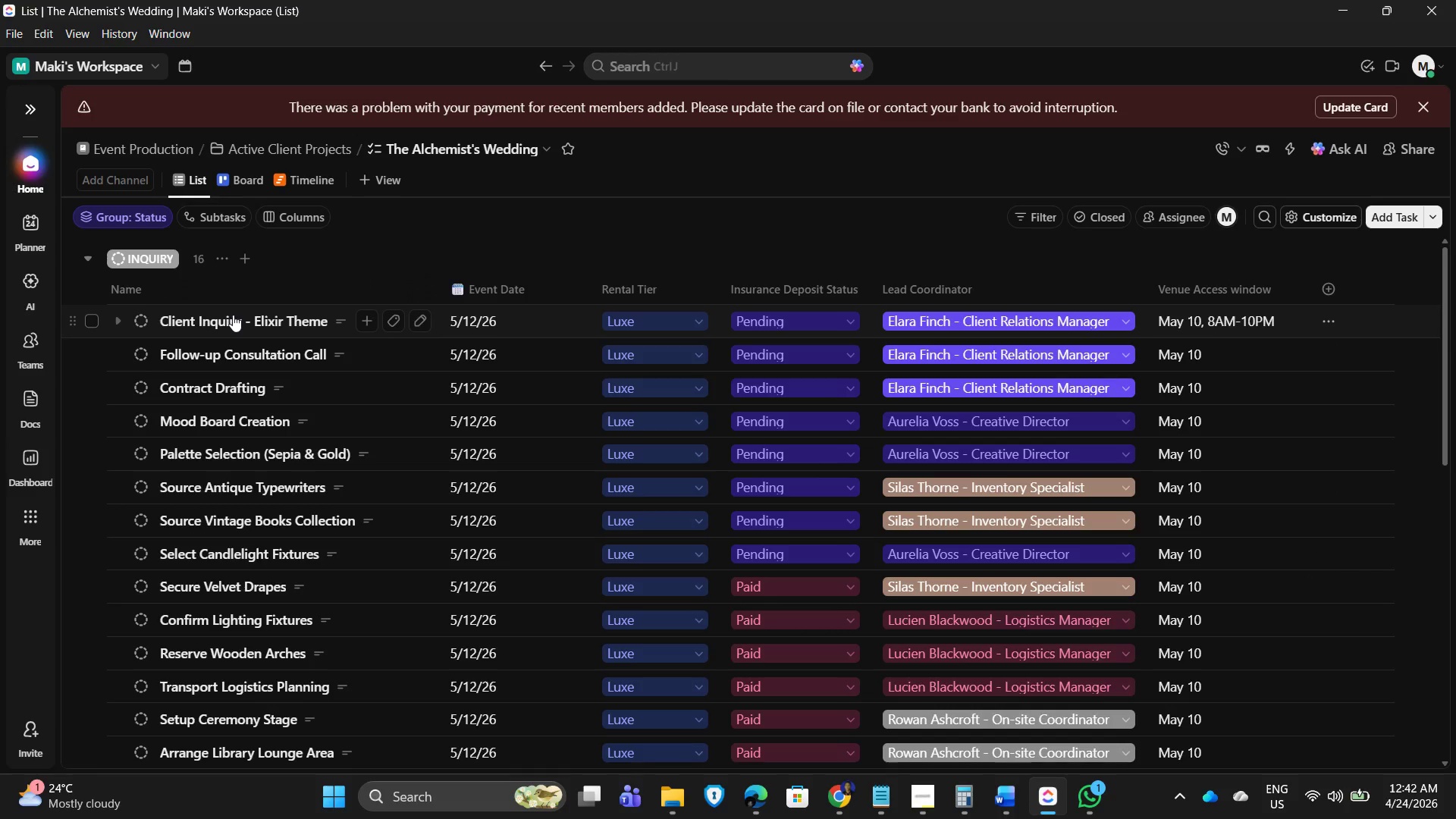 
left_click([233, 315])
 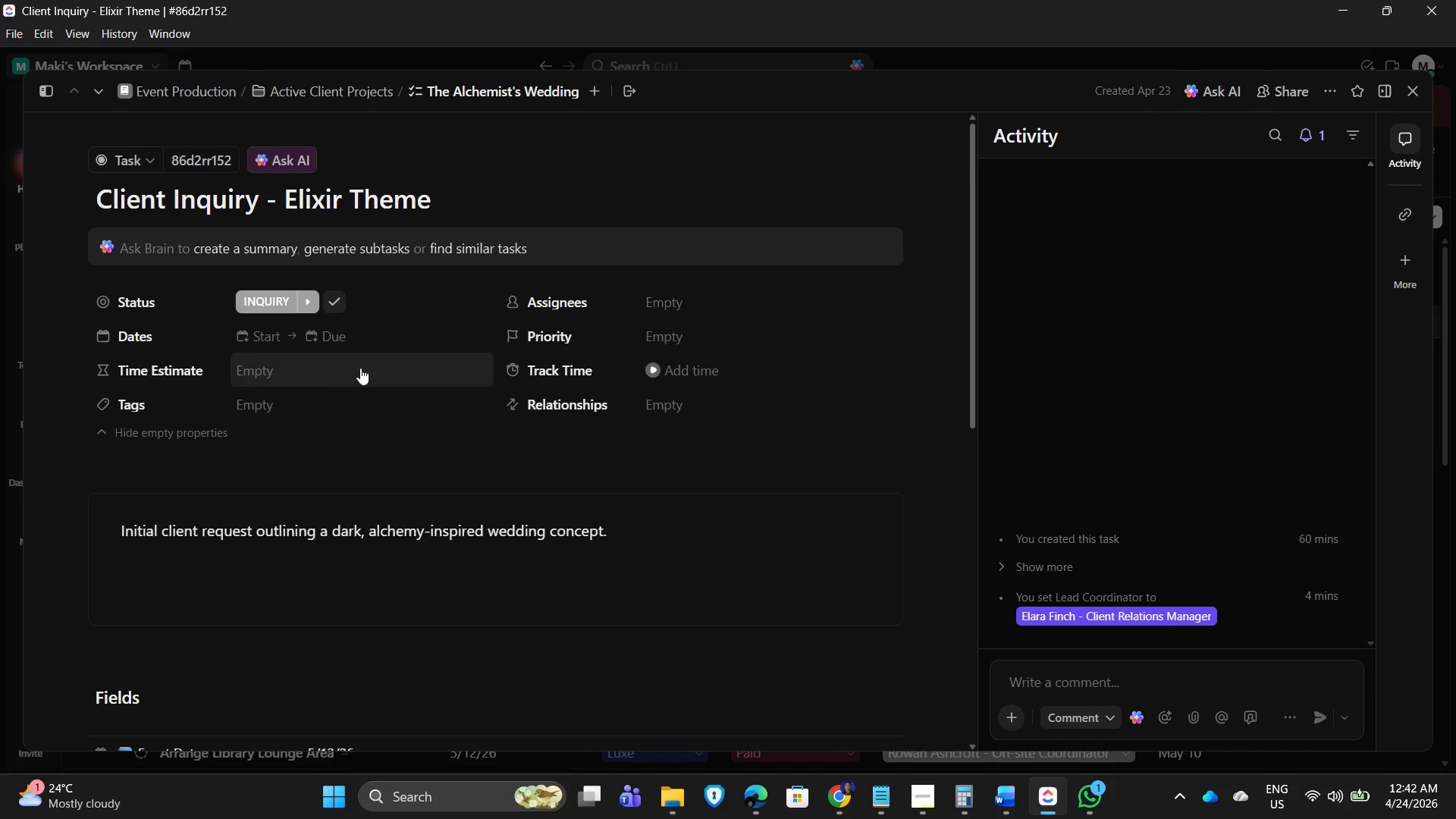 
wait(7.41)
 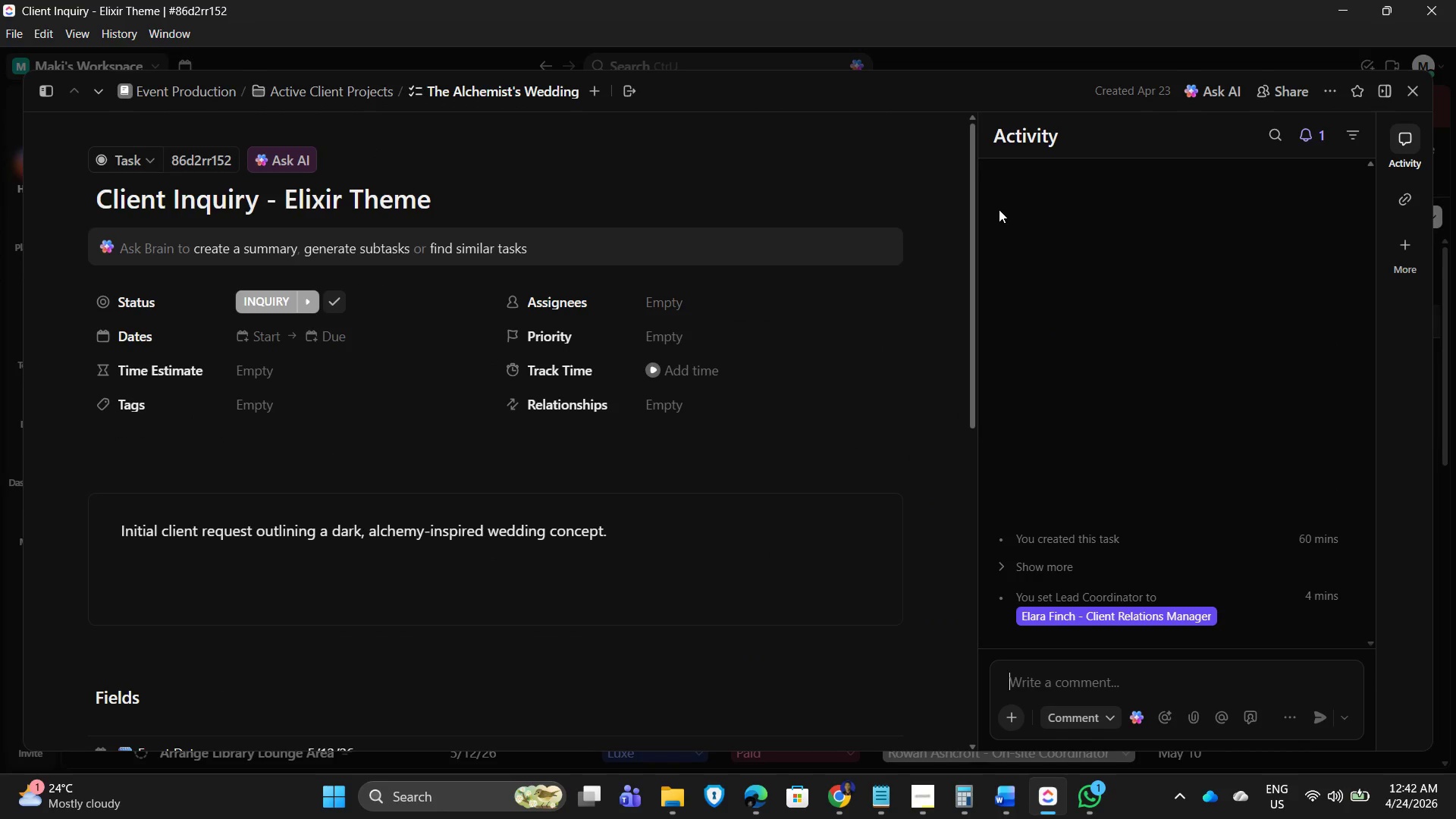 
left_click([244, 331])
 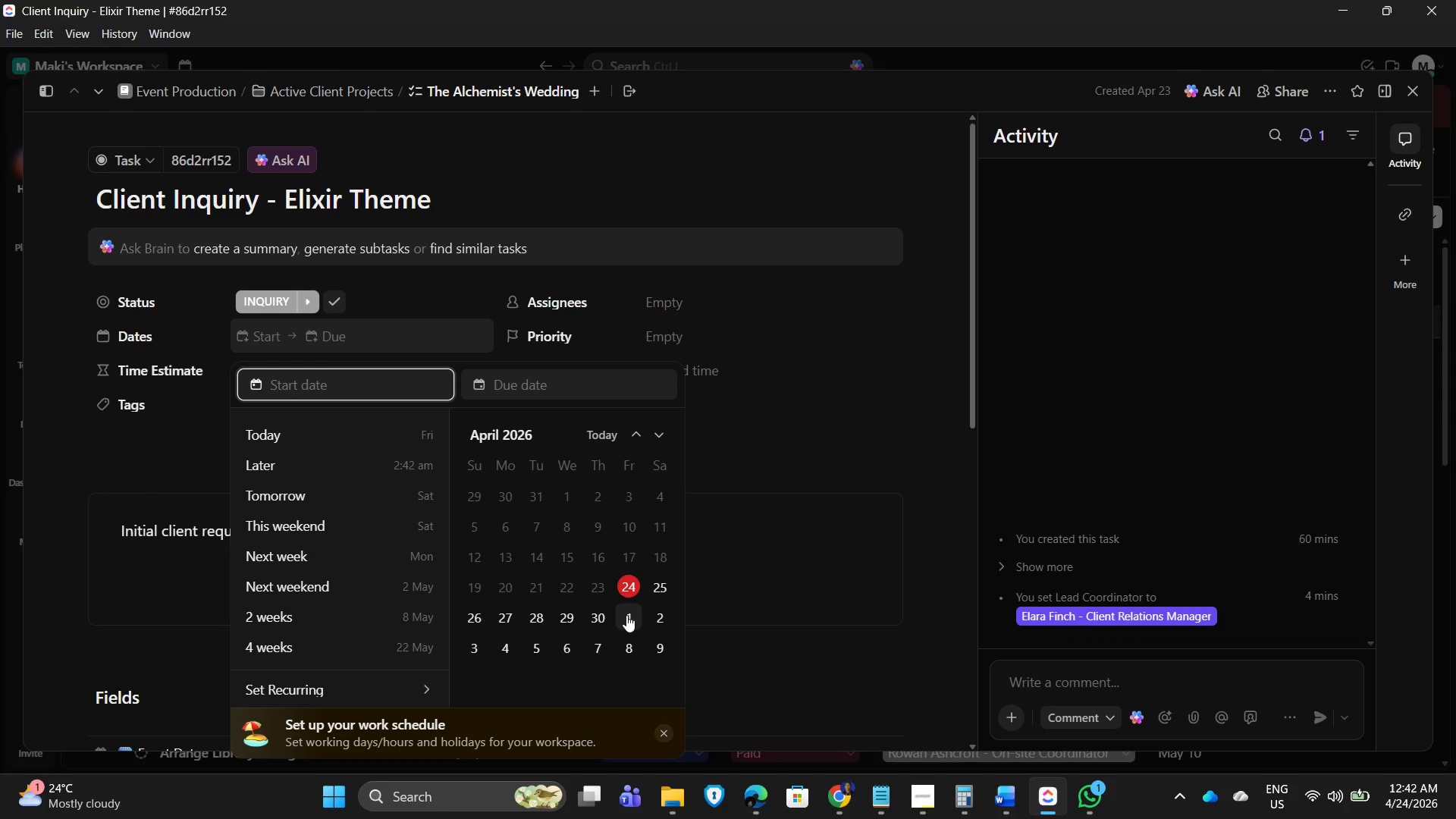 
left_click([664, 434])
 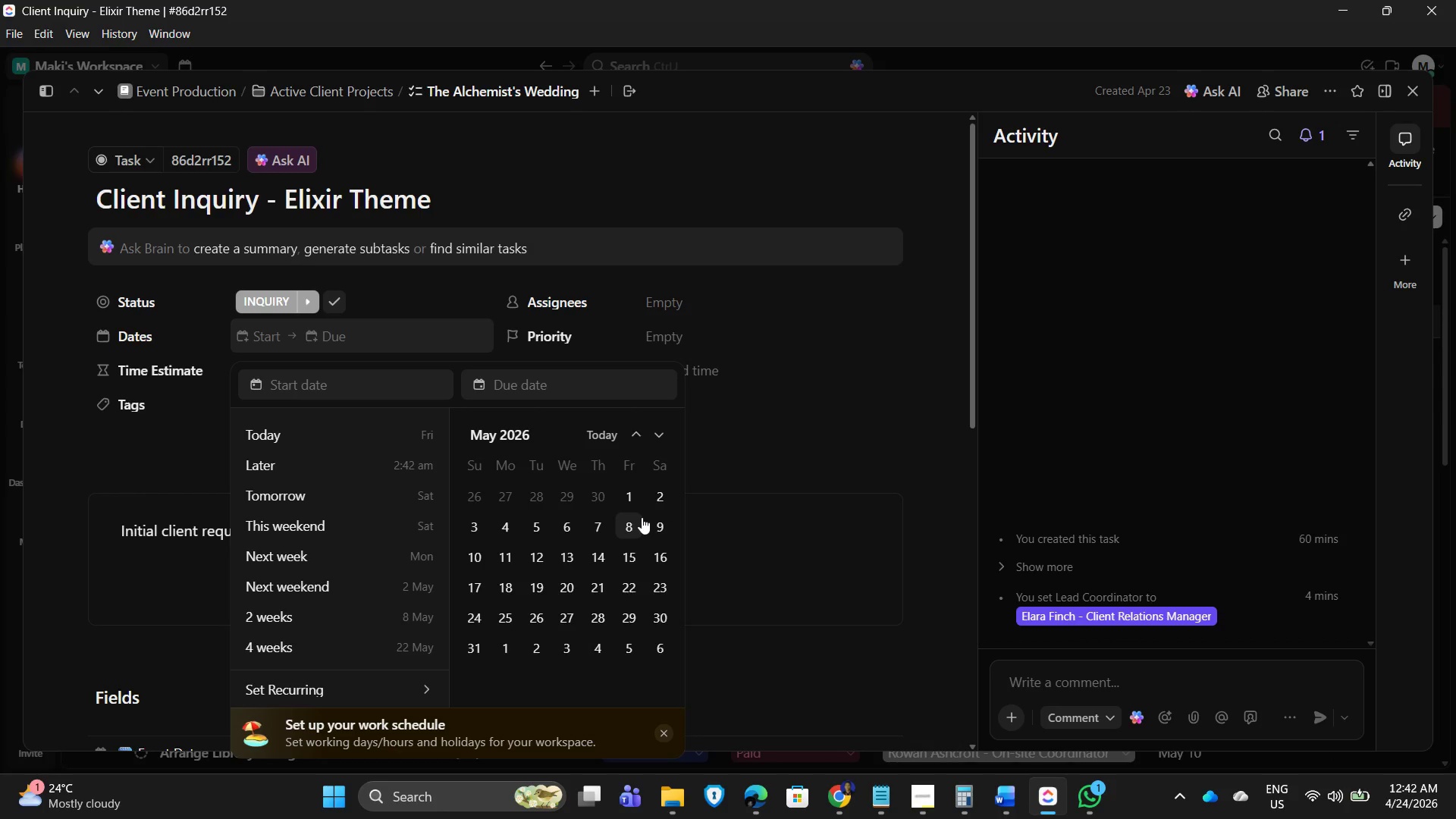 
left_click([636, 497])
 